 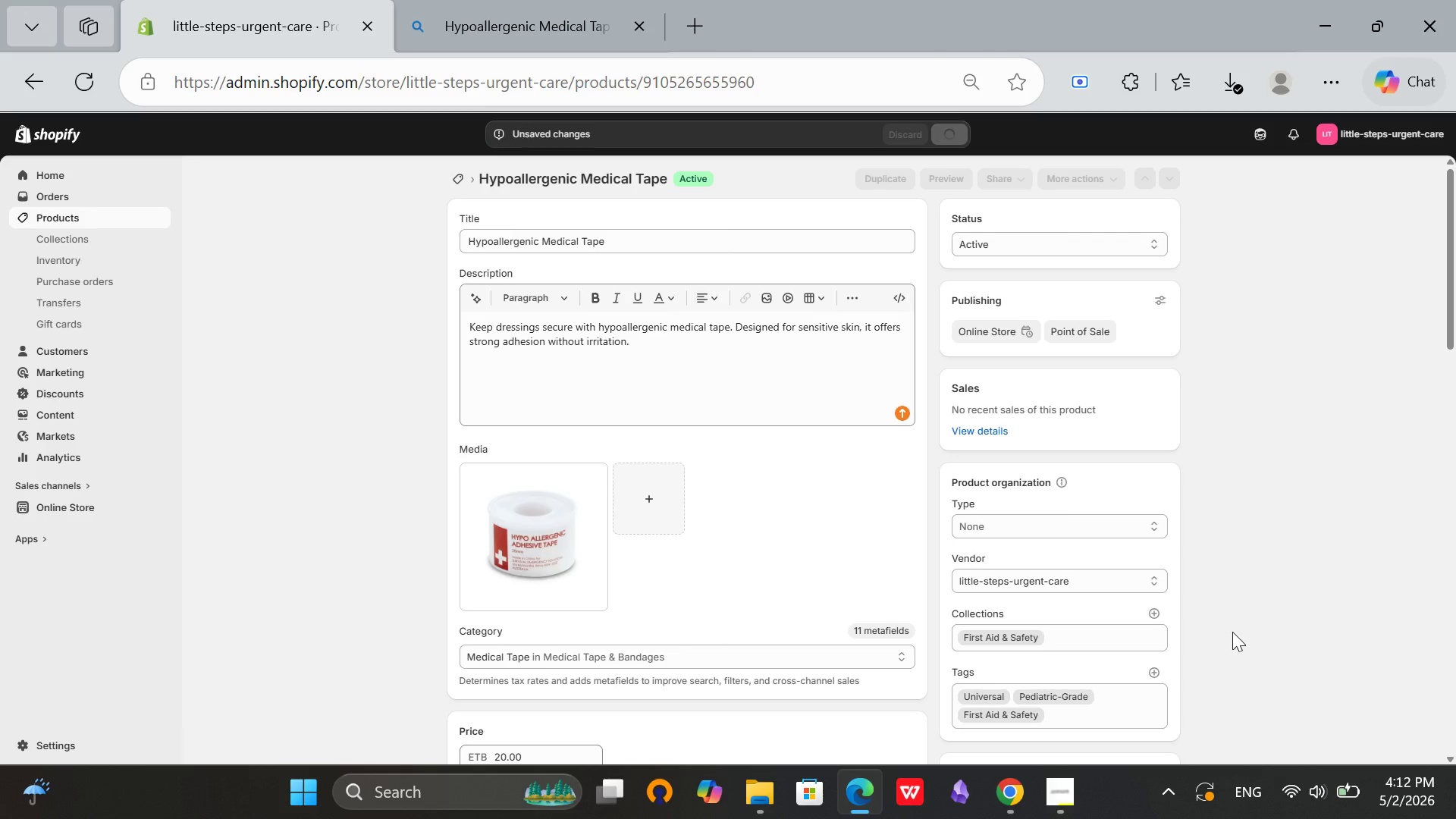 
left_click([457, 180])
 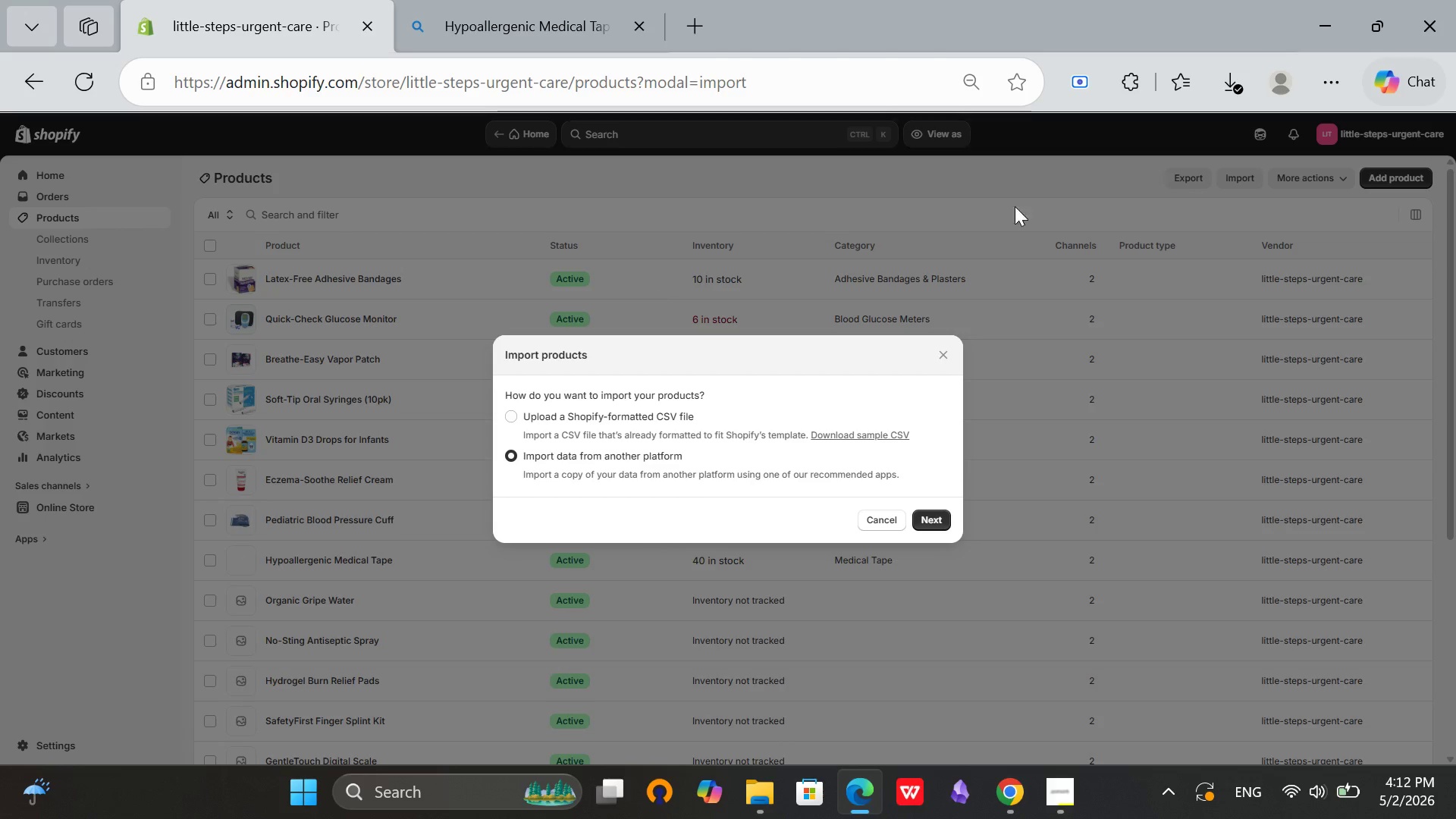 
left_click([885, 519])
 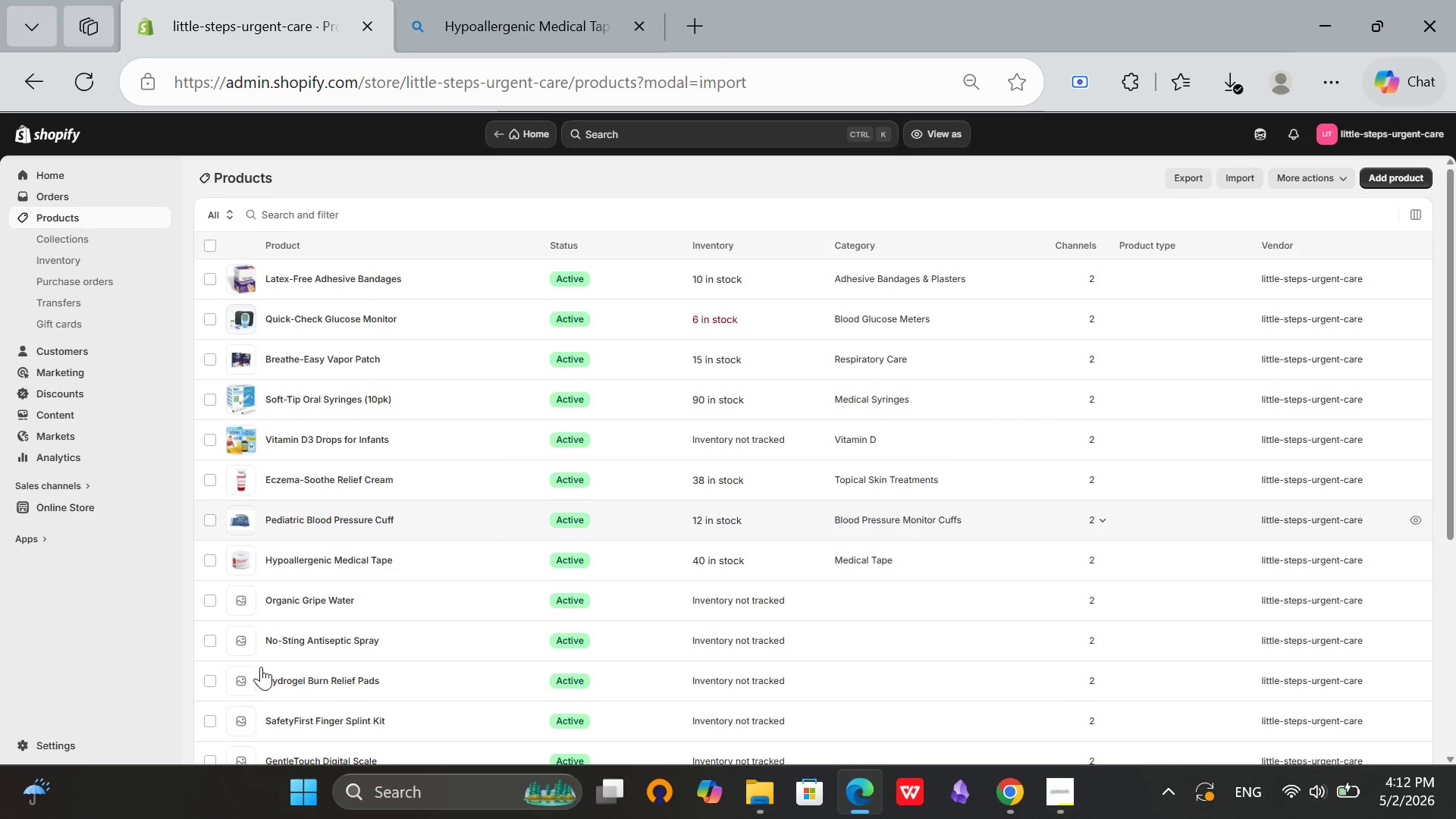 
scroll: coordinate [284, 664], scroll_direction: down, amount: 1.0
 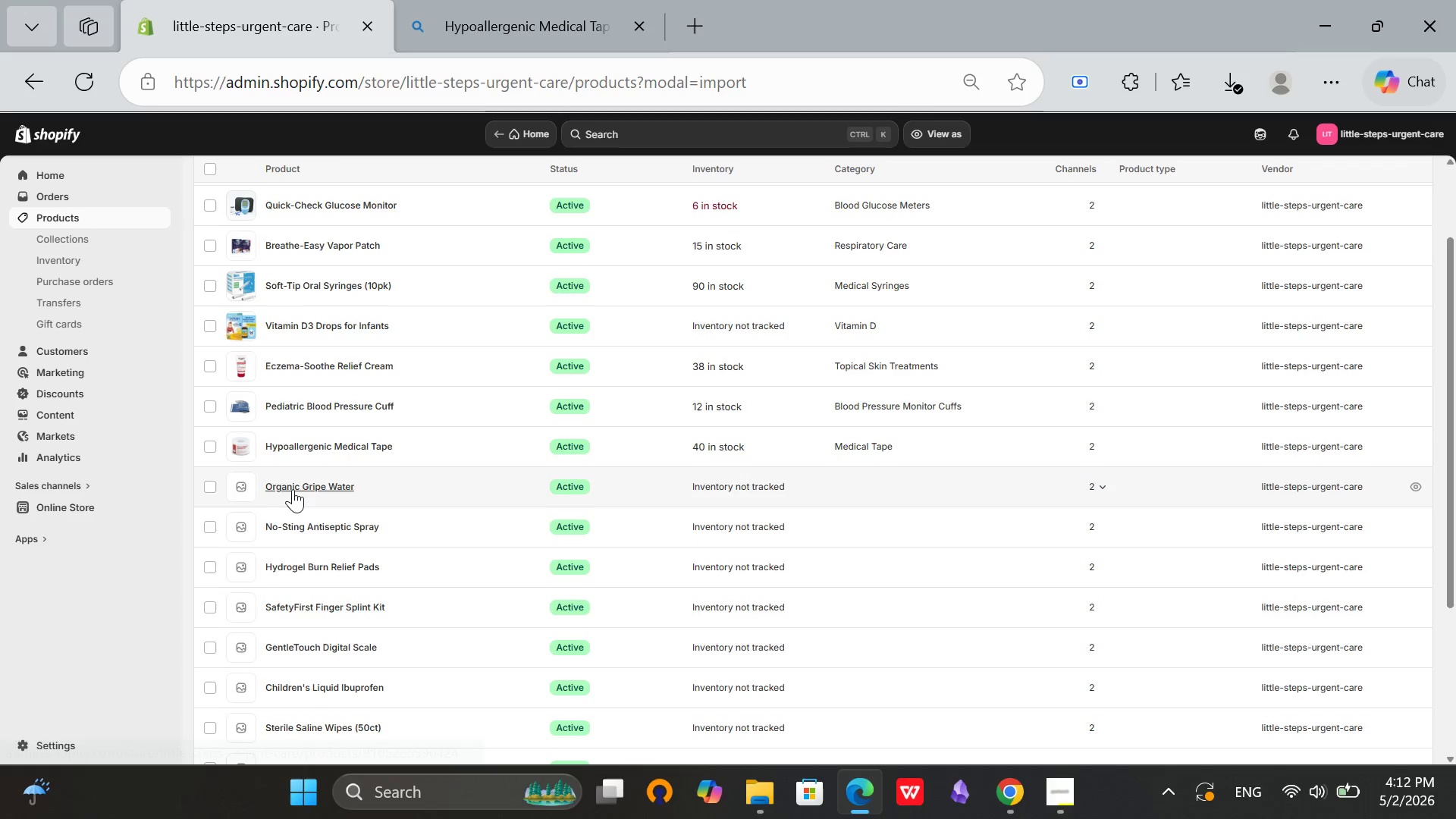 
left_click([293, 489])
 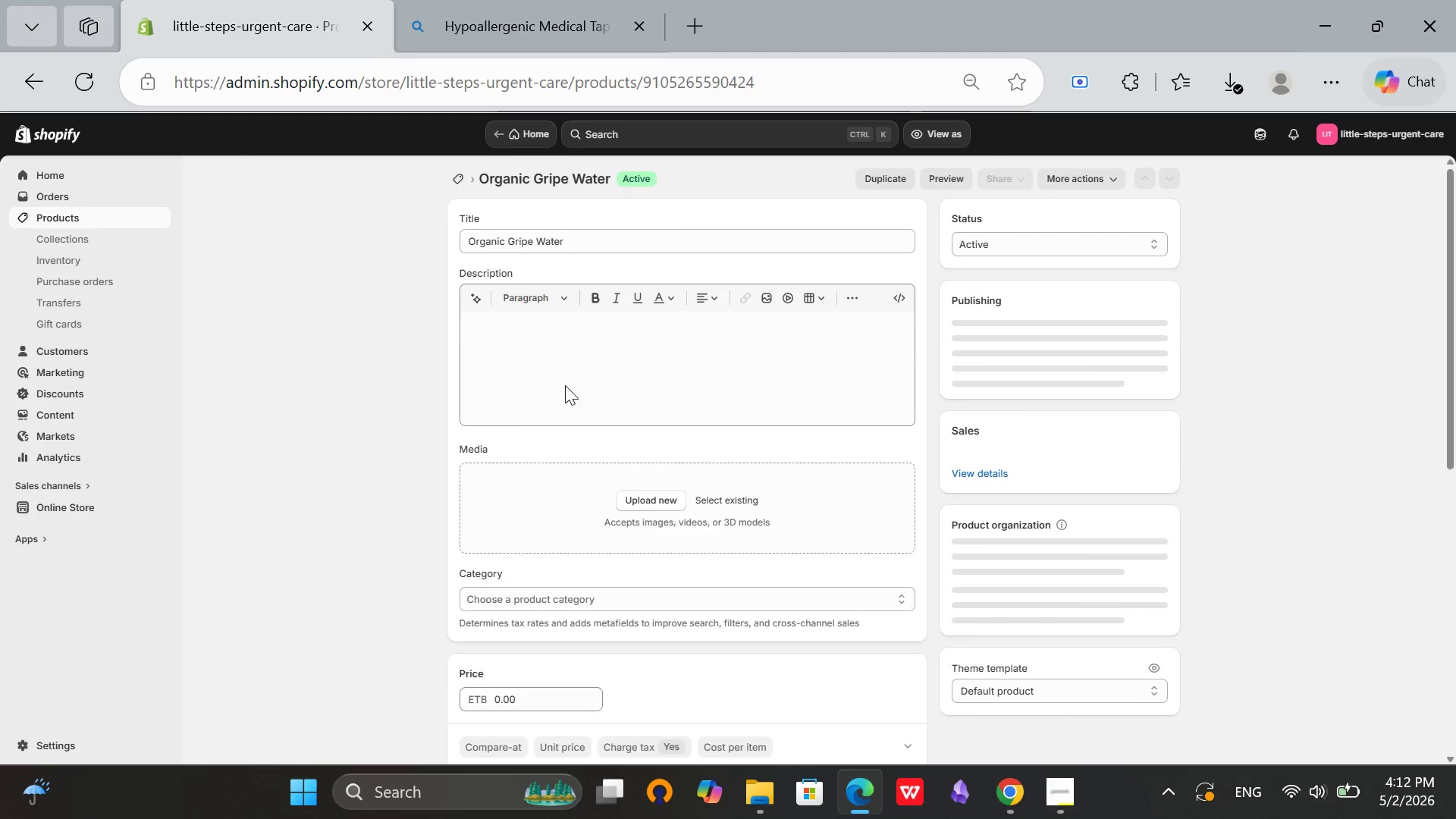 
left_click([604, 237])
 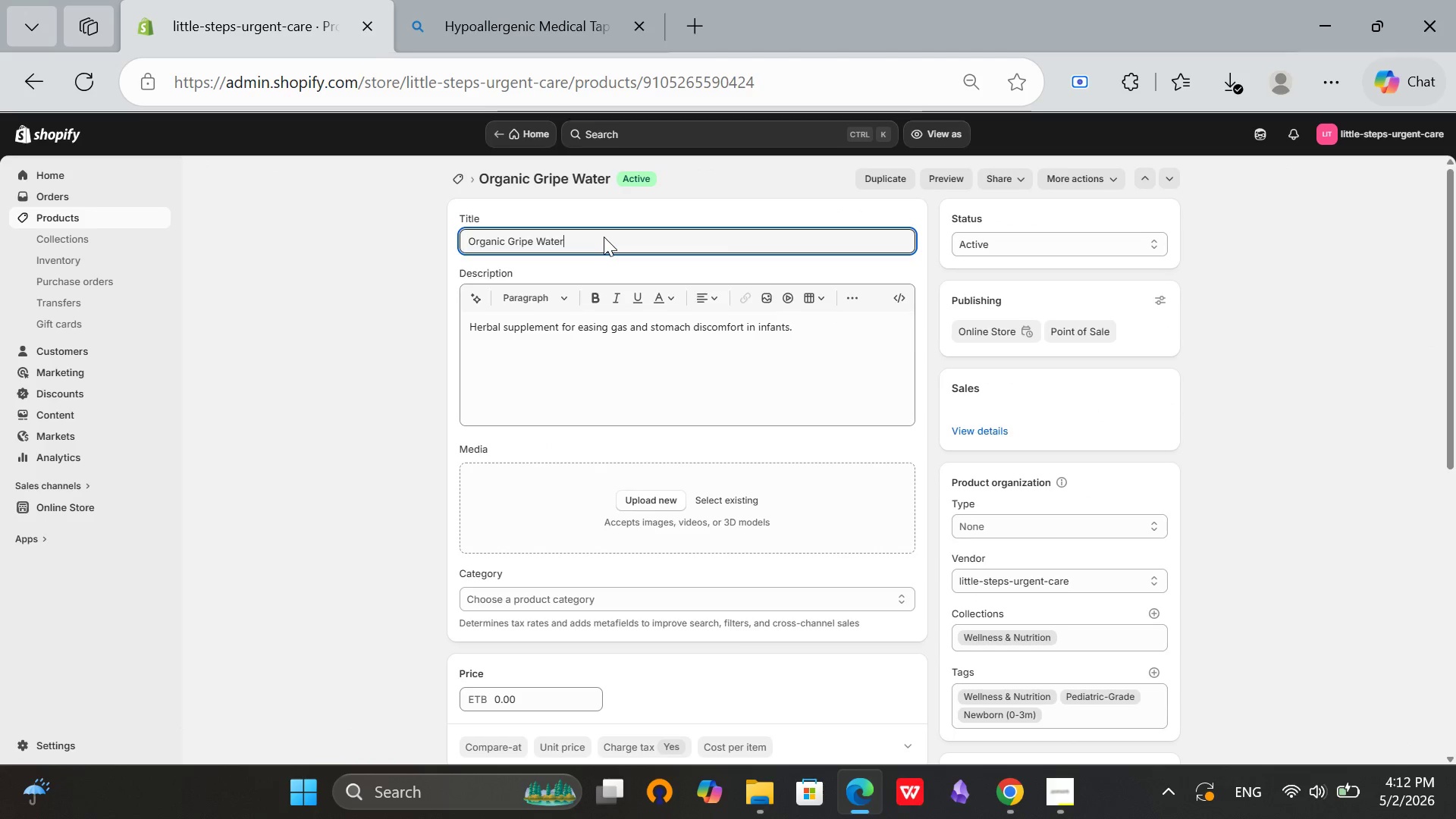 
hold_key(key=ControlLeft, duration=0.31)
 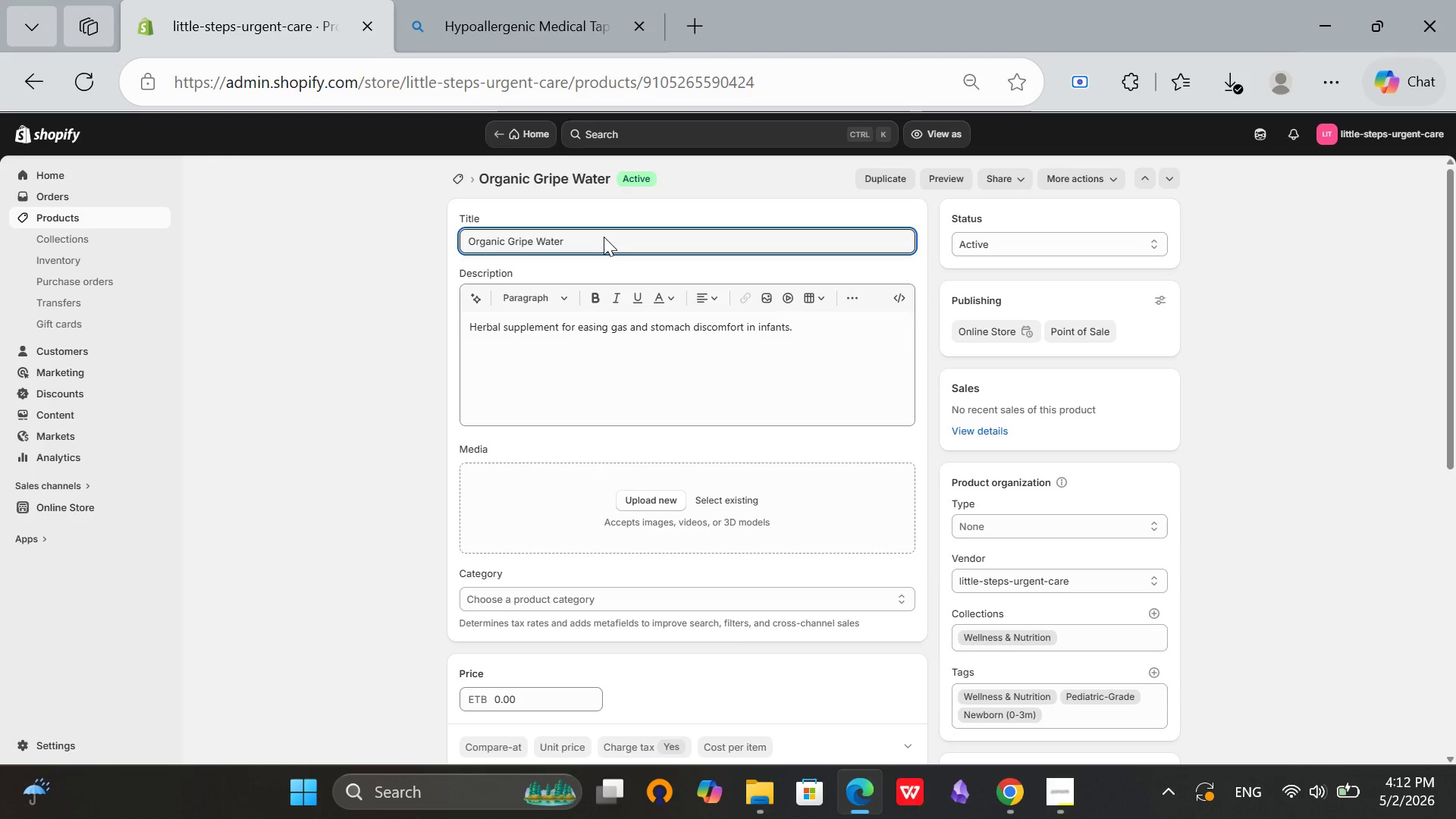 
key(Control+ControlLeft)
 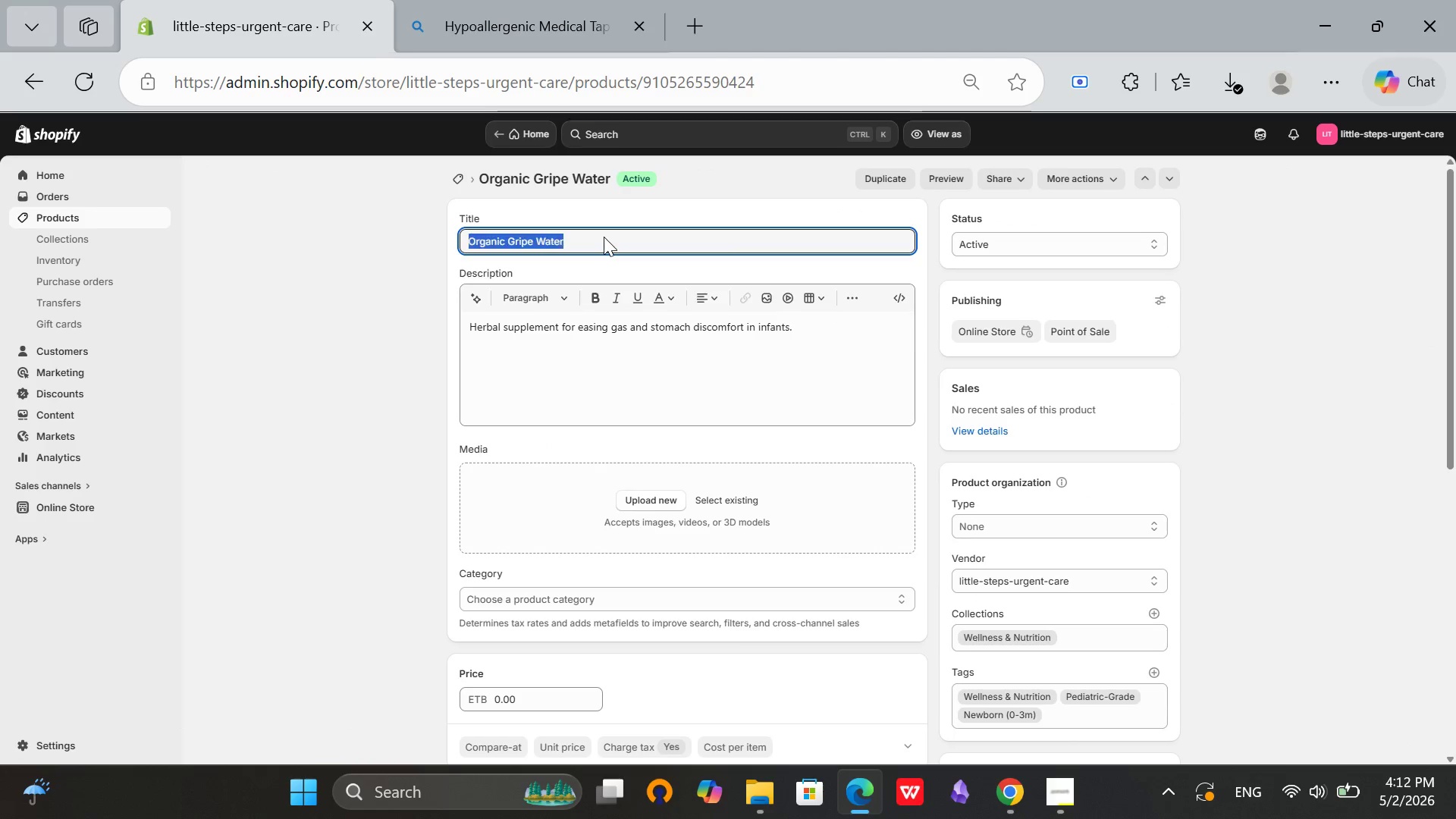 
key(Control+A)
 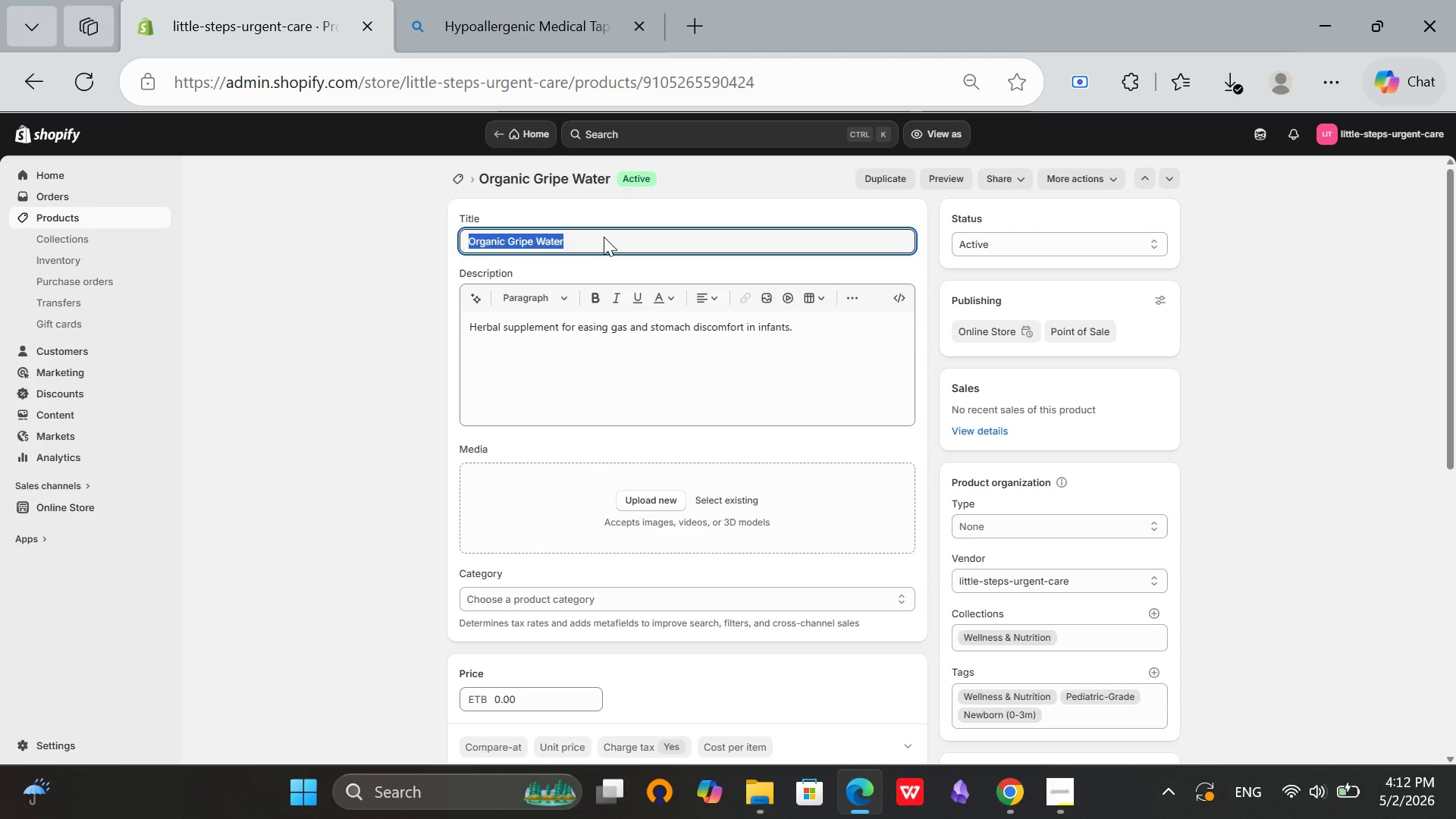 
key(Control+C)
 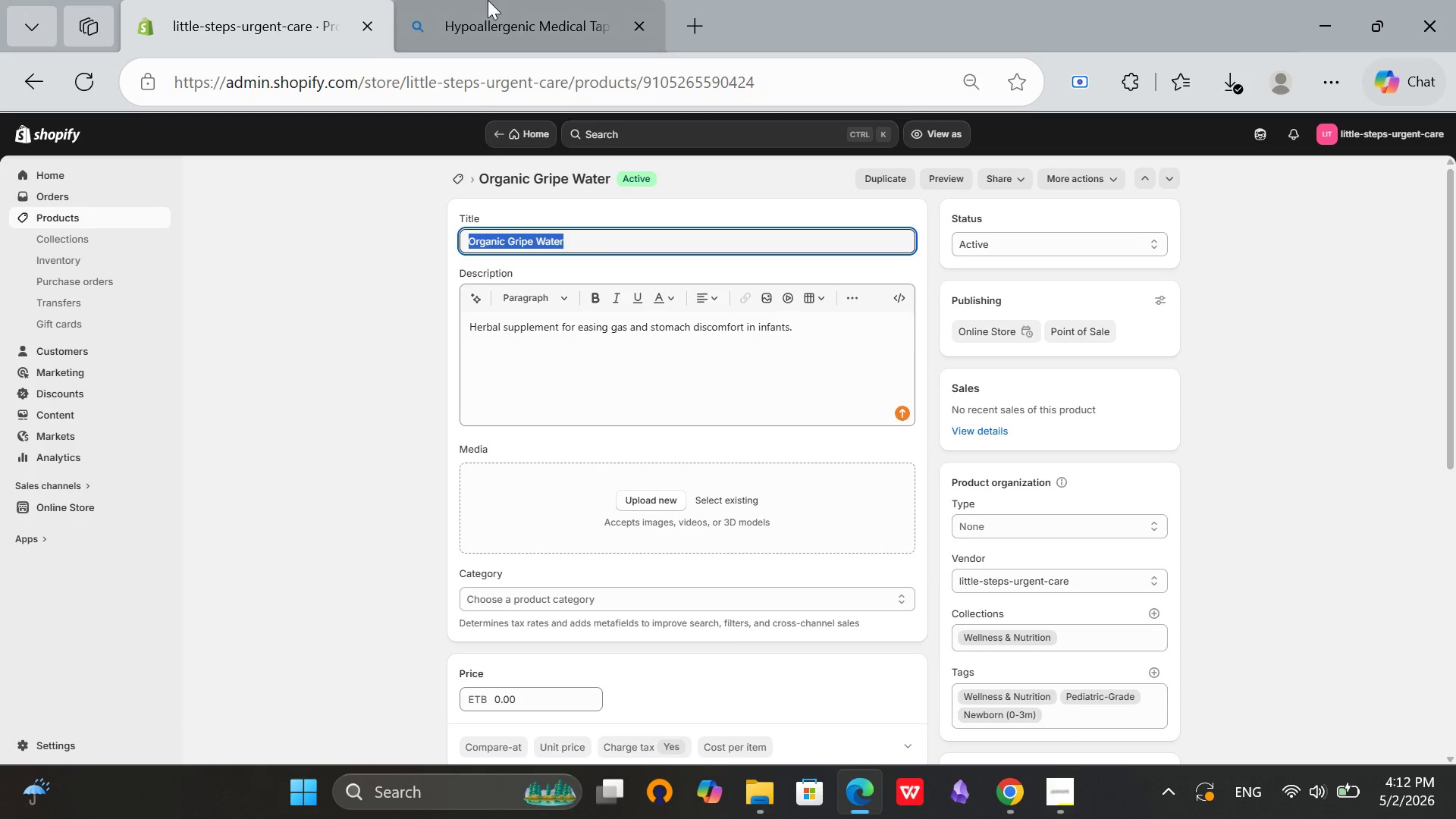 
left_click([490, 0])
 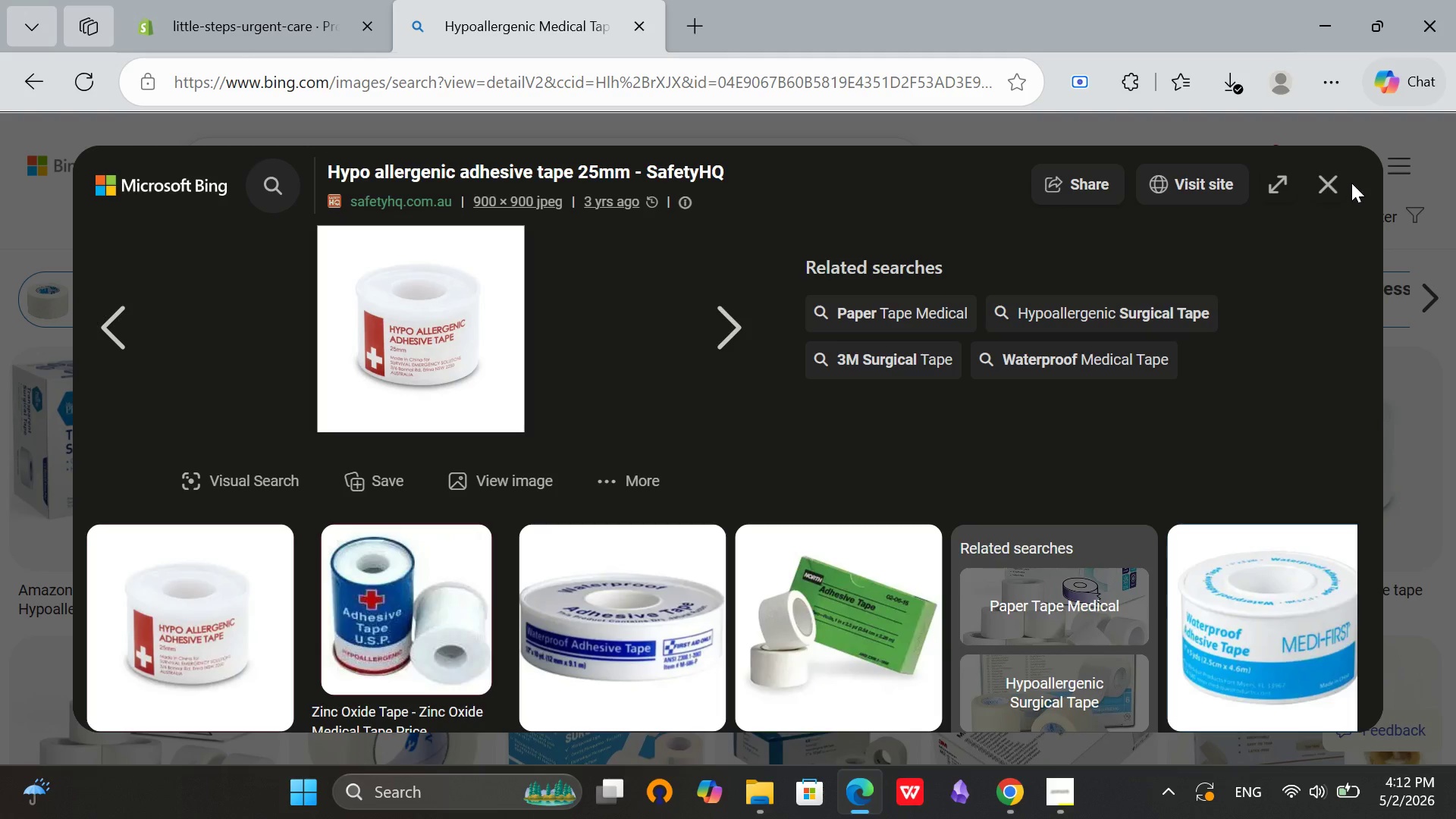 
left_click([1339, 188])
 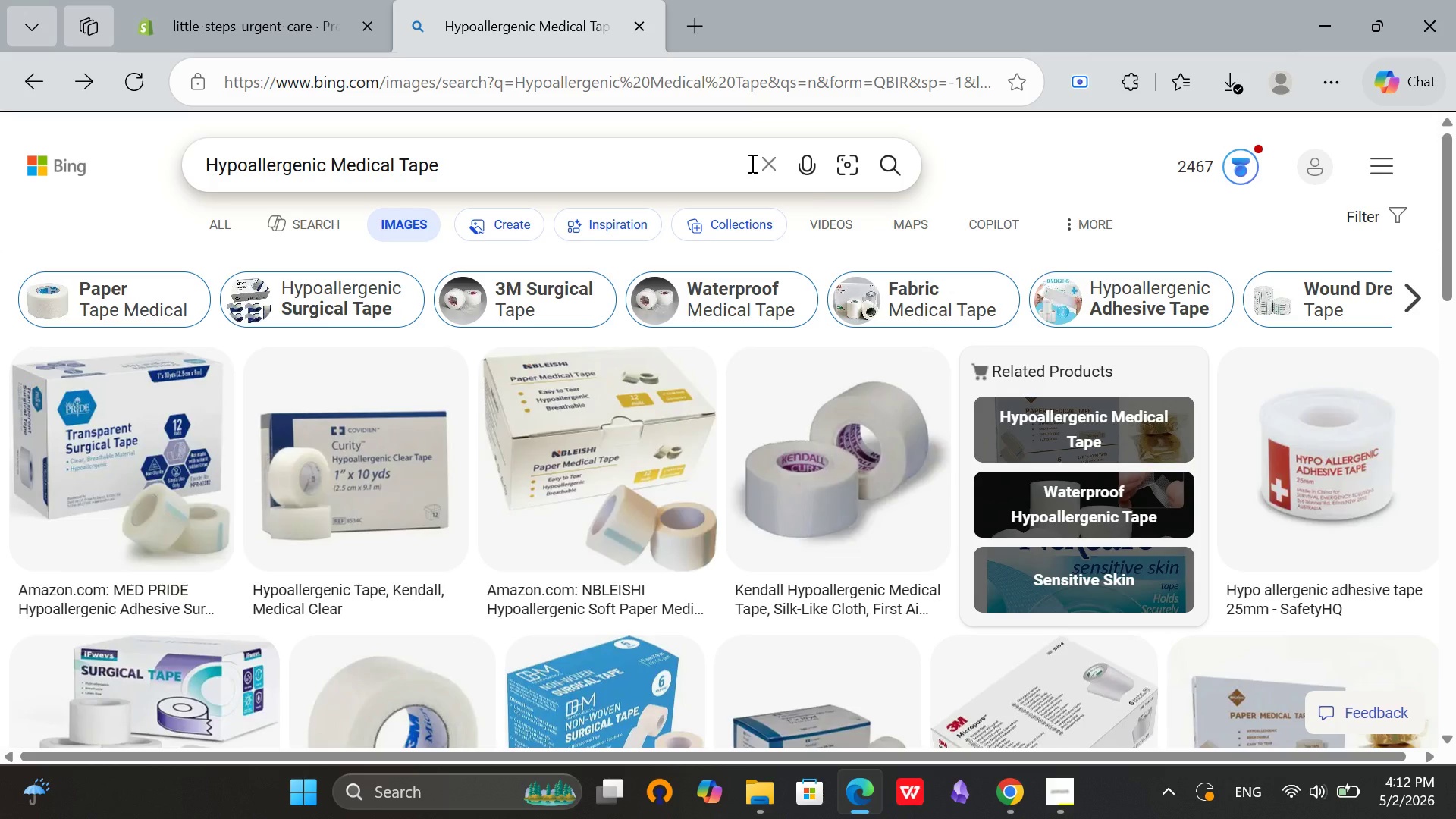 
left_click([760, 165])
 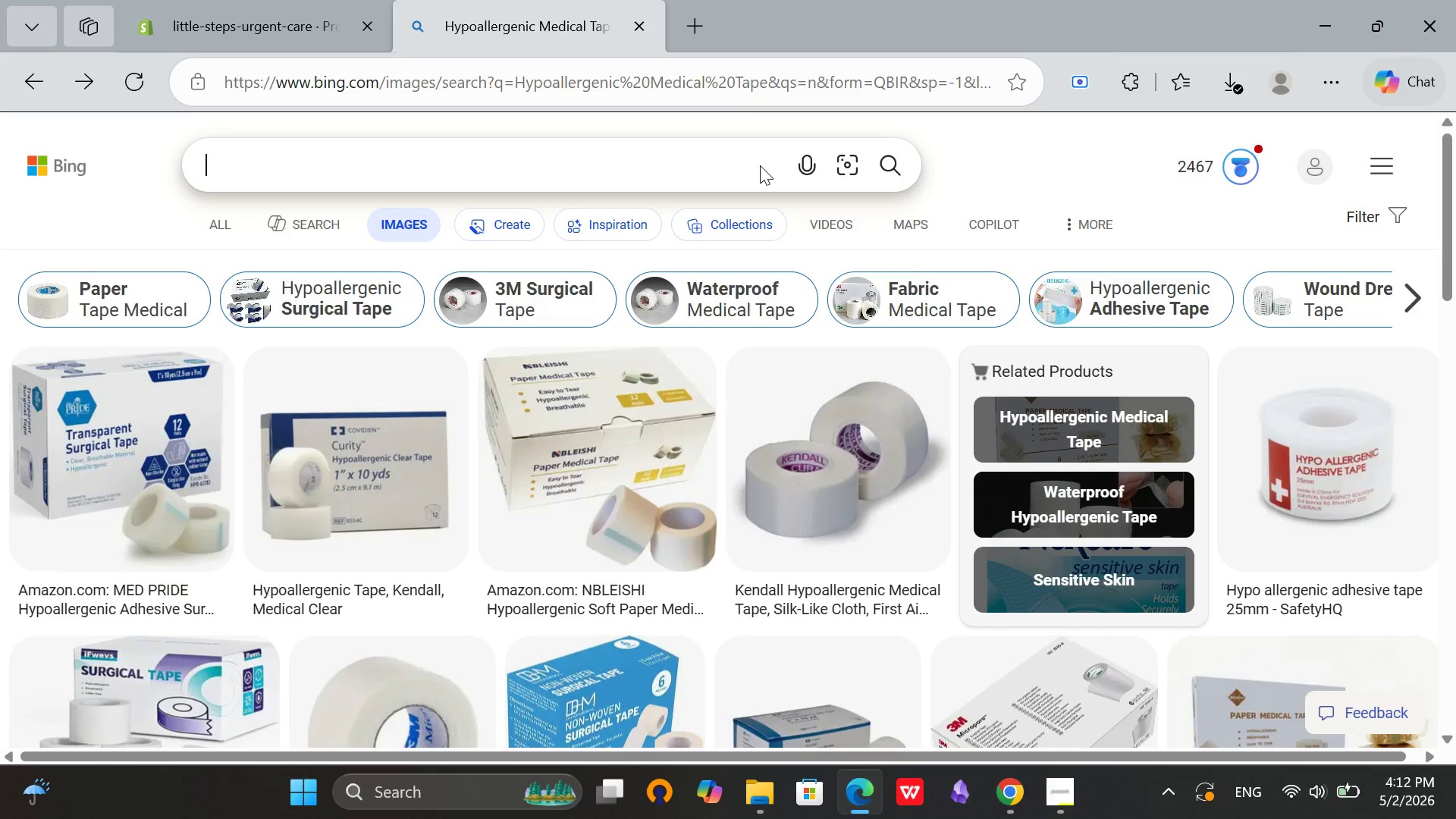 
key(Control+V)
 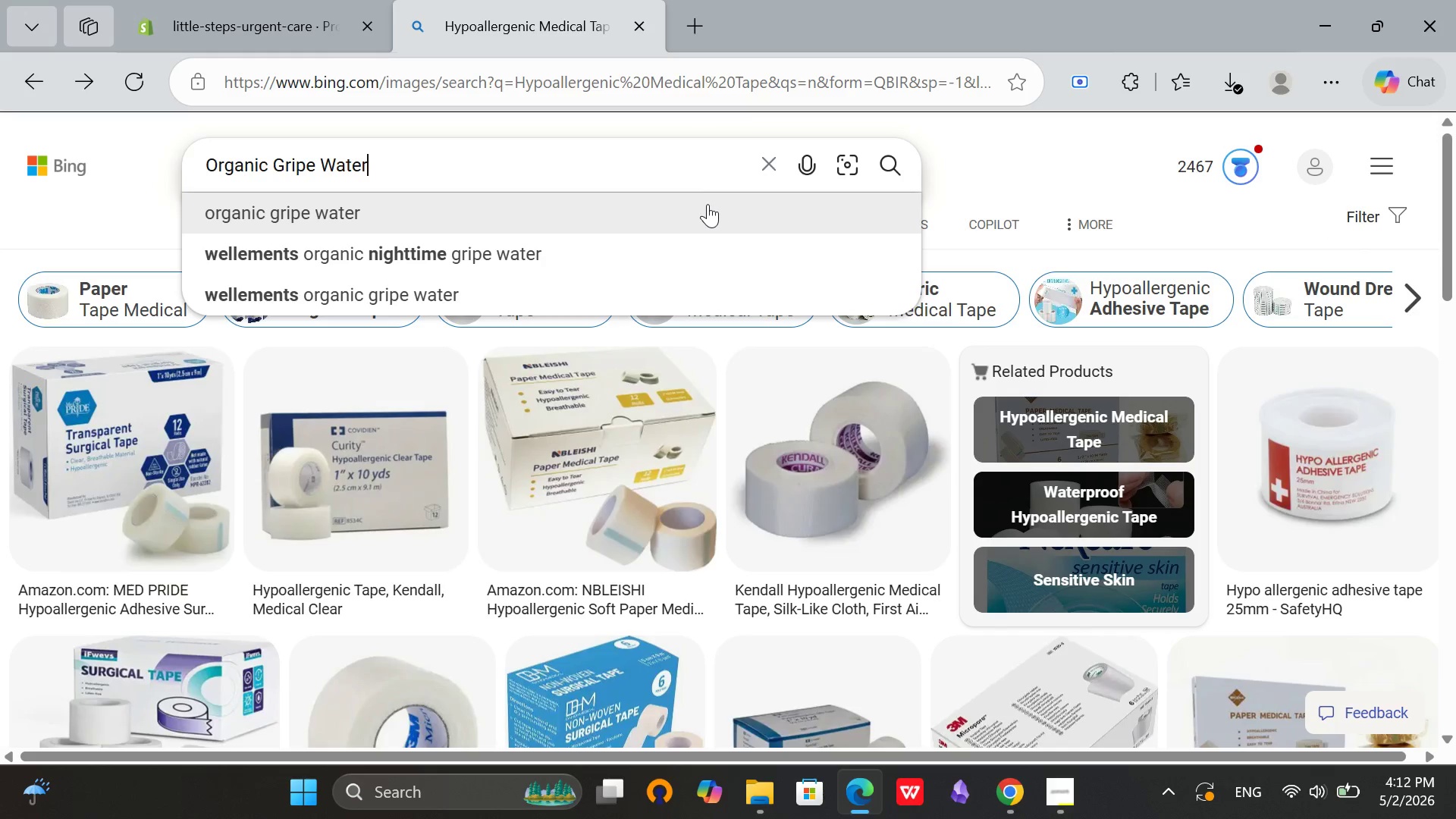 
key(Enter)
 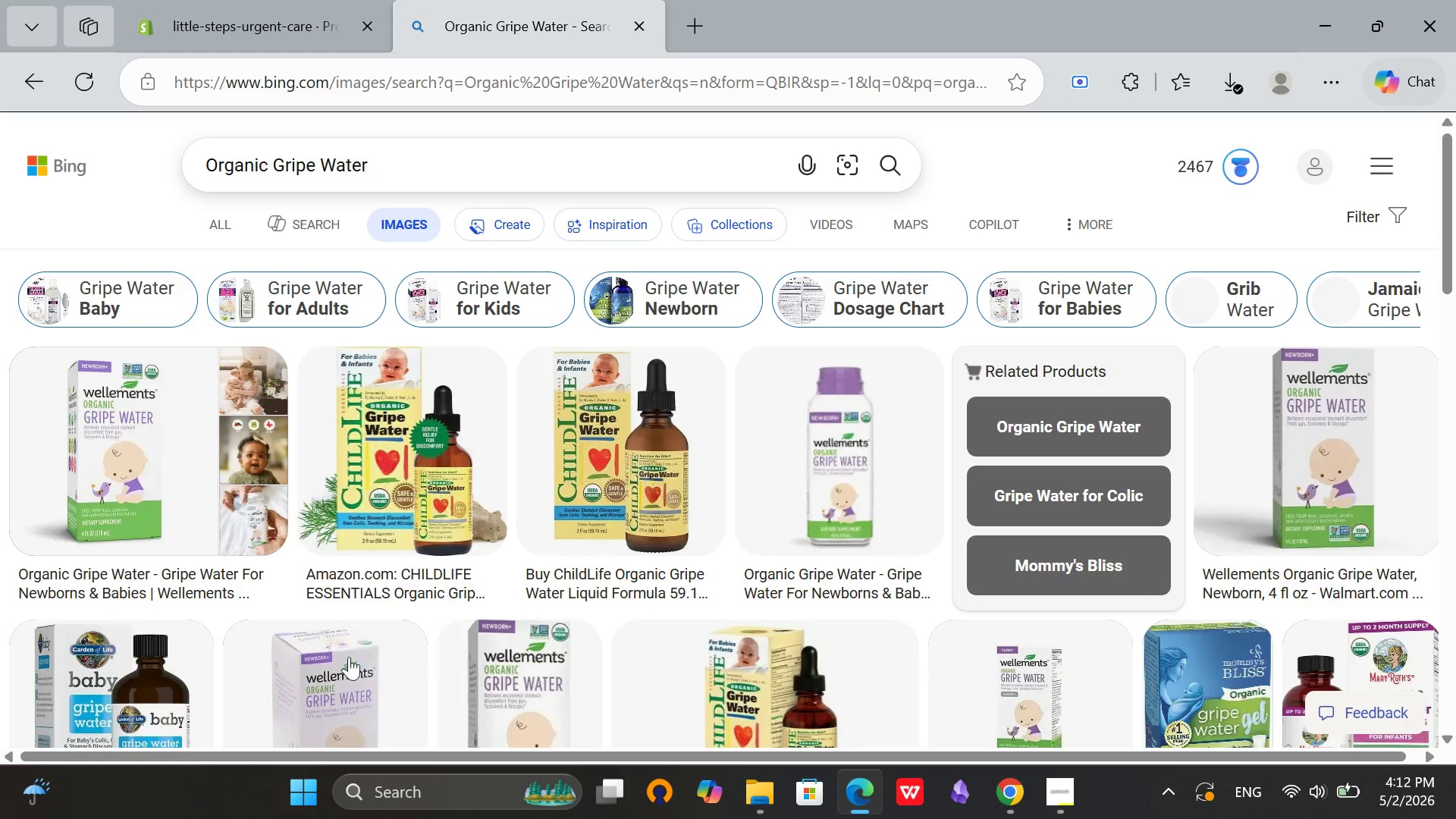 
scroll: coordinate [349, 613], scroll_direction: down, amount: 4.0
 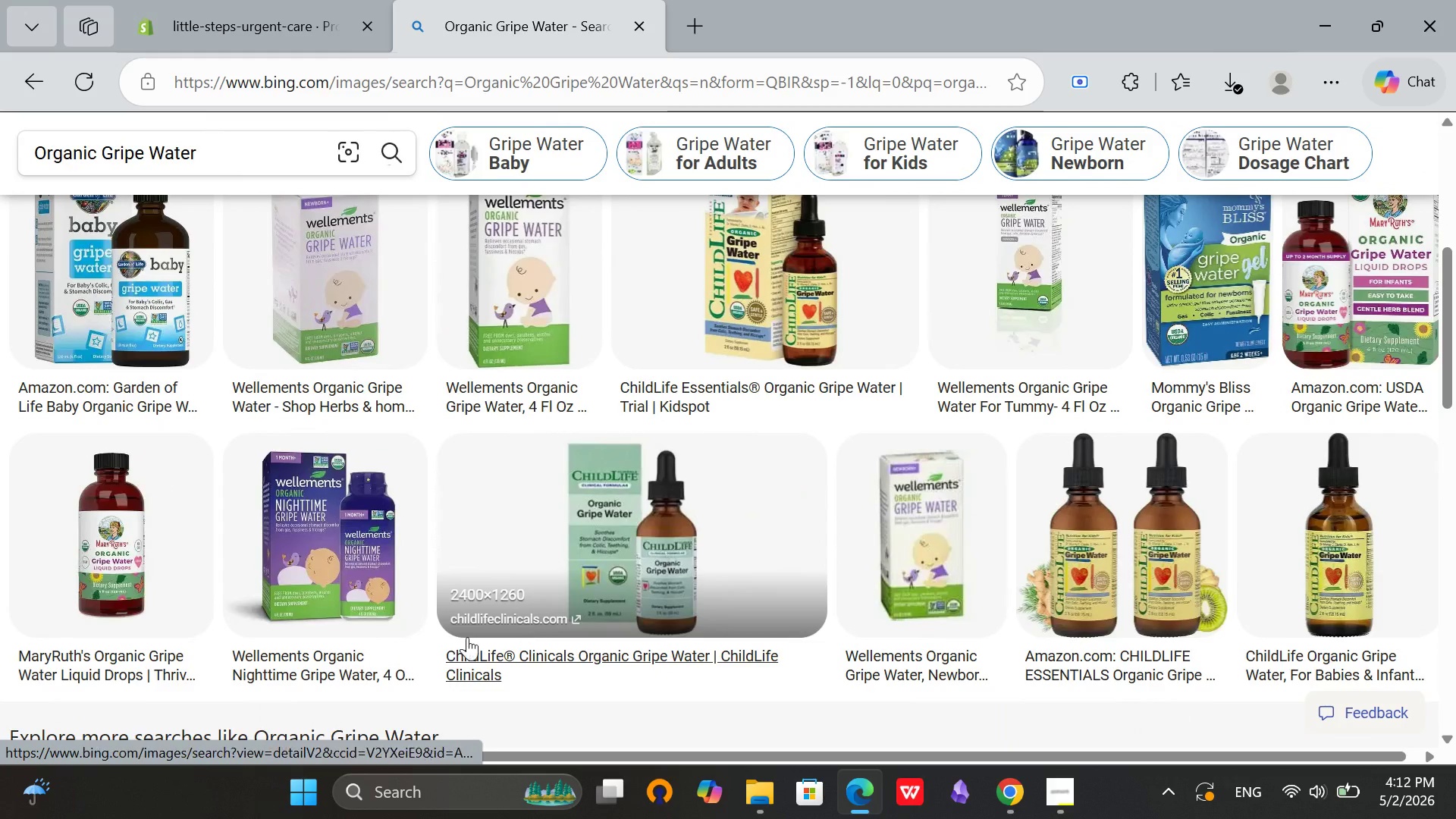 
scroll: coordinate [459, 639], scroll_direction: up, amount: 8.0
 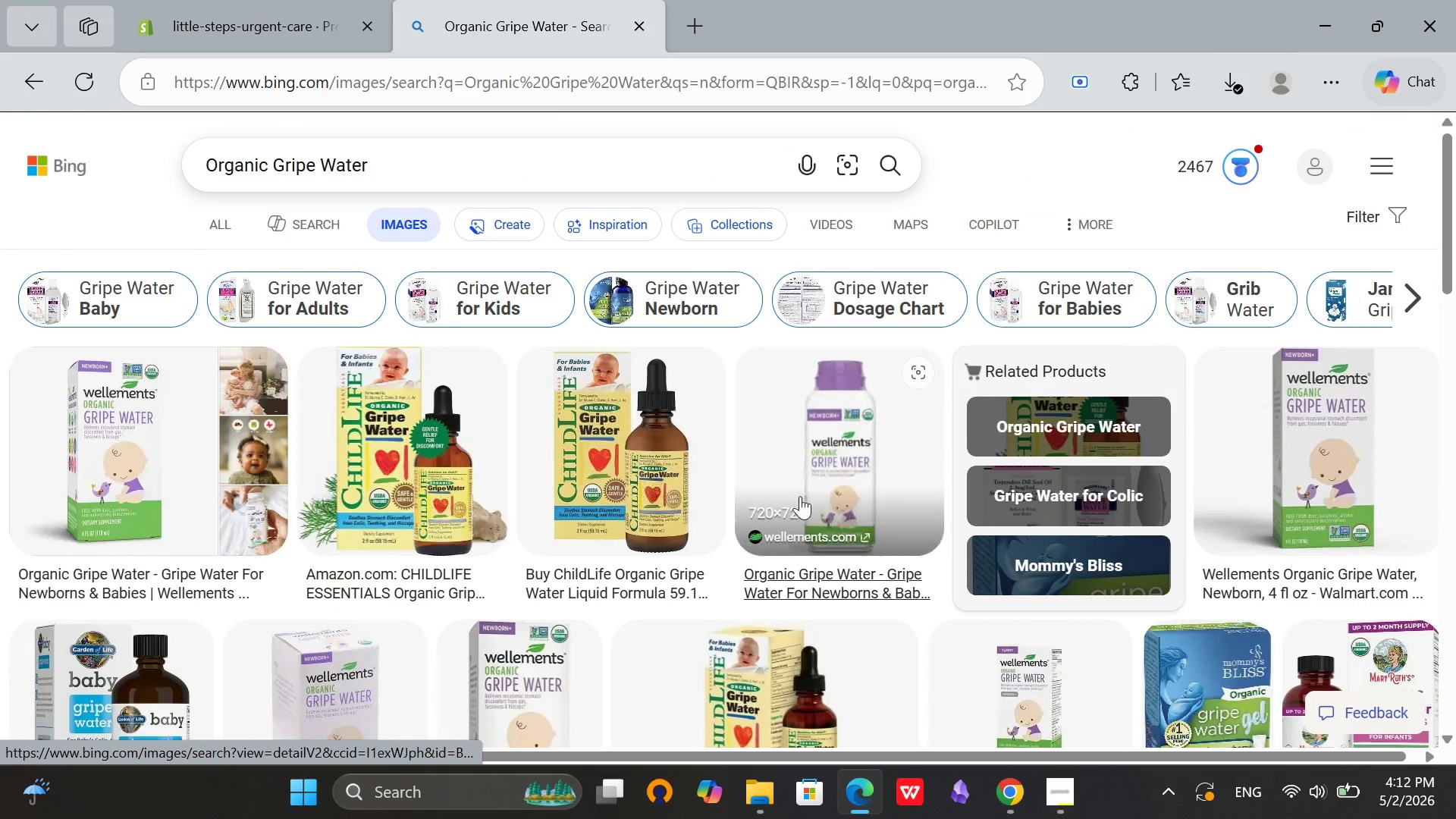 
left_click([619, 419])
 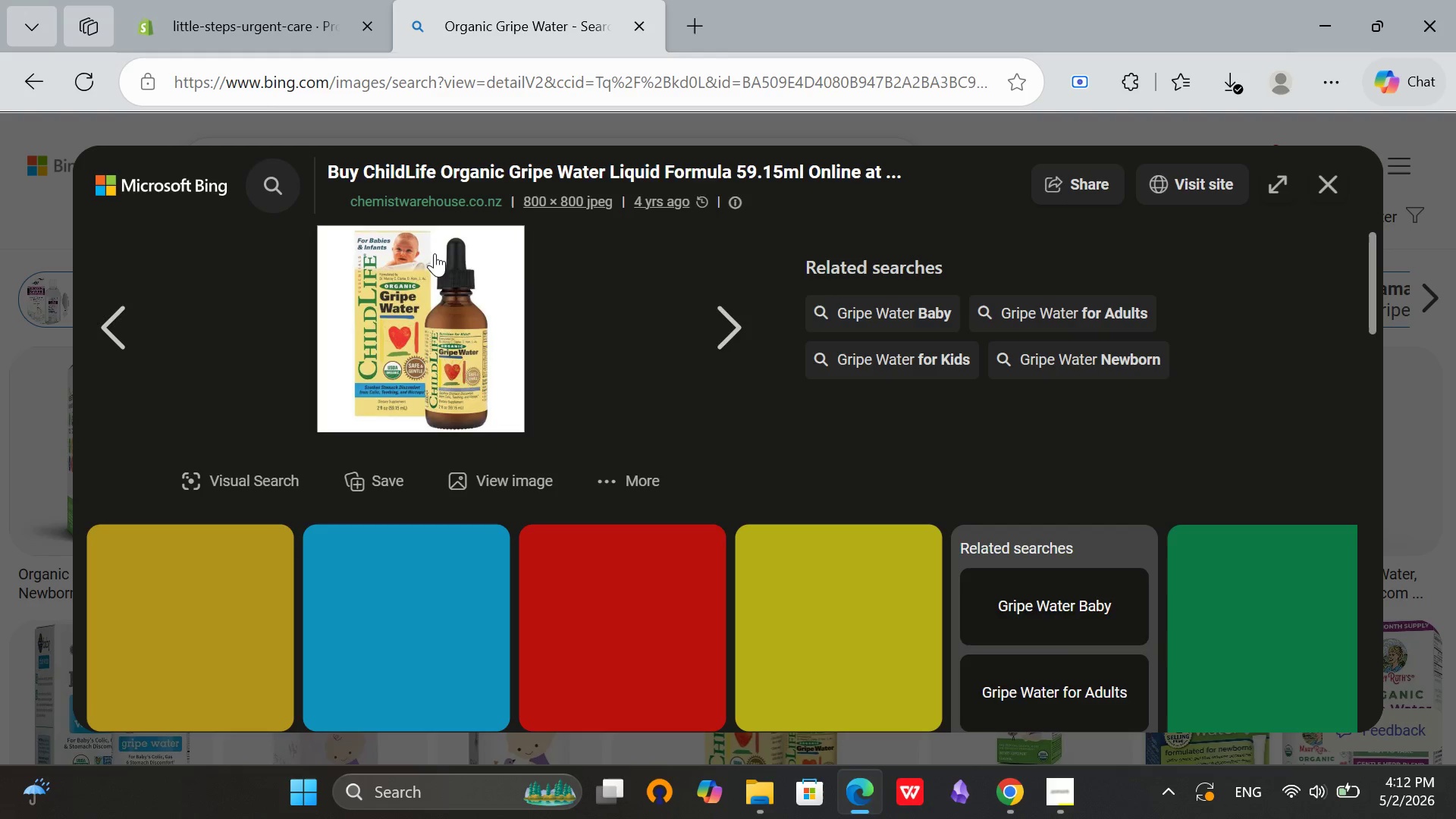 
right_click([457, 274])
 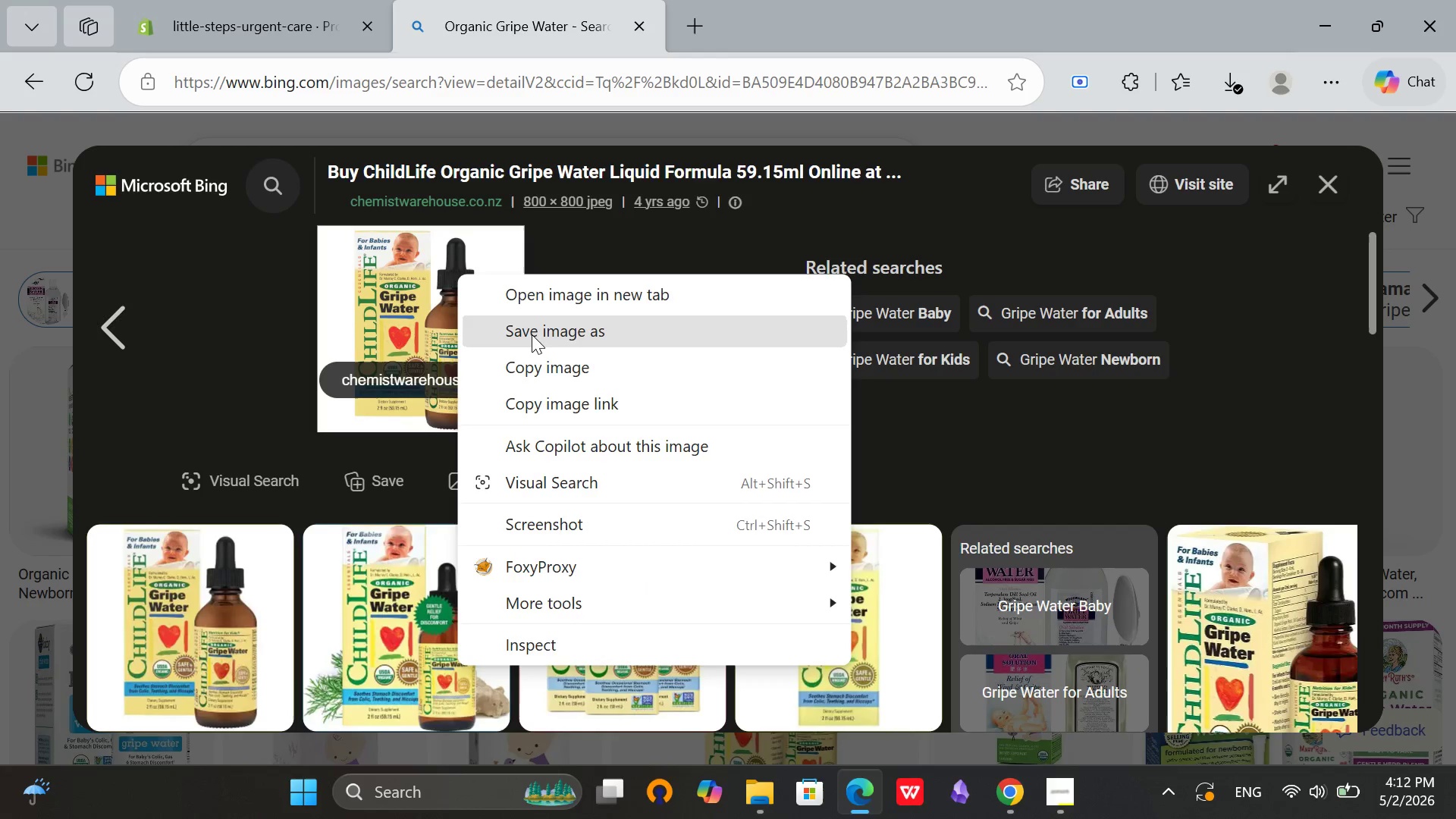 
left_click([532, 334])
 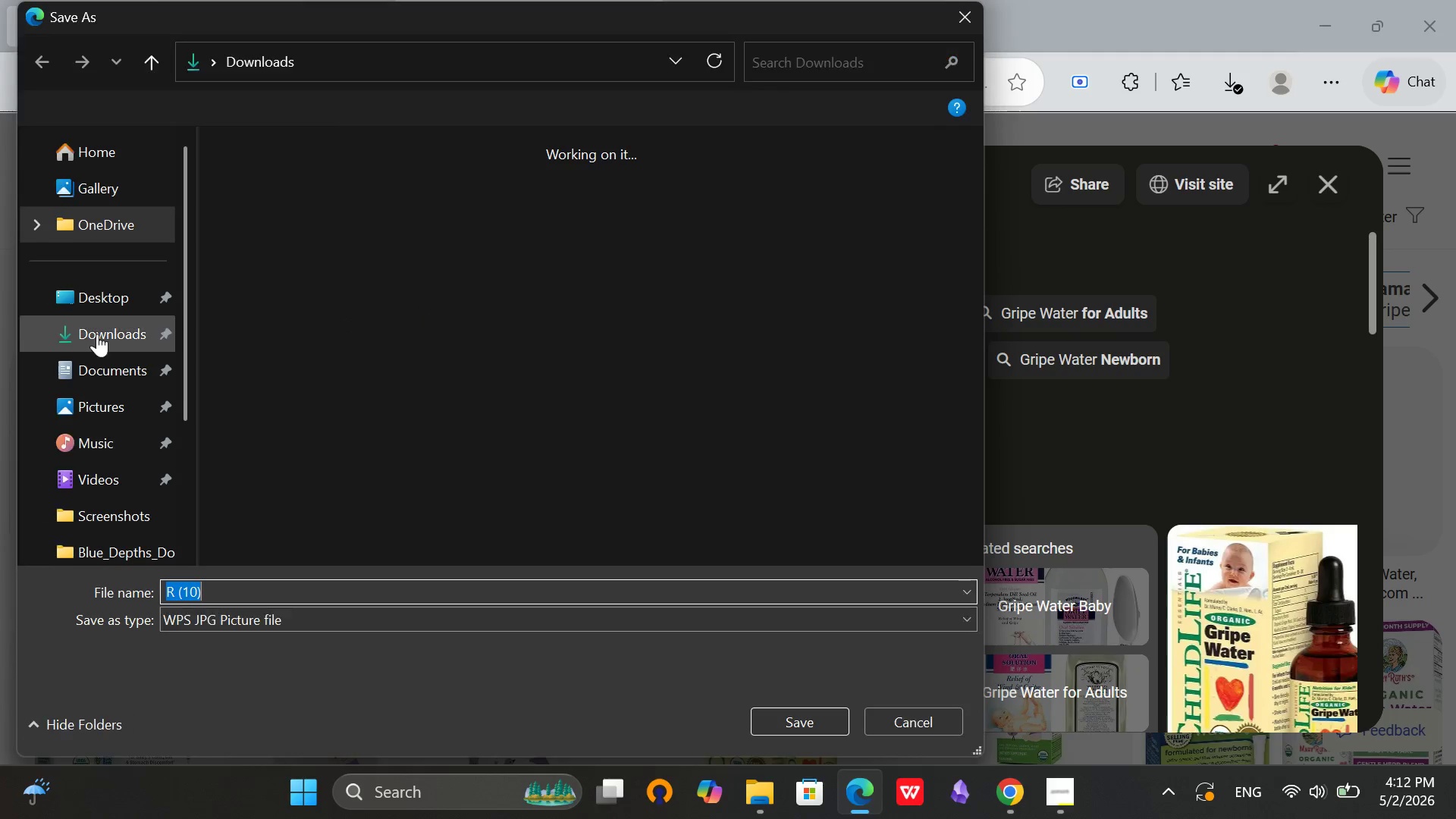 
left_click([77, 343])
 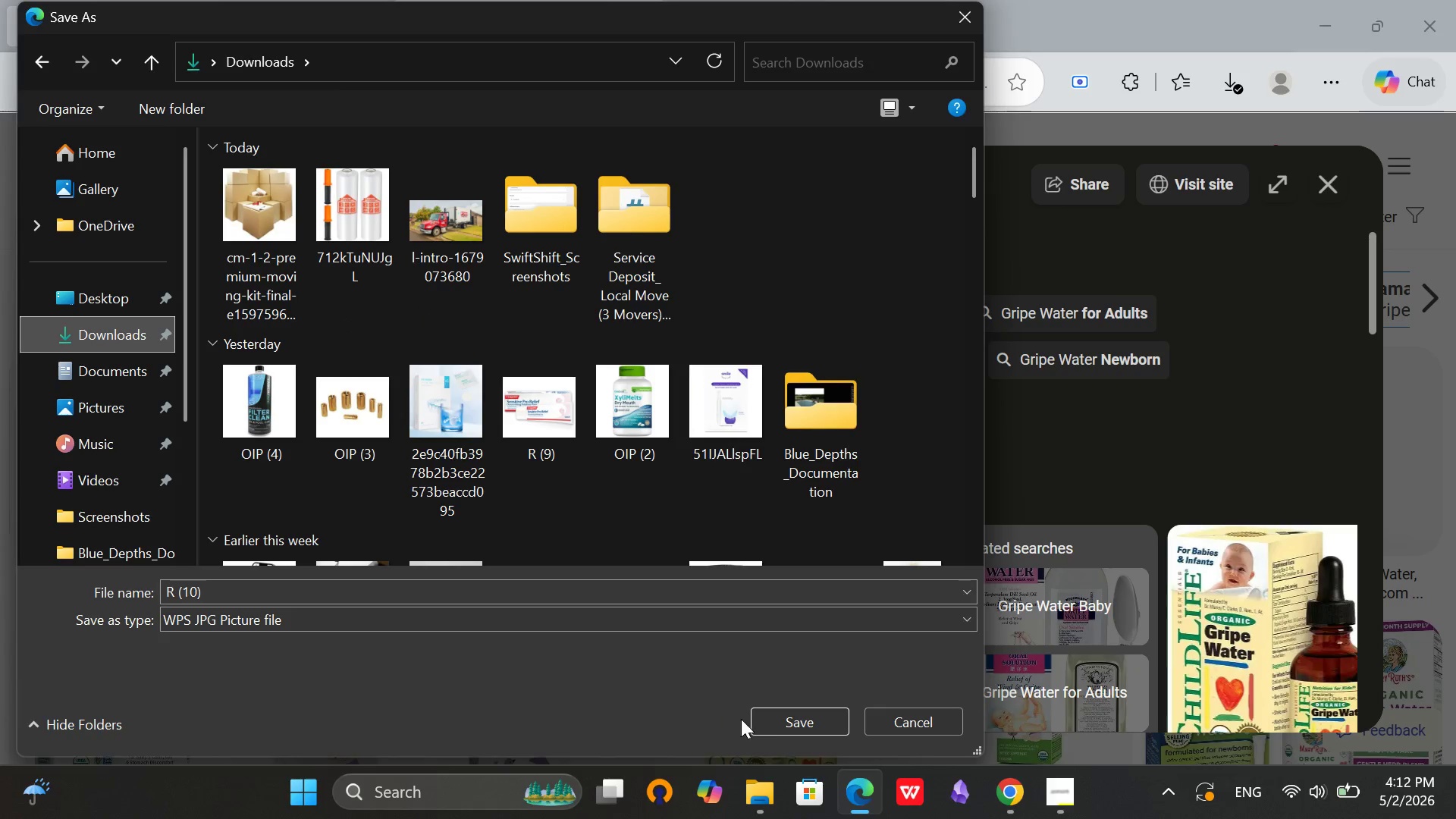 
left_click([764, 719])
 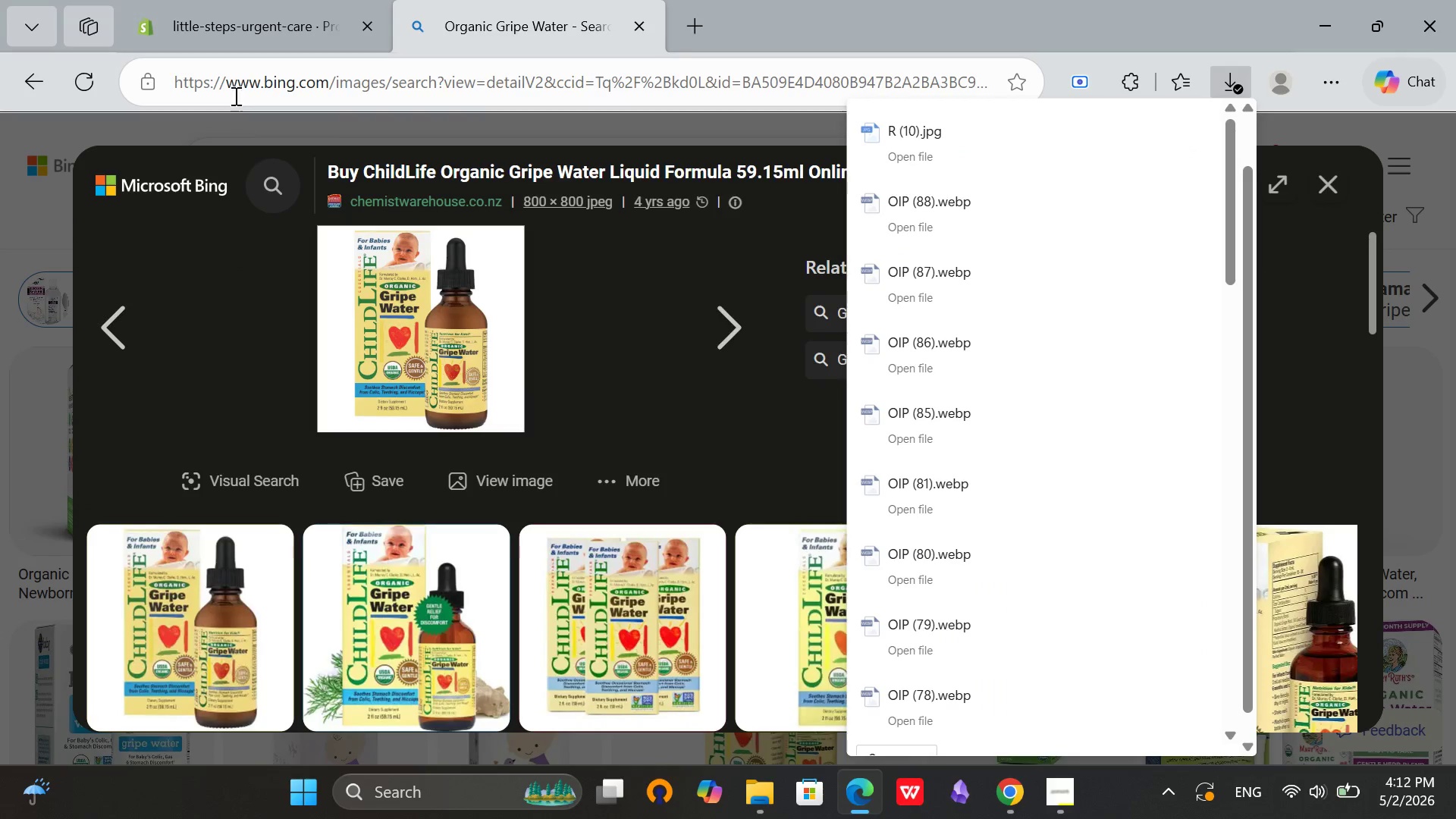 
left_click([243, 14])
 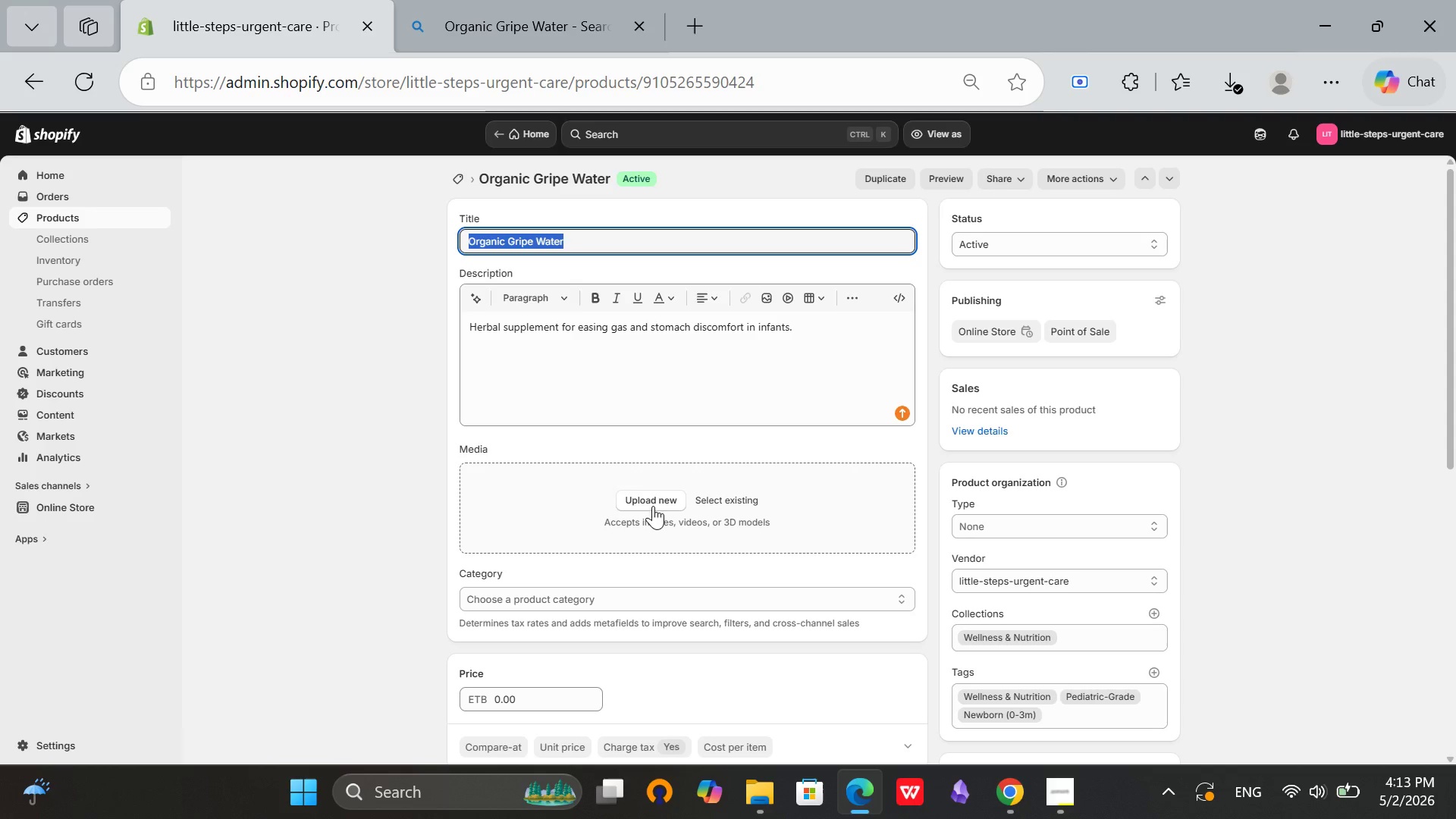 
left_click([654, 497])
 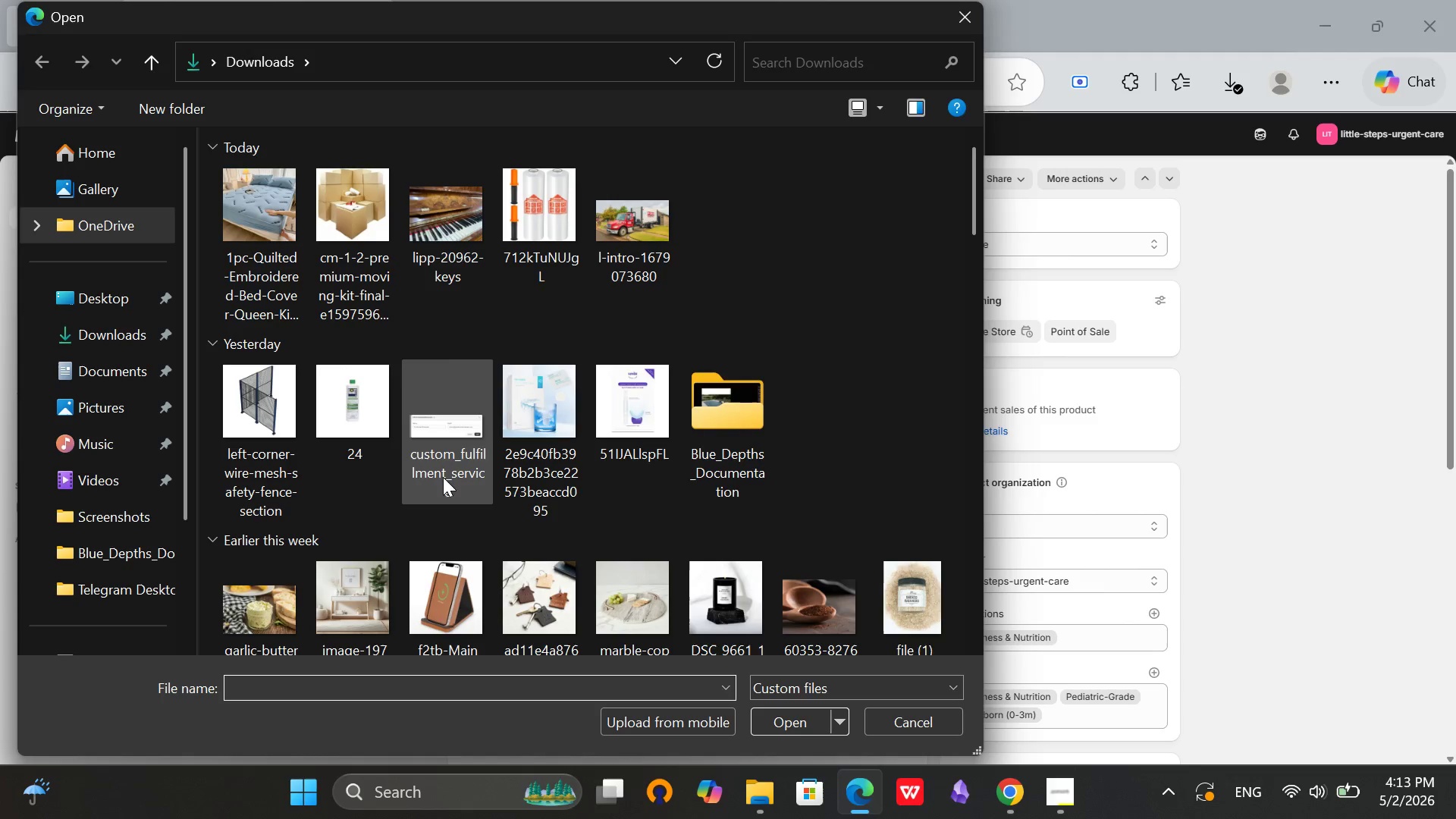 
left_click([265, 204])
 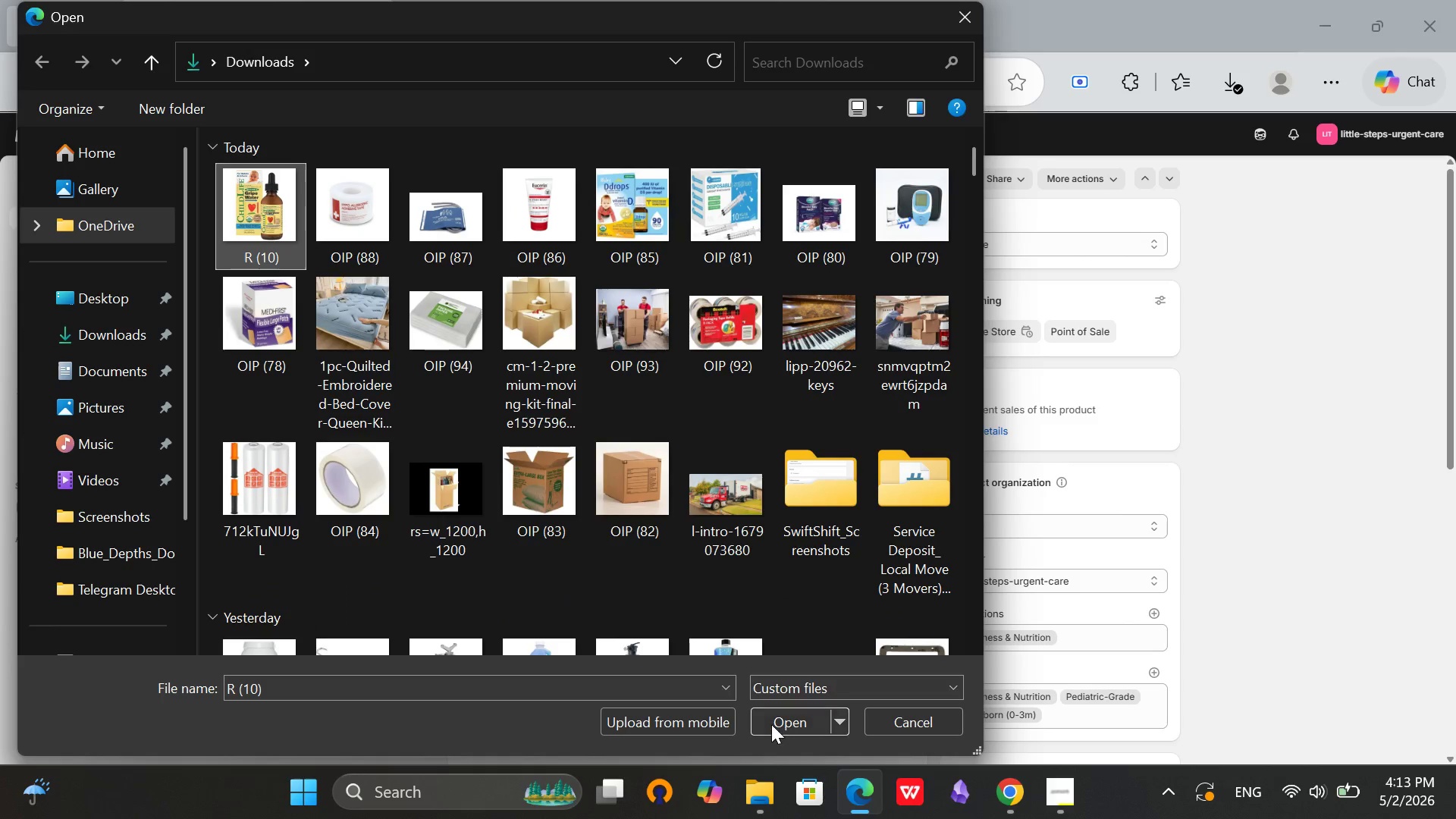 
left_click([768, 724])
 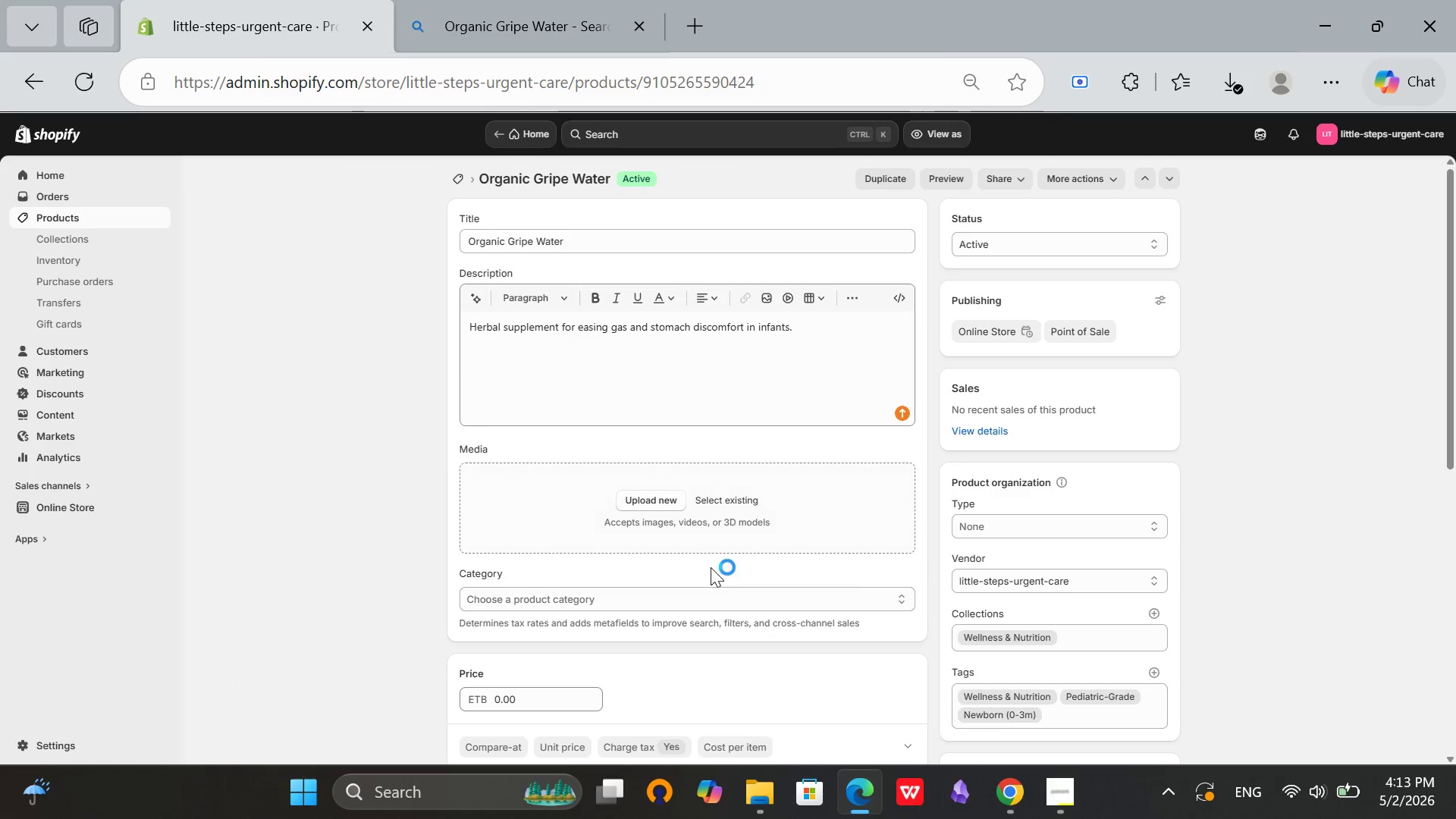 
scroll: coordinate [711, 567], scroll_direction: down, amount: 2.0
 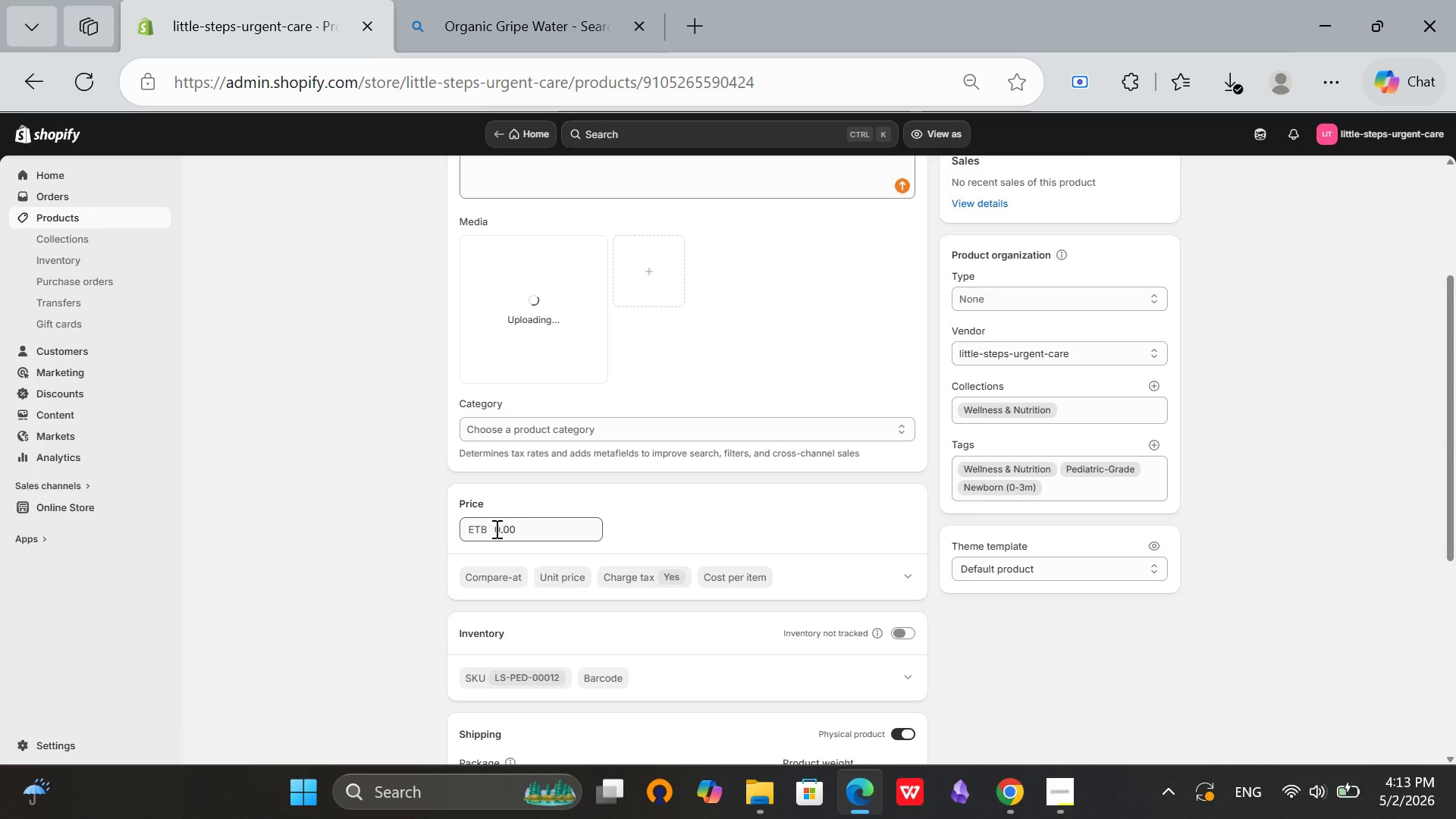 
left_click([492, 529])
 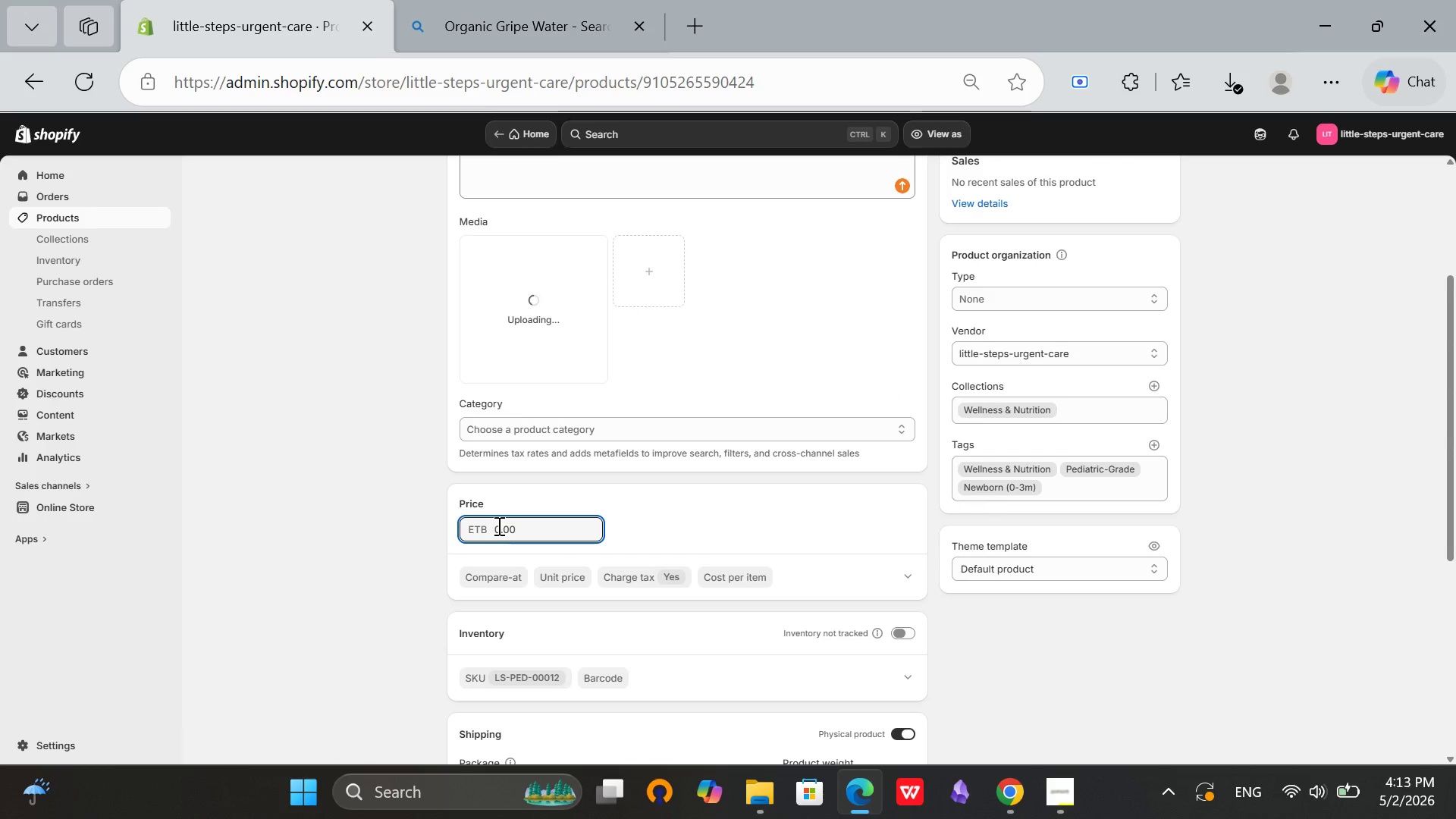 
left_click([497, 526])
 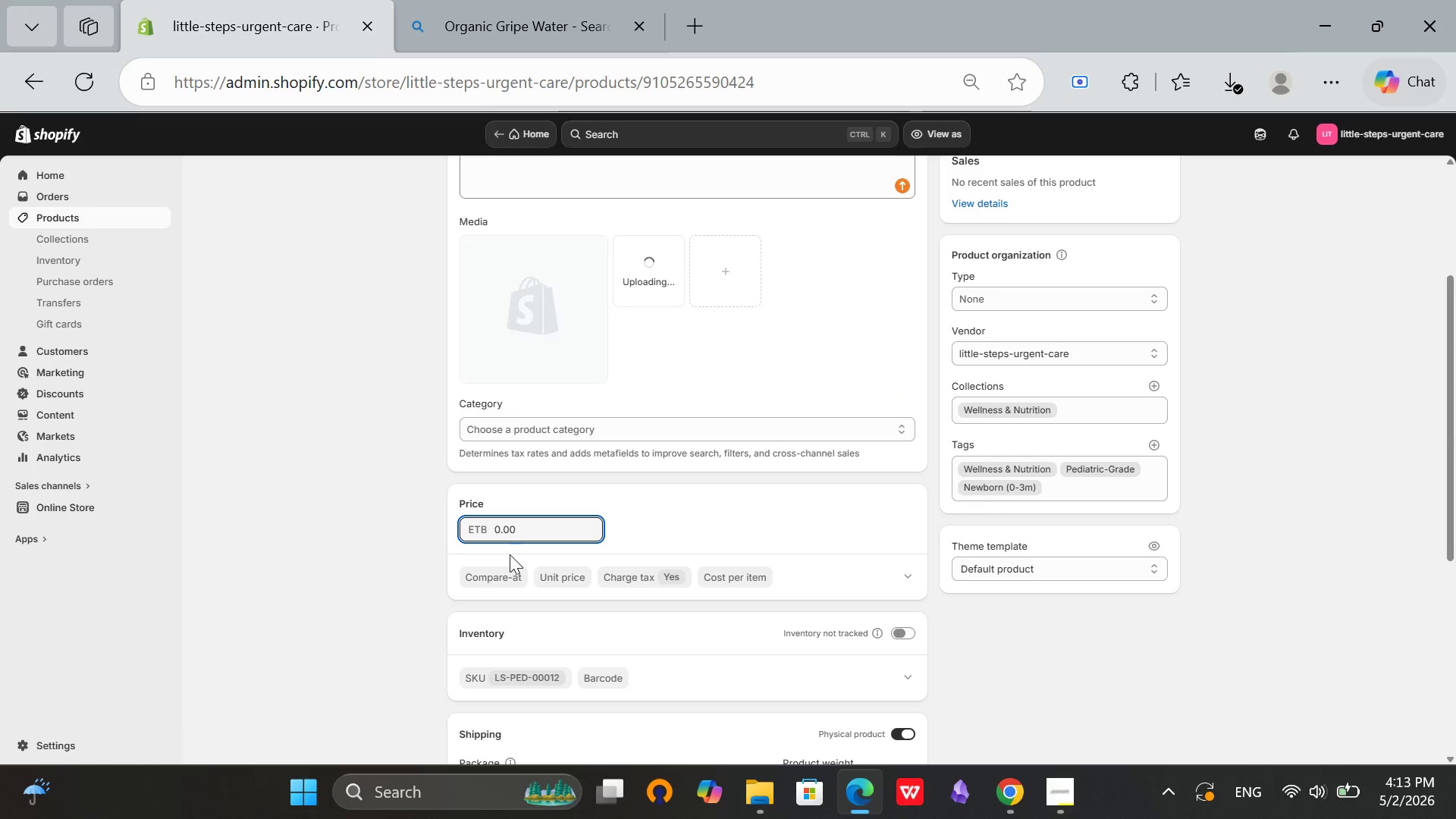 
key(ArrowLeft)
 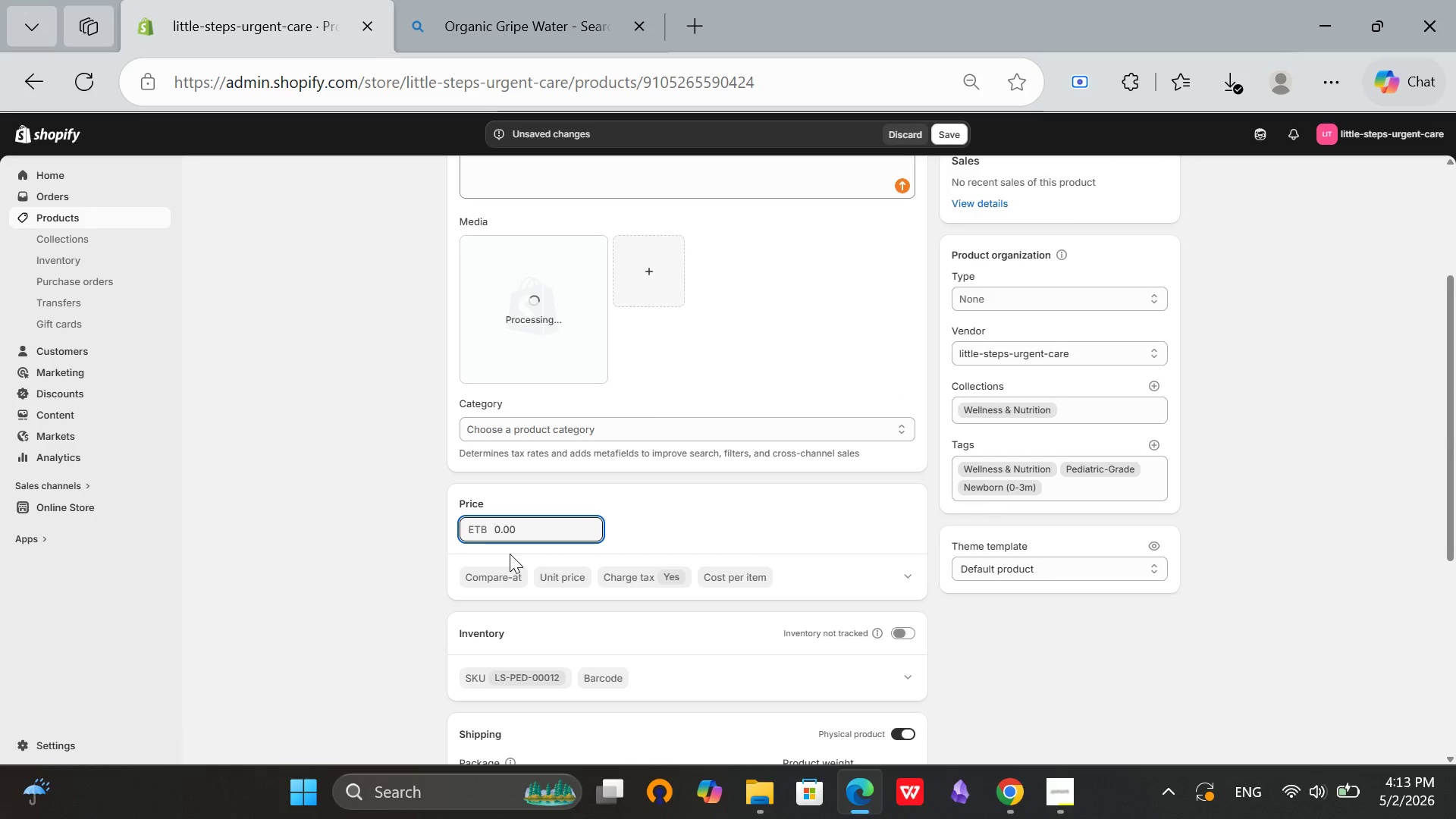 
key(2)
 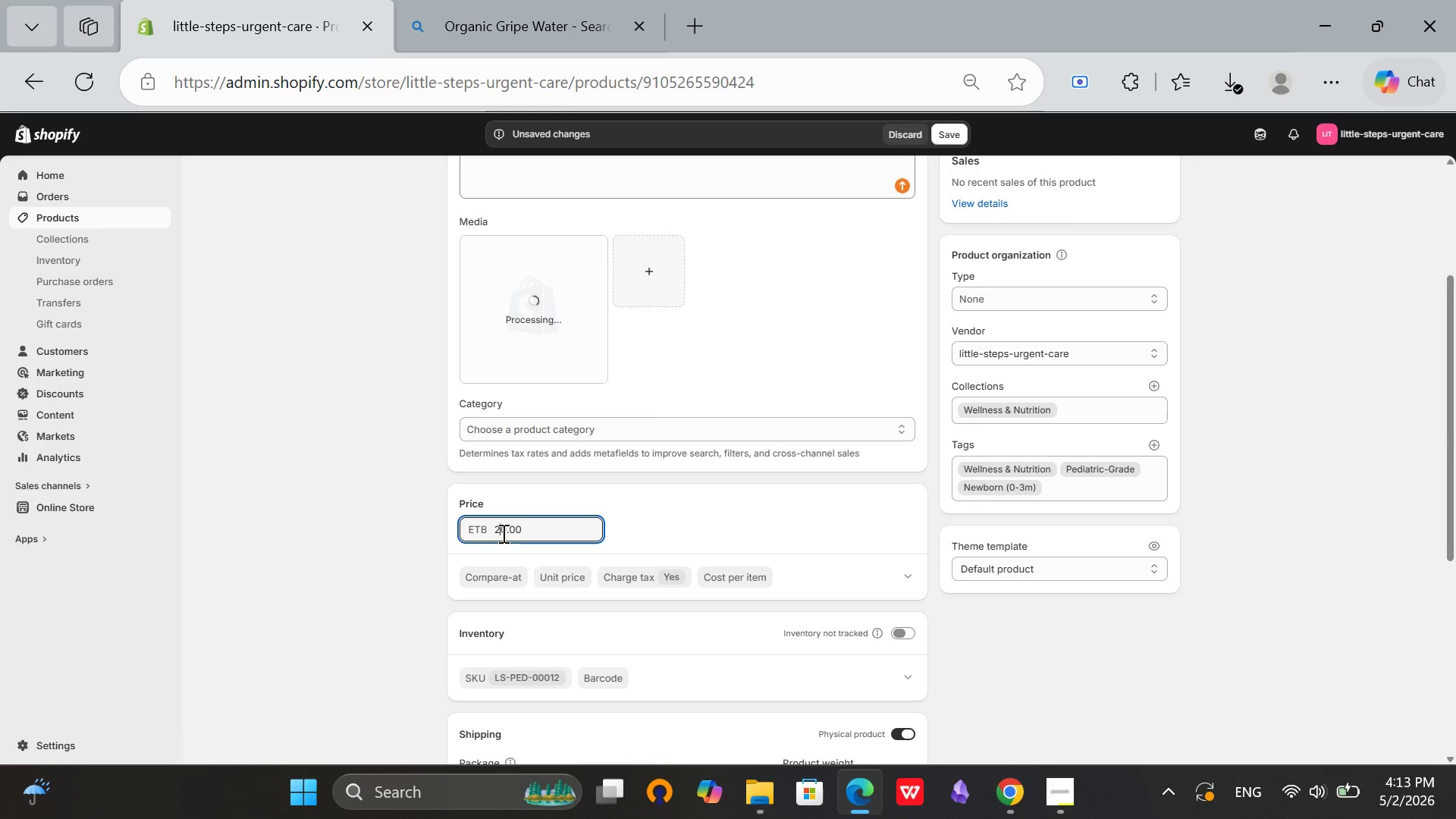 
left_click([504, 535])
 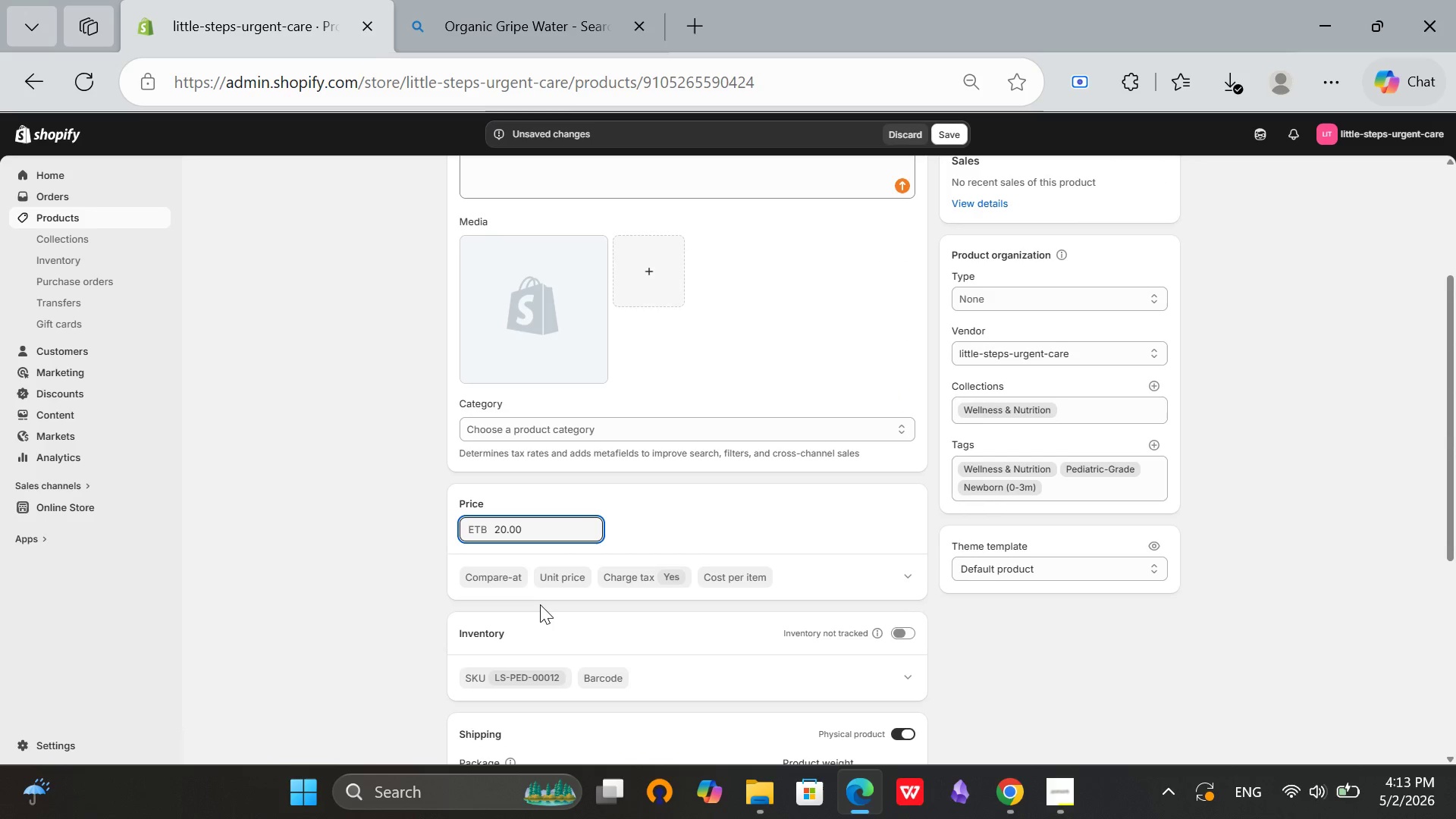 
key(Backspace)
 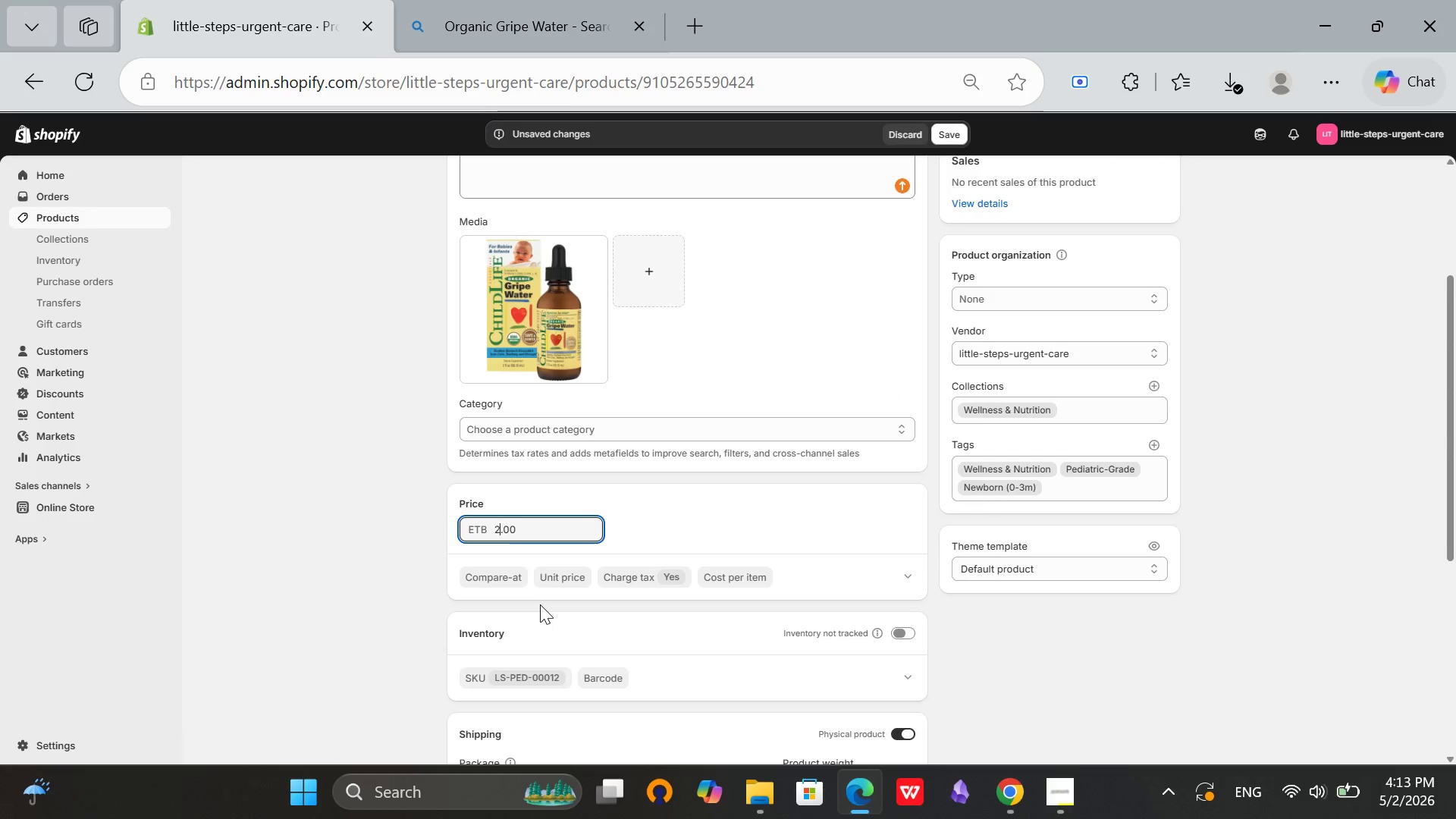 
key(5)
 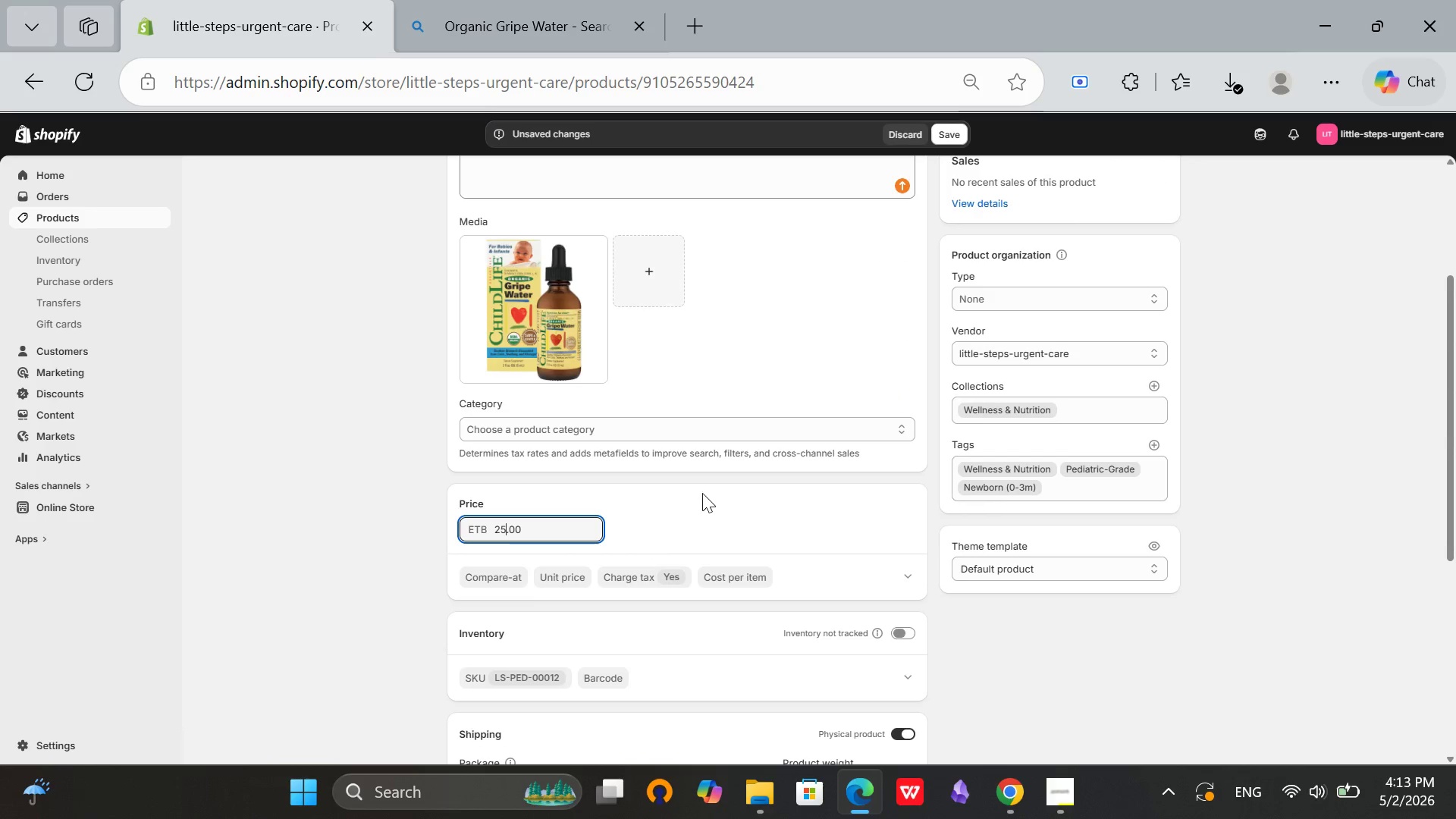 
left_click([704, 493])
 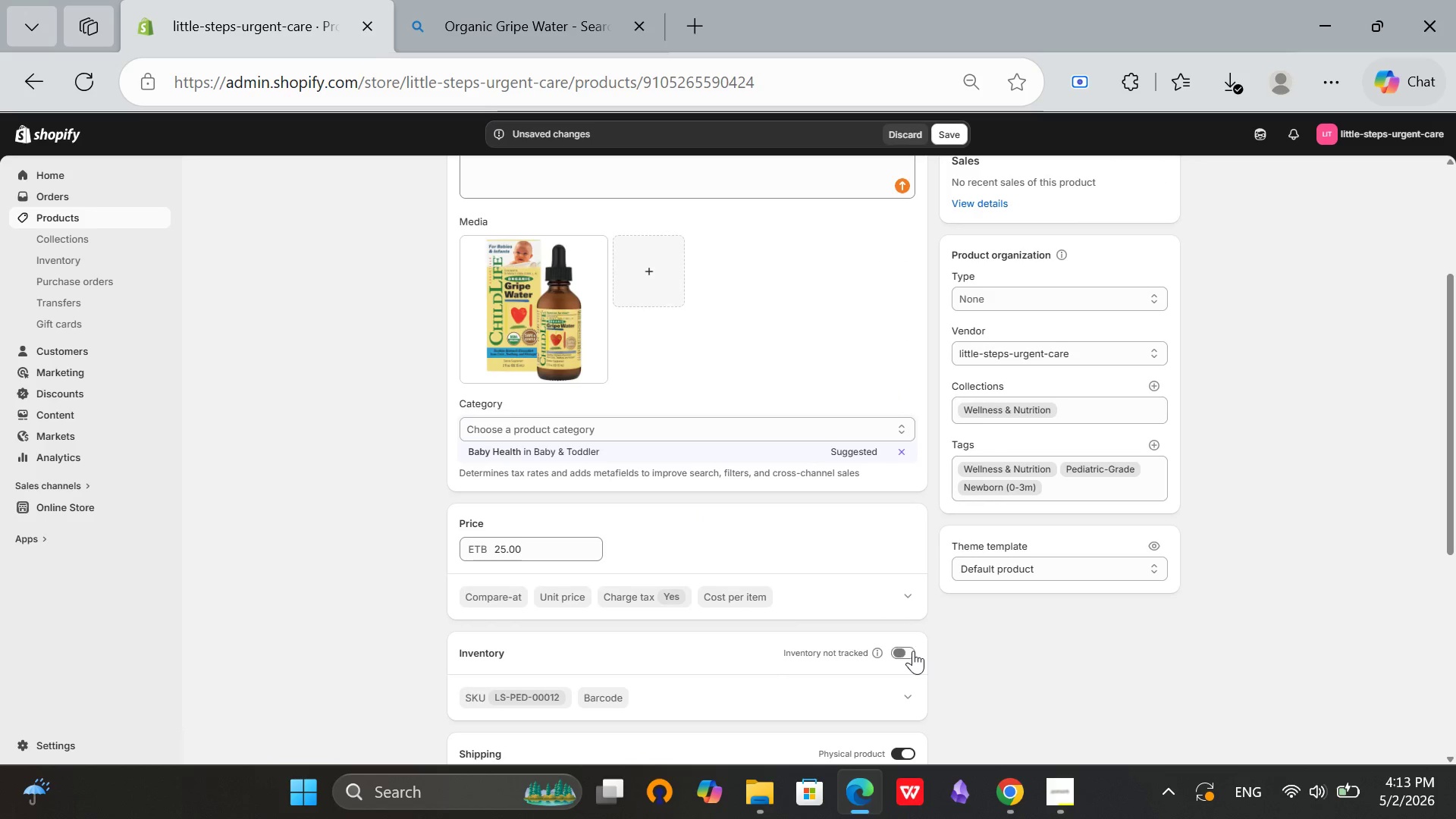 
left_click([908, 651])
 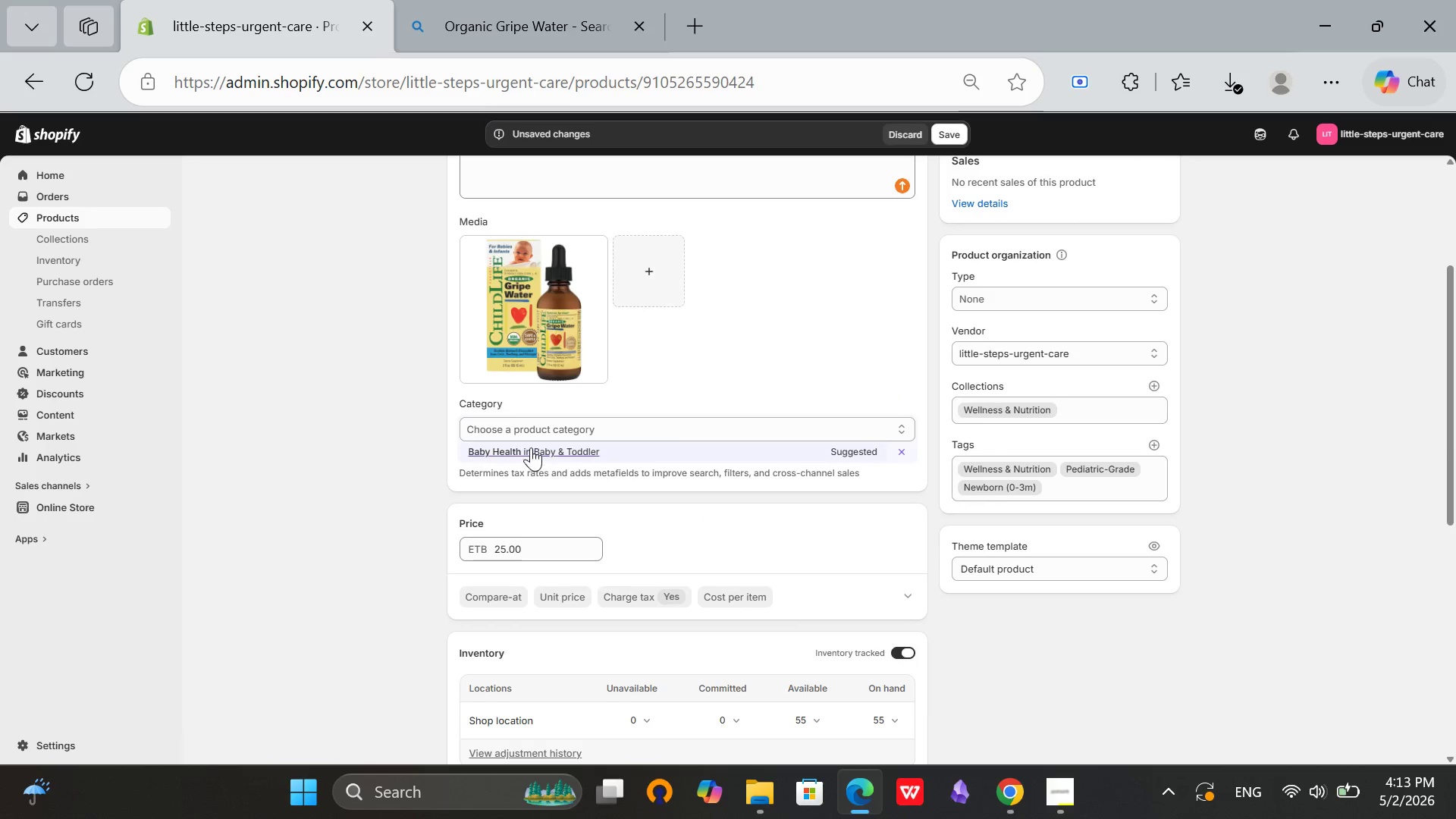 
left_click([531, 447])
 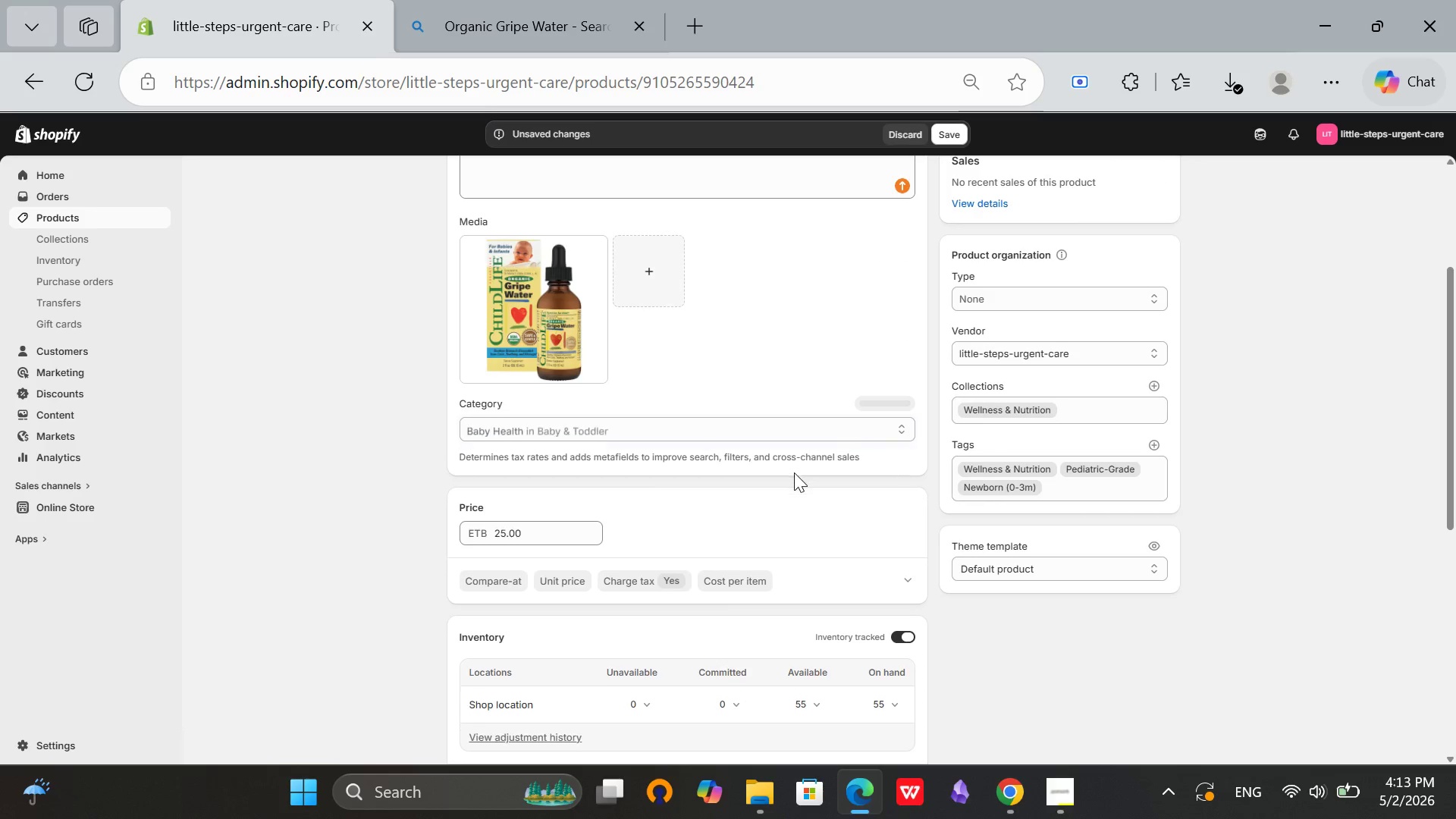 
scroll: coordinate [794, 472], scroll_direction: down, amount: 2.0
 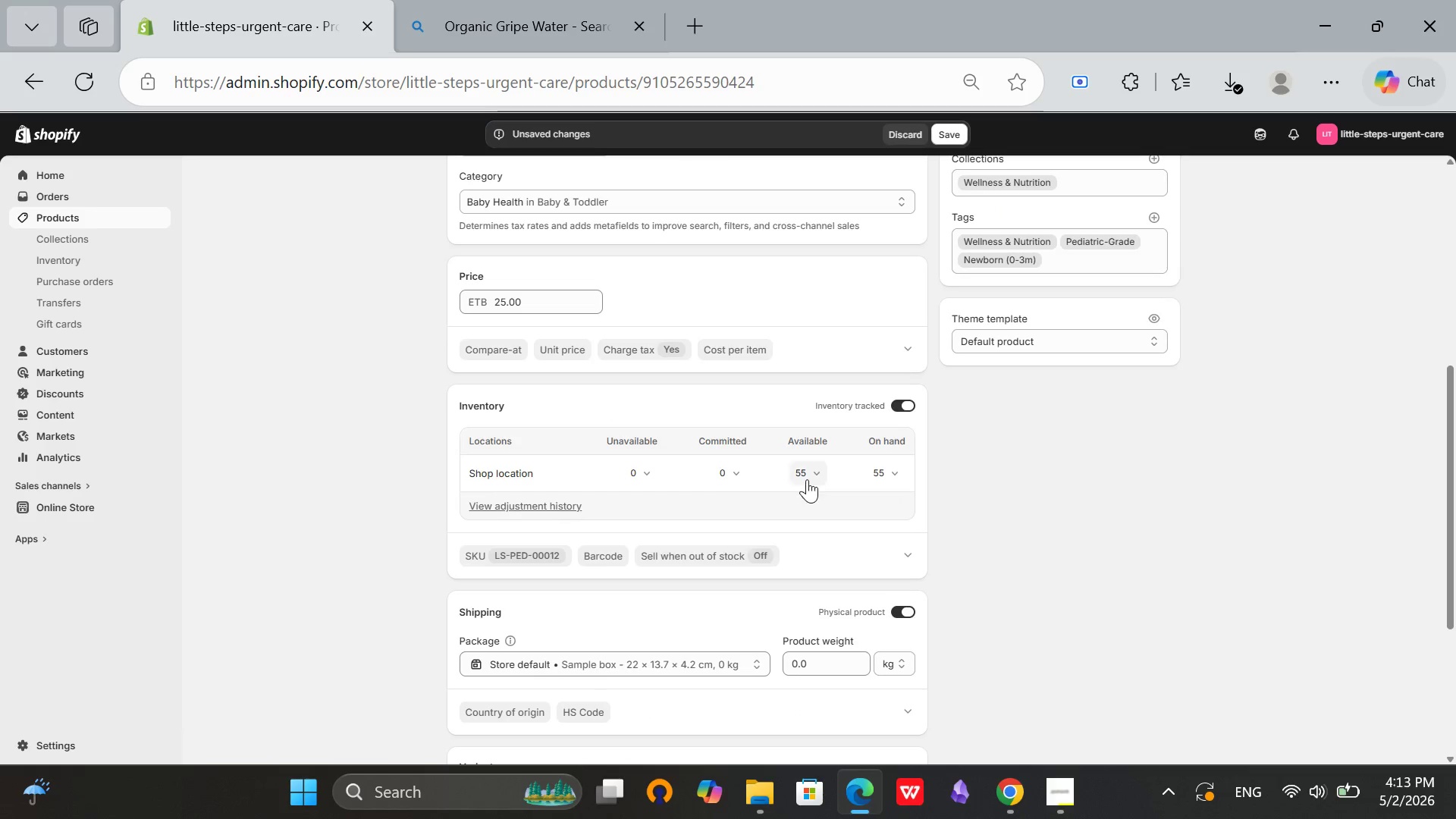 
left_click([807, 479])
 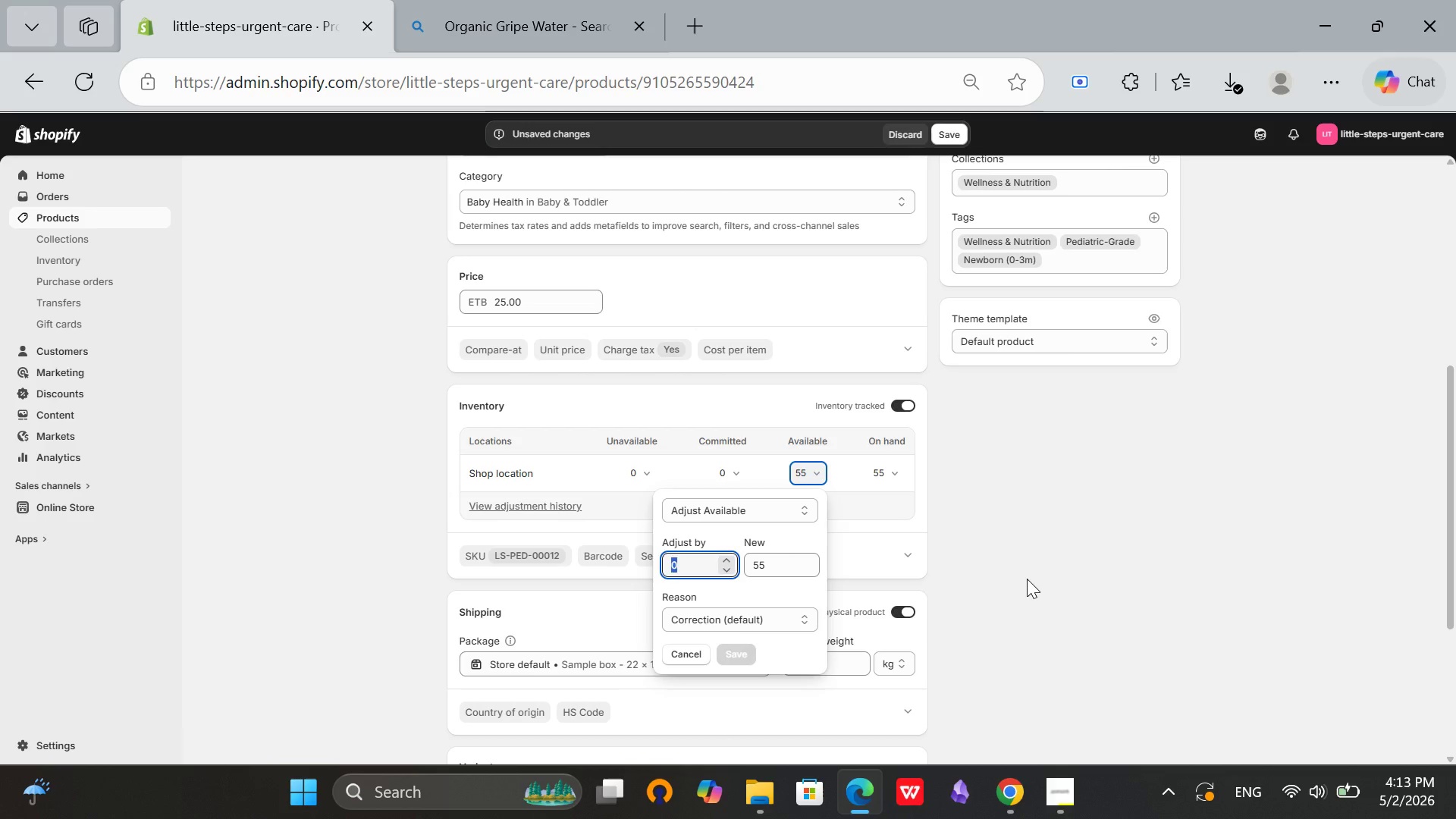 
left_click([1027, 579])
 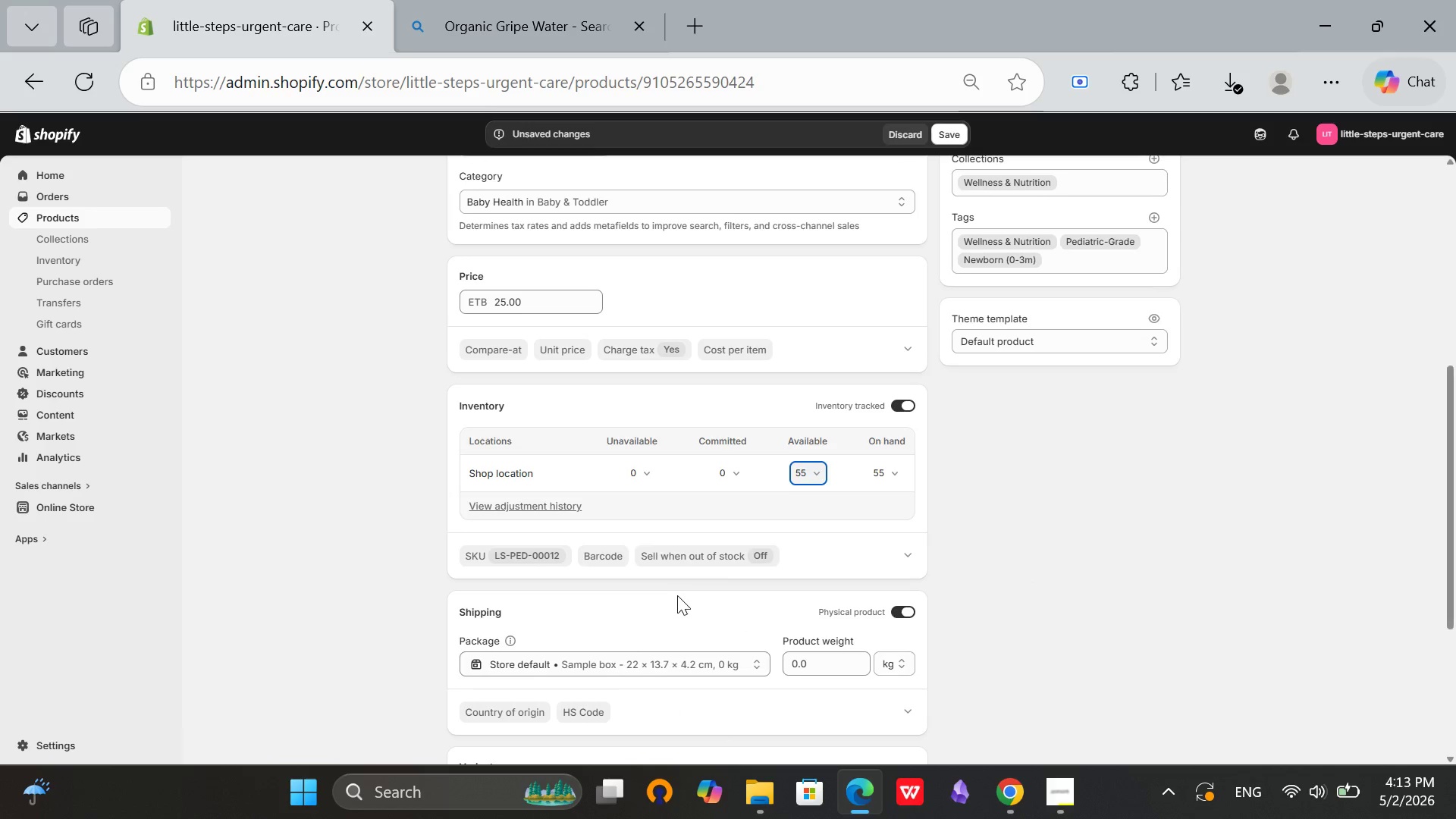 
scroll: coordinate [679, 595], scroll_direction: down, amount: 5.0
 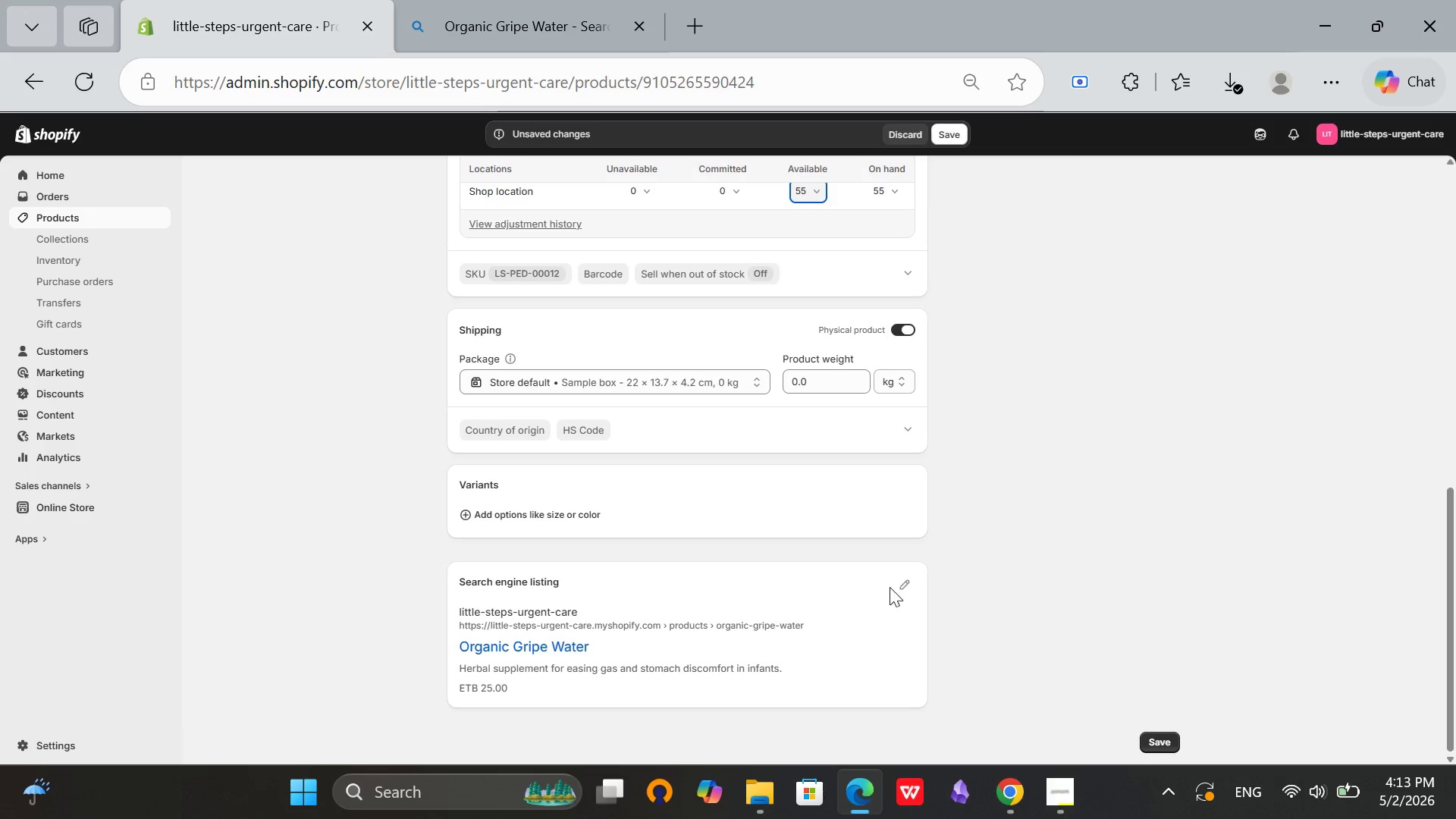 
left_click([902, 590])
 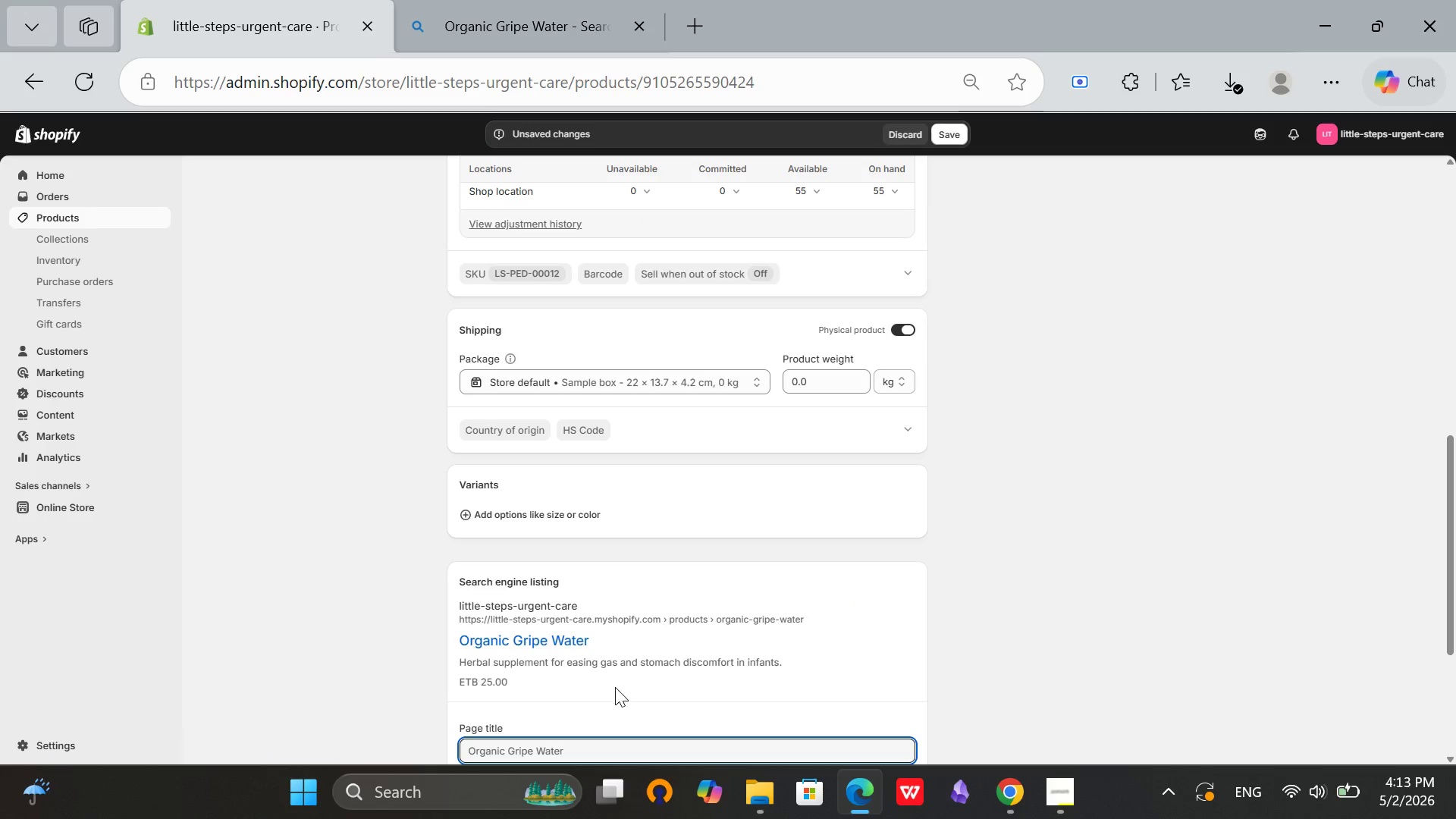 
scroll: coordinate [619, 676], scroll_direction: down, amount: 2.0
 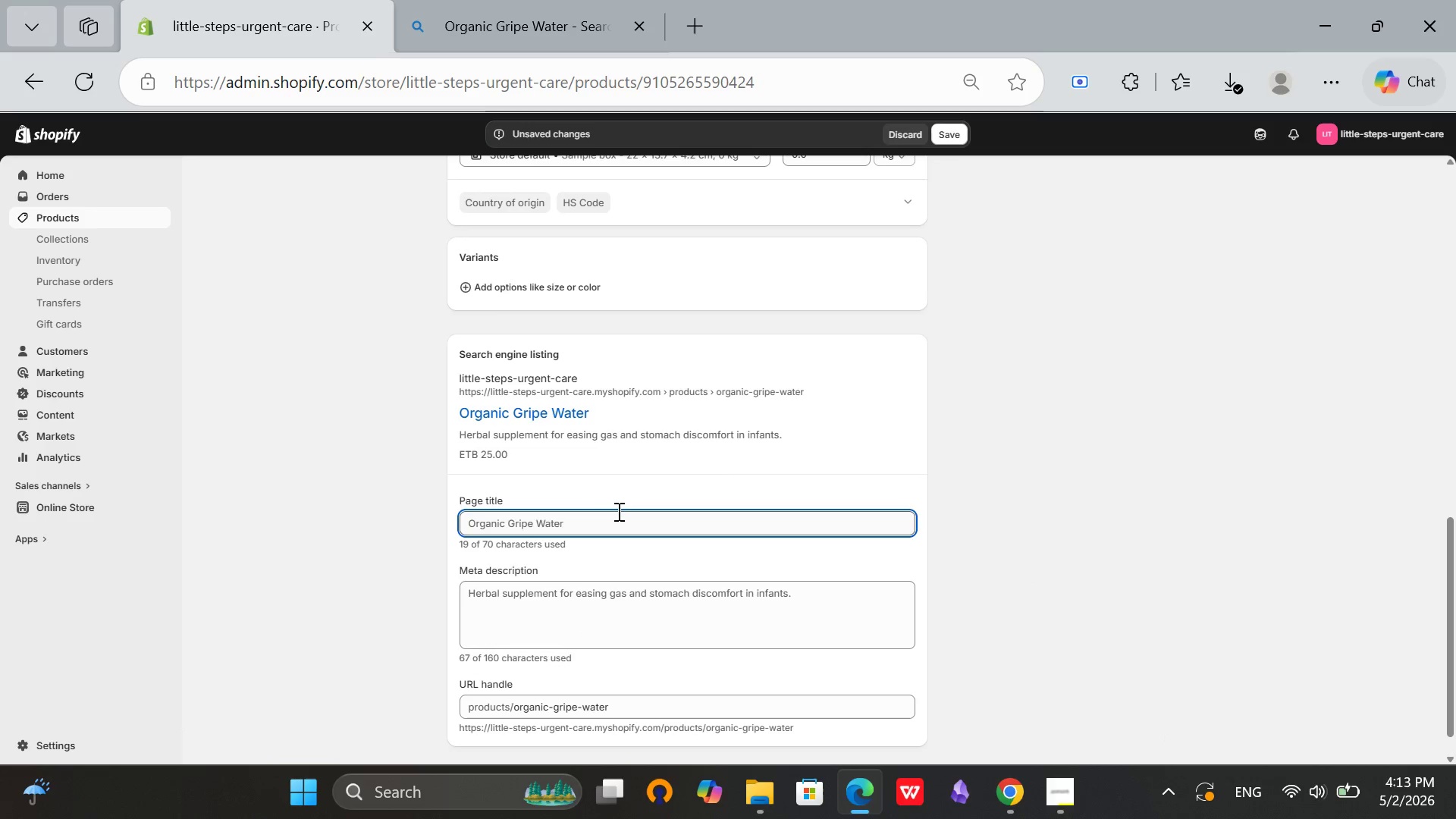 
left_click([618, 510])
 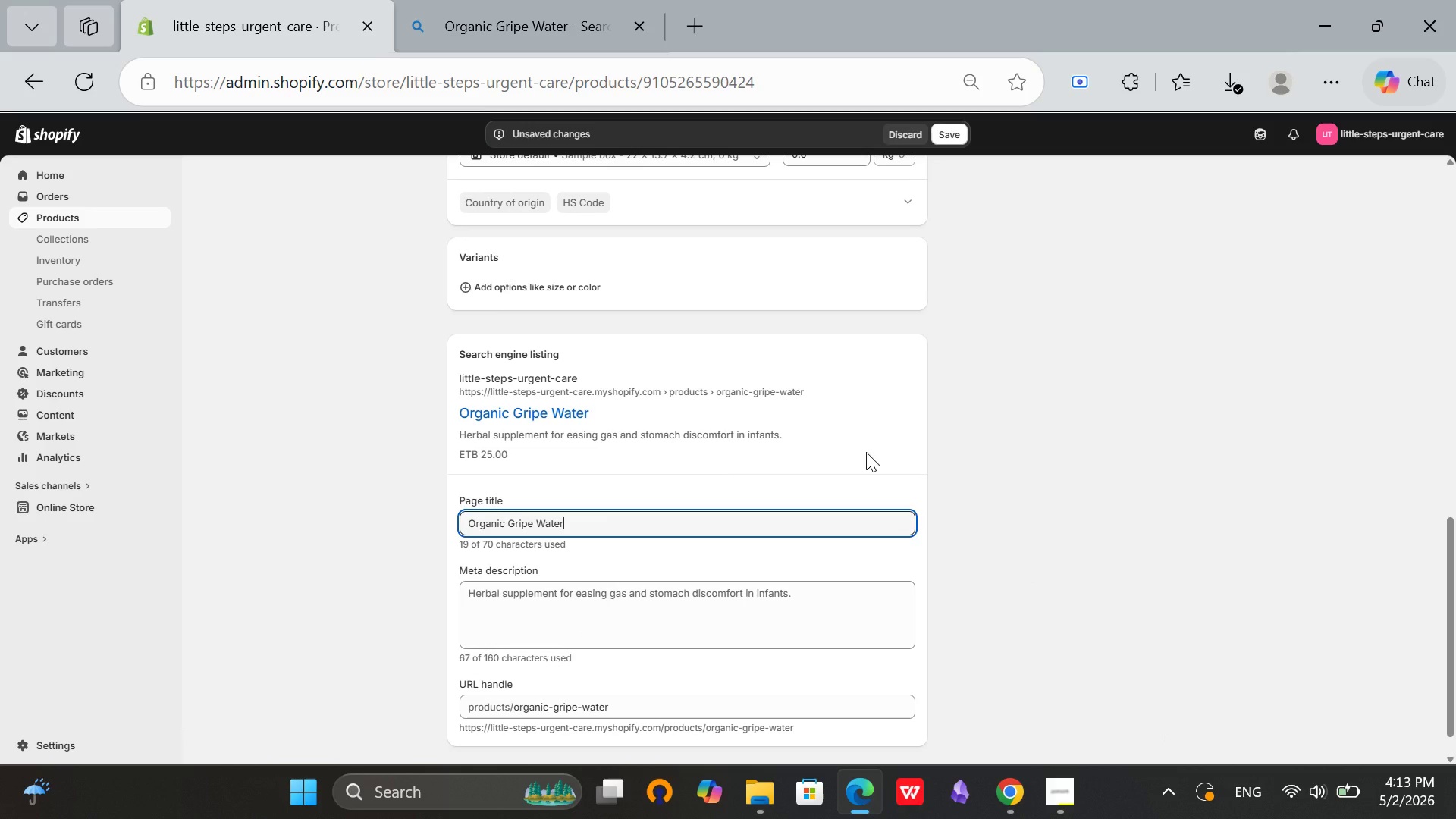 
type( for Babies - n)
key(Backspace)
type(Natural Colic & Gas Relief)
 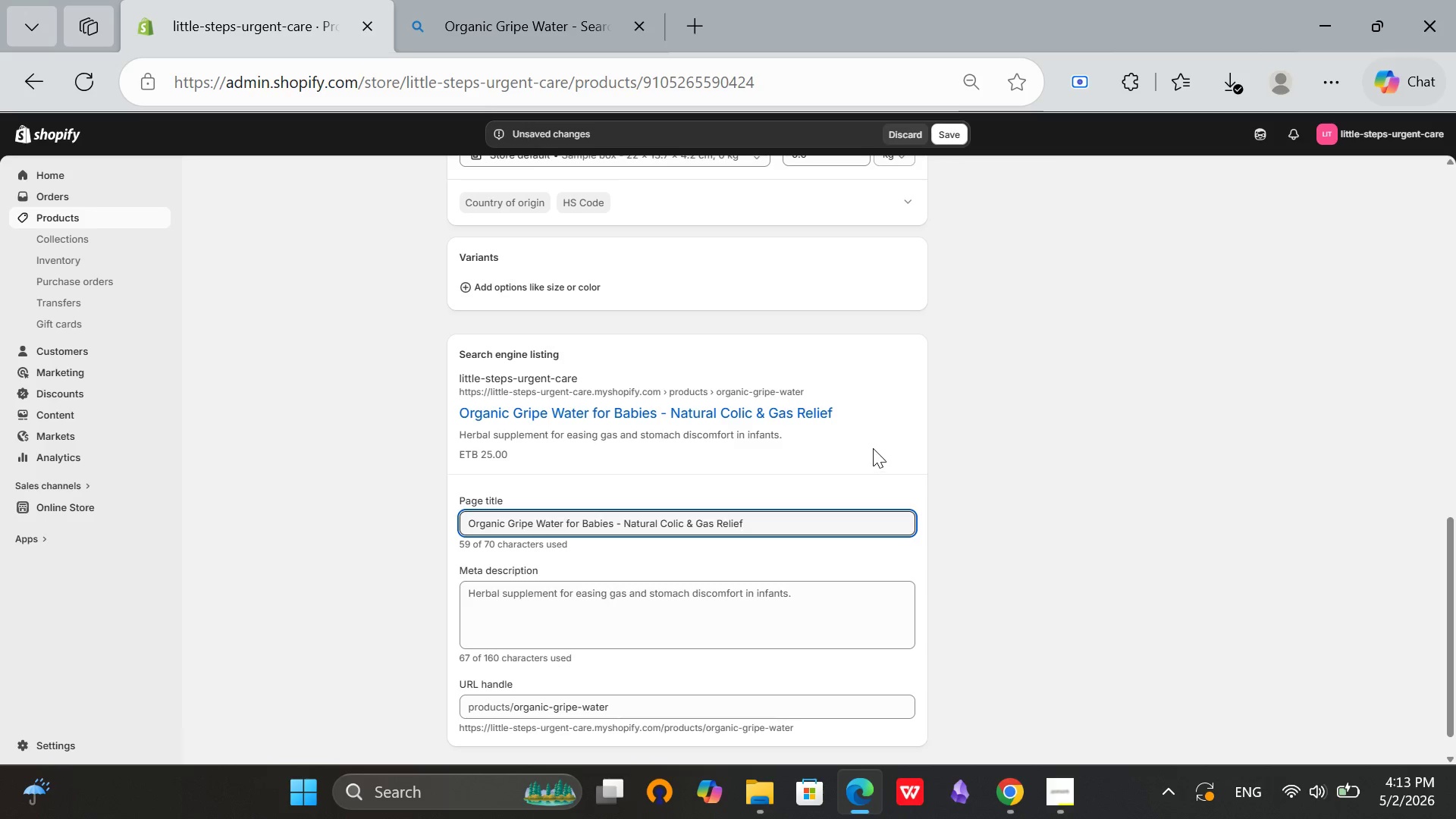 
left_click_drag(start_coordinate=[801, 601], to_coordinate=[445, 610])
 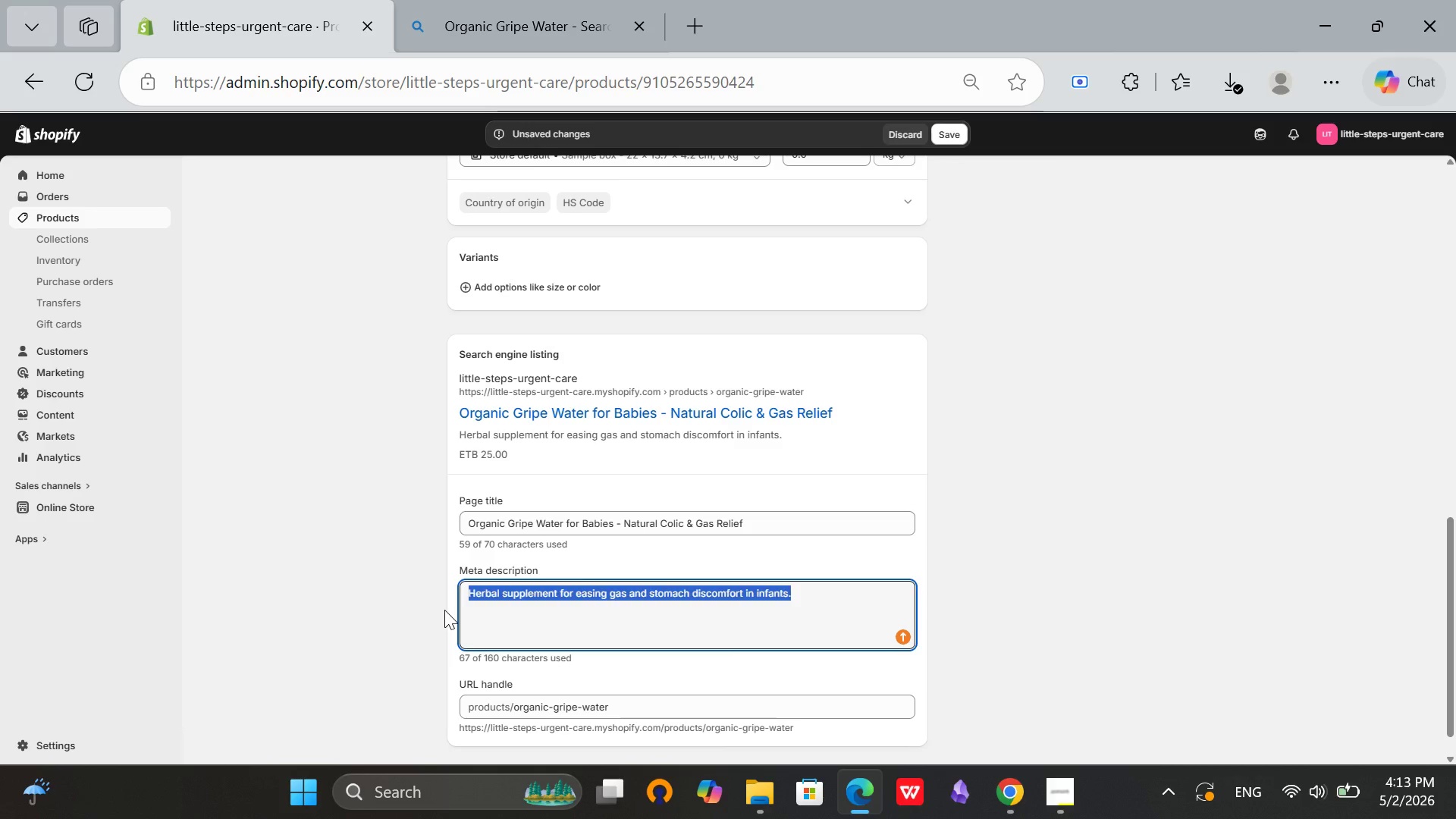 
key(Backspace)
type(Relieve baby colic.)
key(Backspace)
type(, gas, and fussiness naturally with organic gripe water. Gentle adn)
key(Backspace)
key(Backspace)
type(nd sae)
 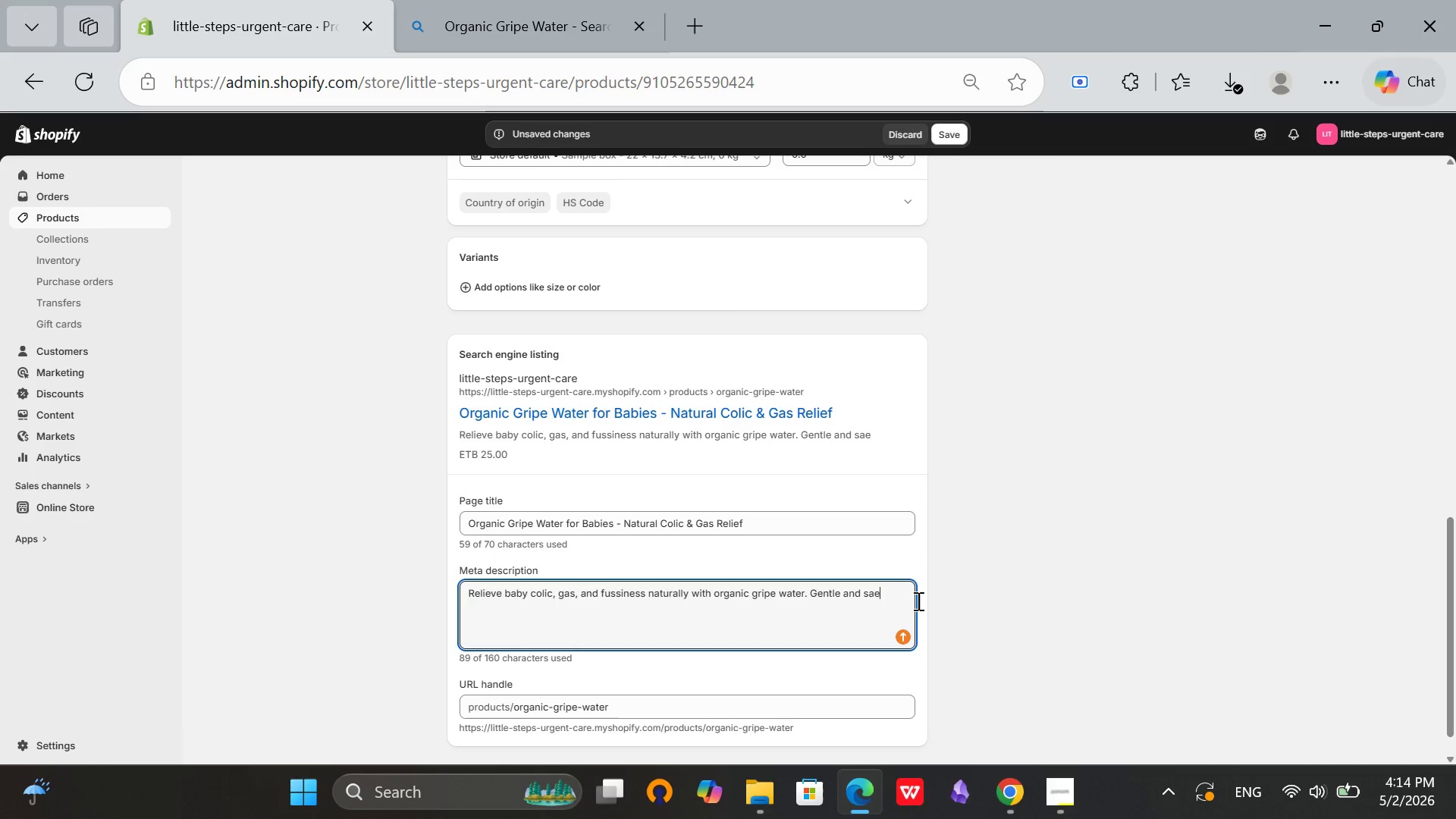 
key(Backspace)
type(fe for infants.)
 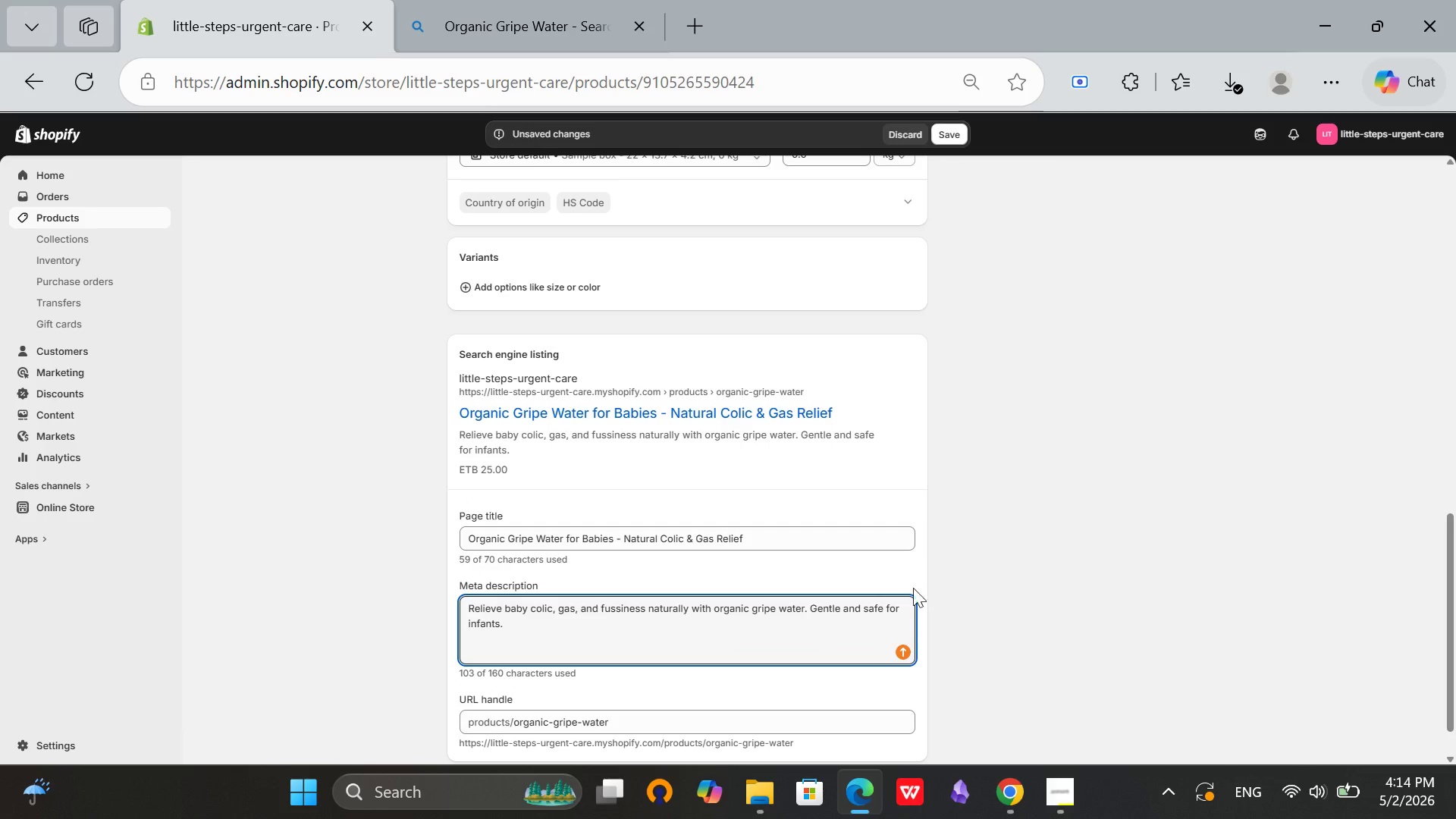 
scroll: coordinate [712, 673], scroll_direction: up, amount: 2.0
 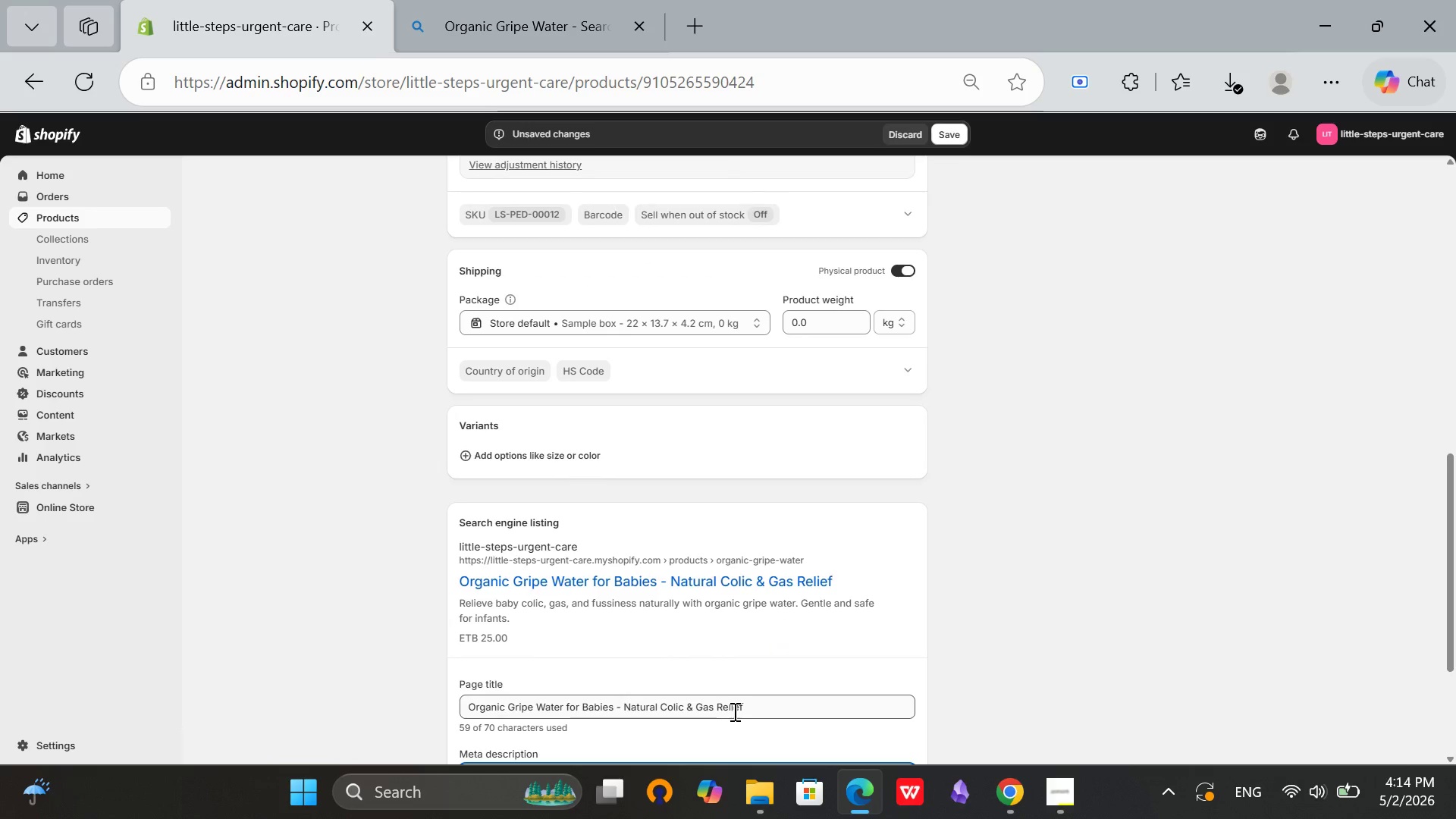 
left_click([758, 707])
 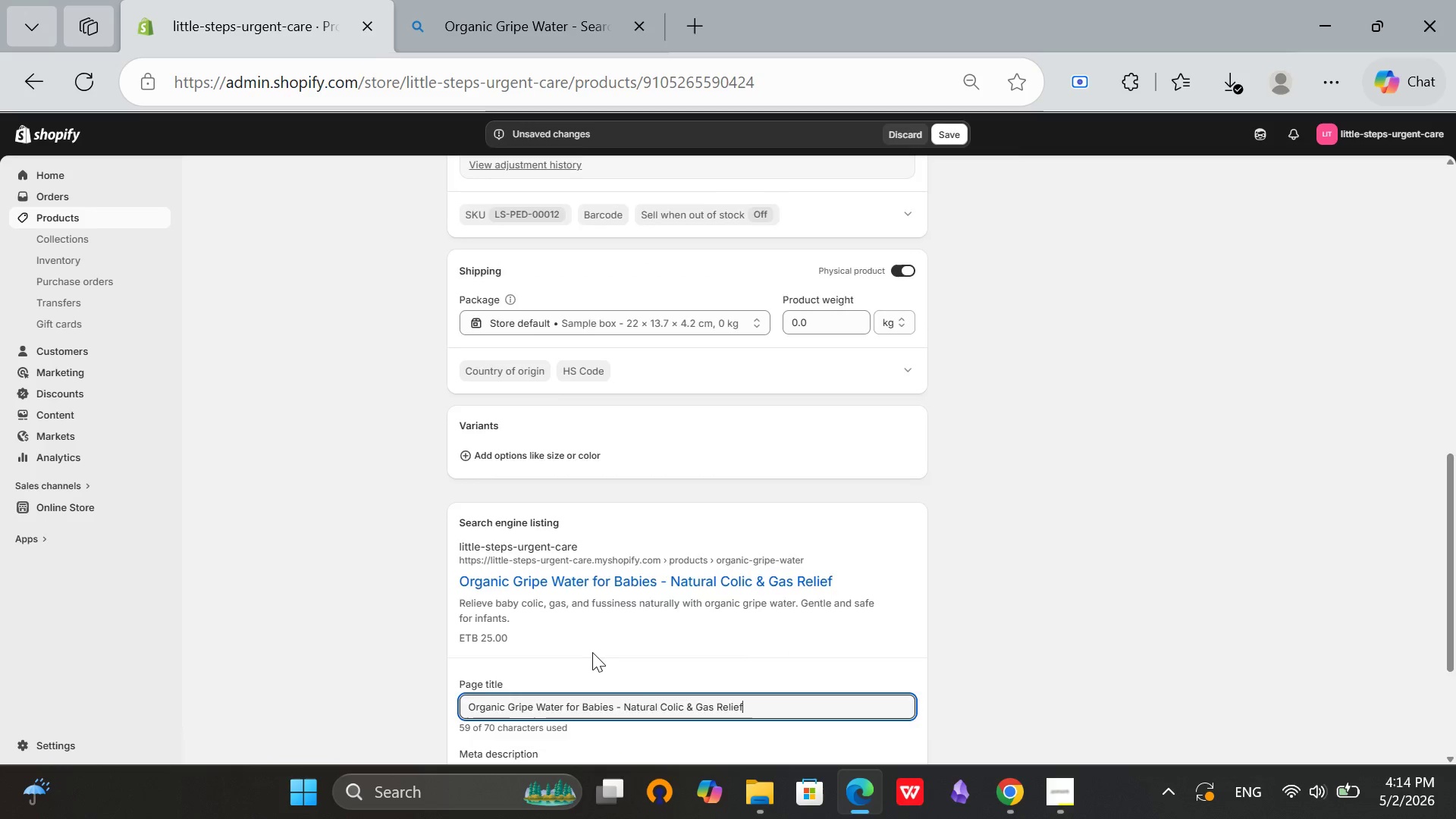 
scroll: coordinate [592, 652], scroll_direction: up, amount: 6.0
 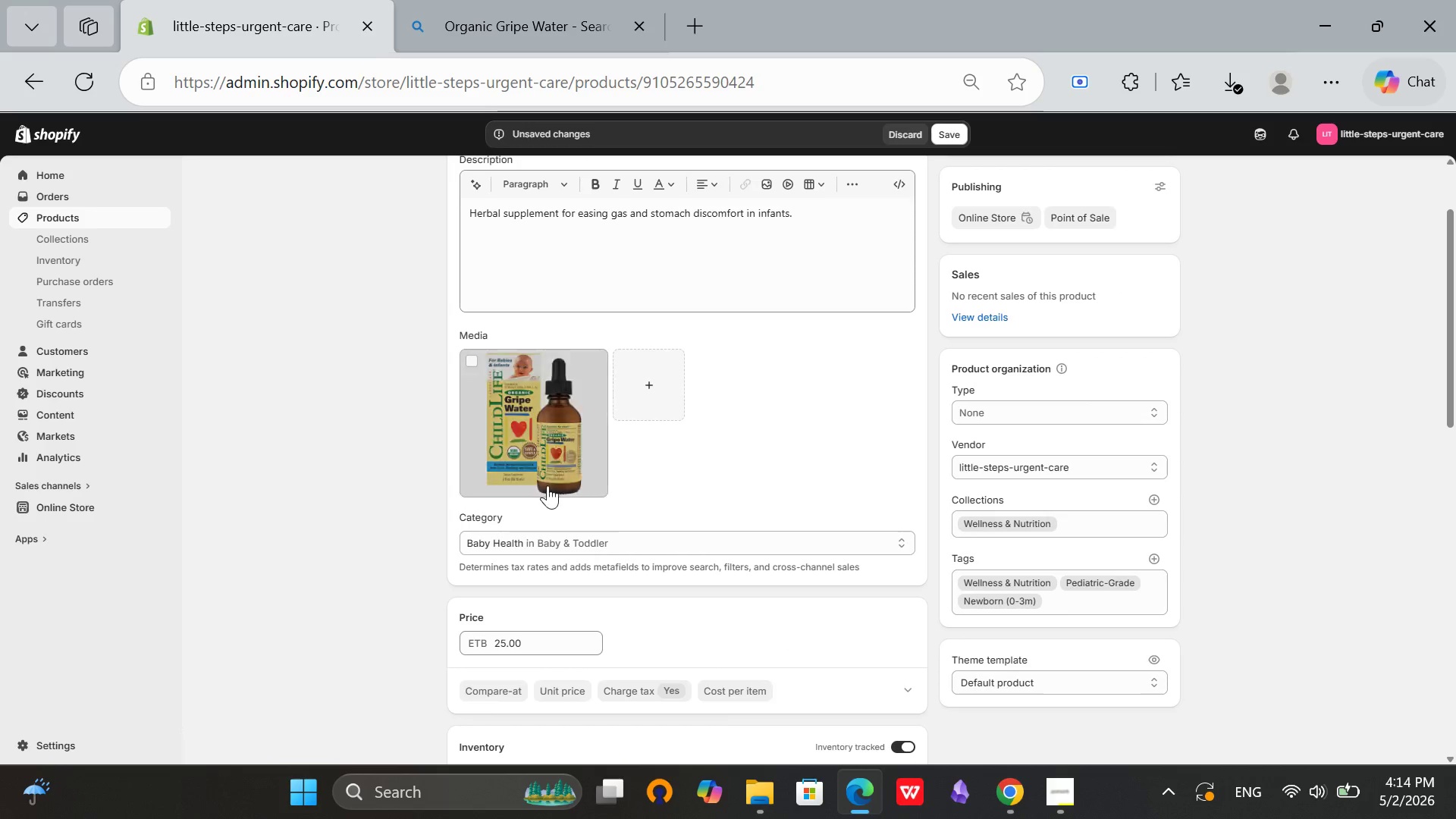 
left_click([548, 484])
 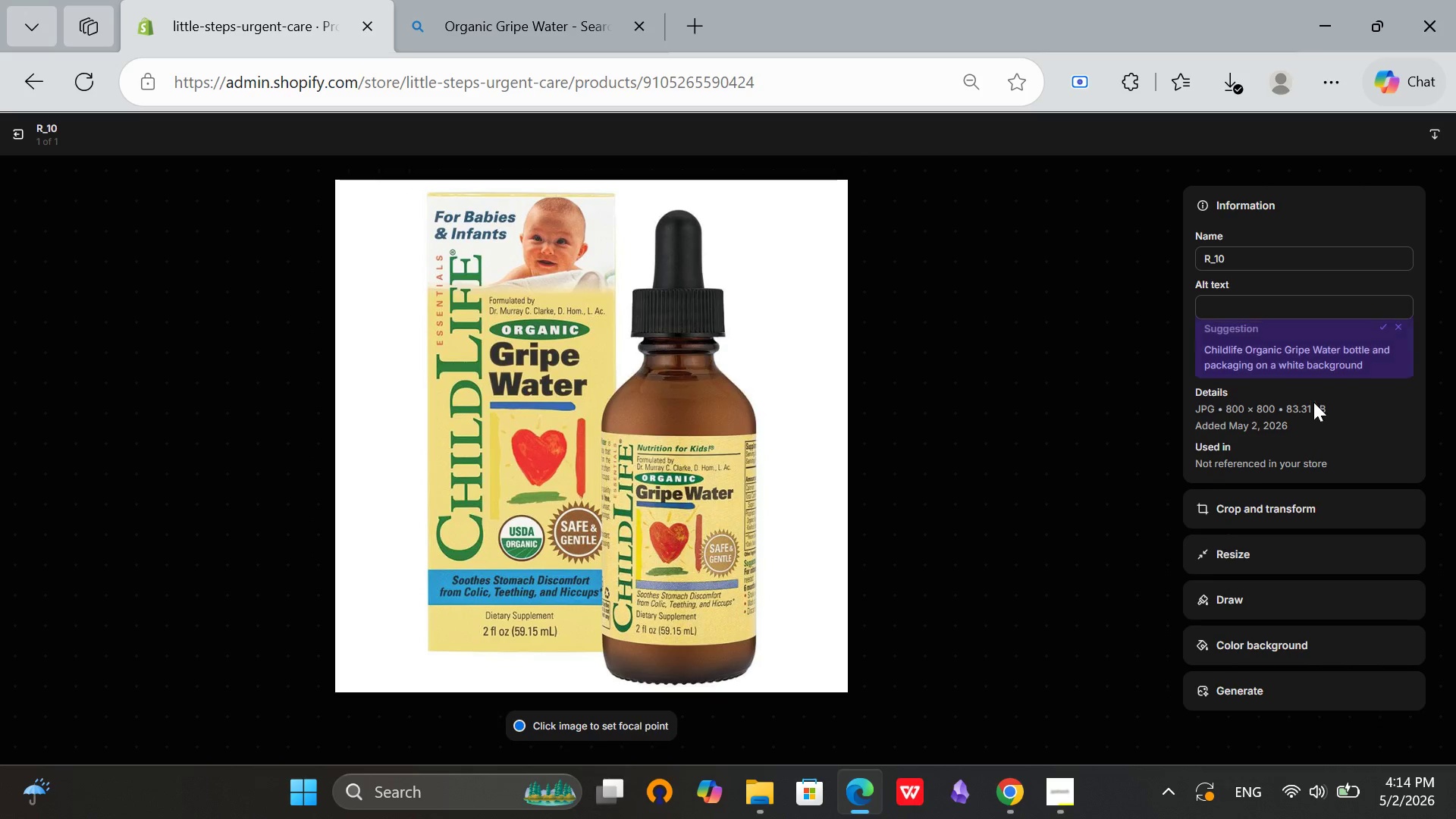 
left_click([1384, 331])
 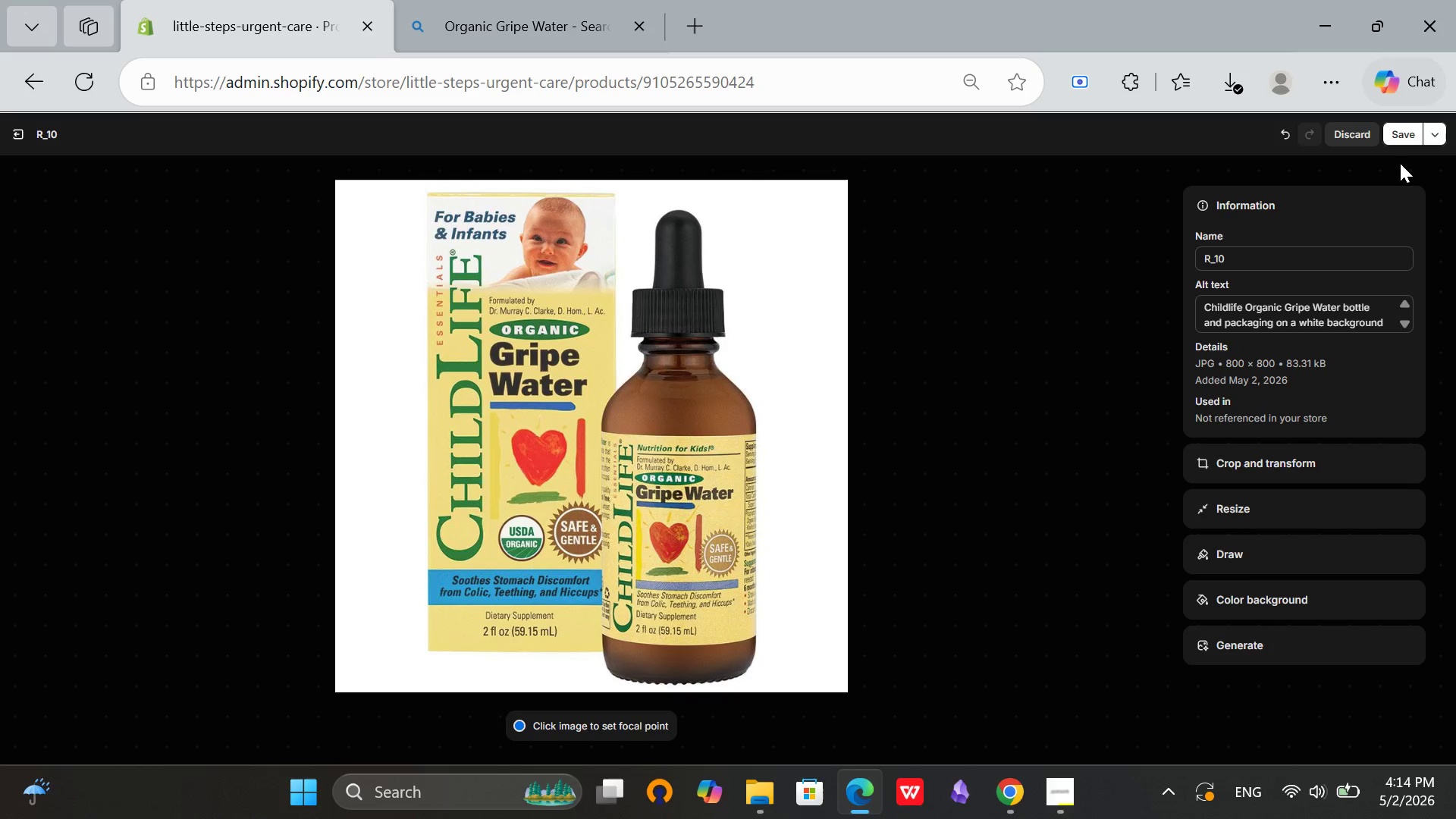 
left_click([1402, 135])
 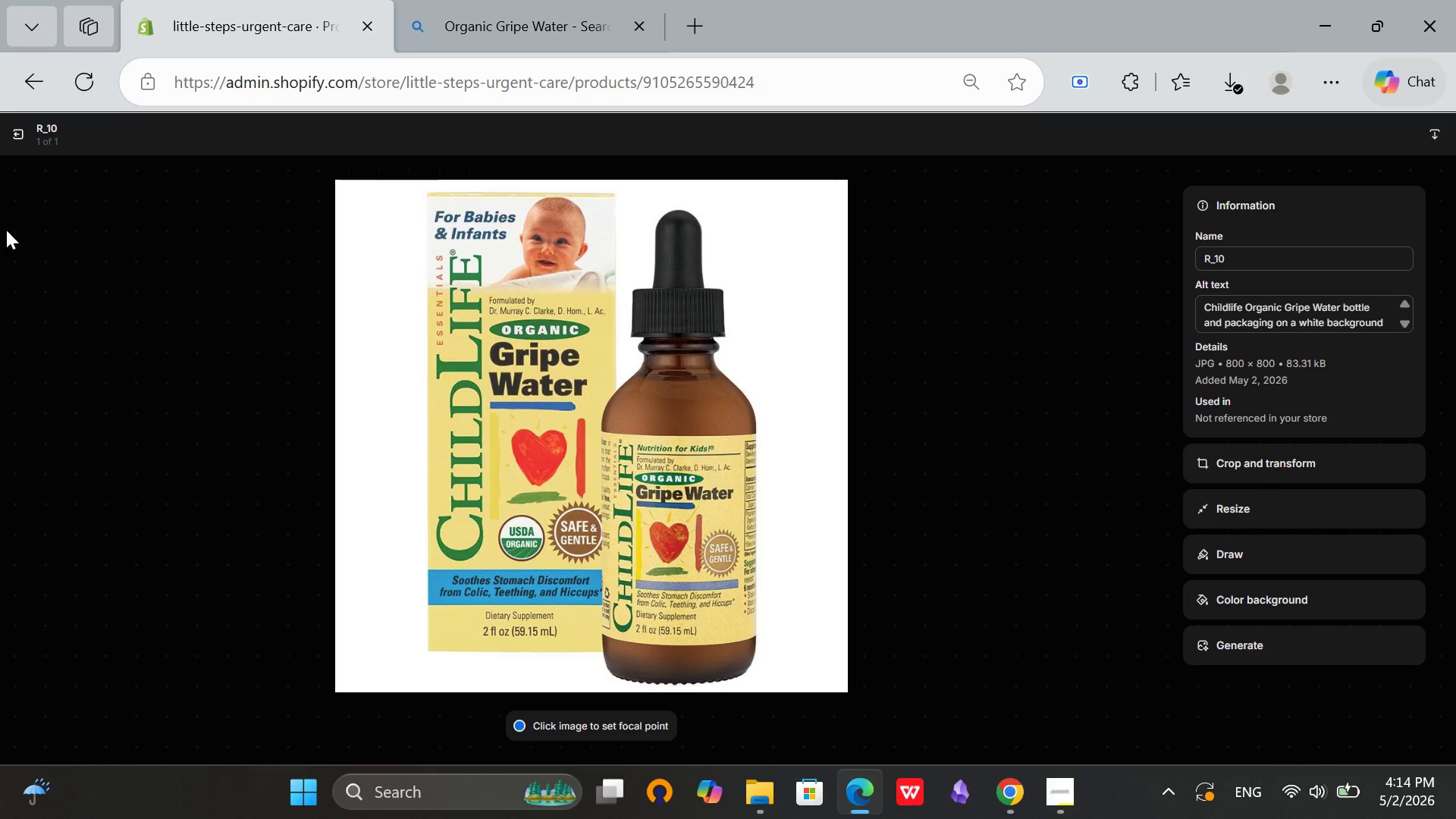 
left_click([21, 137])
 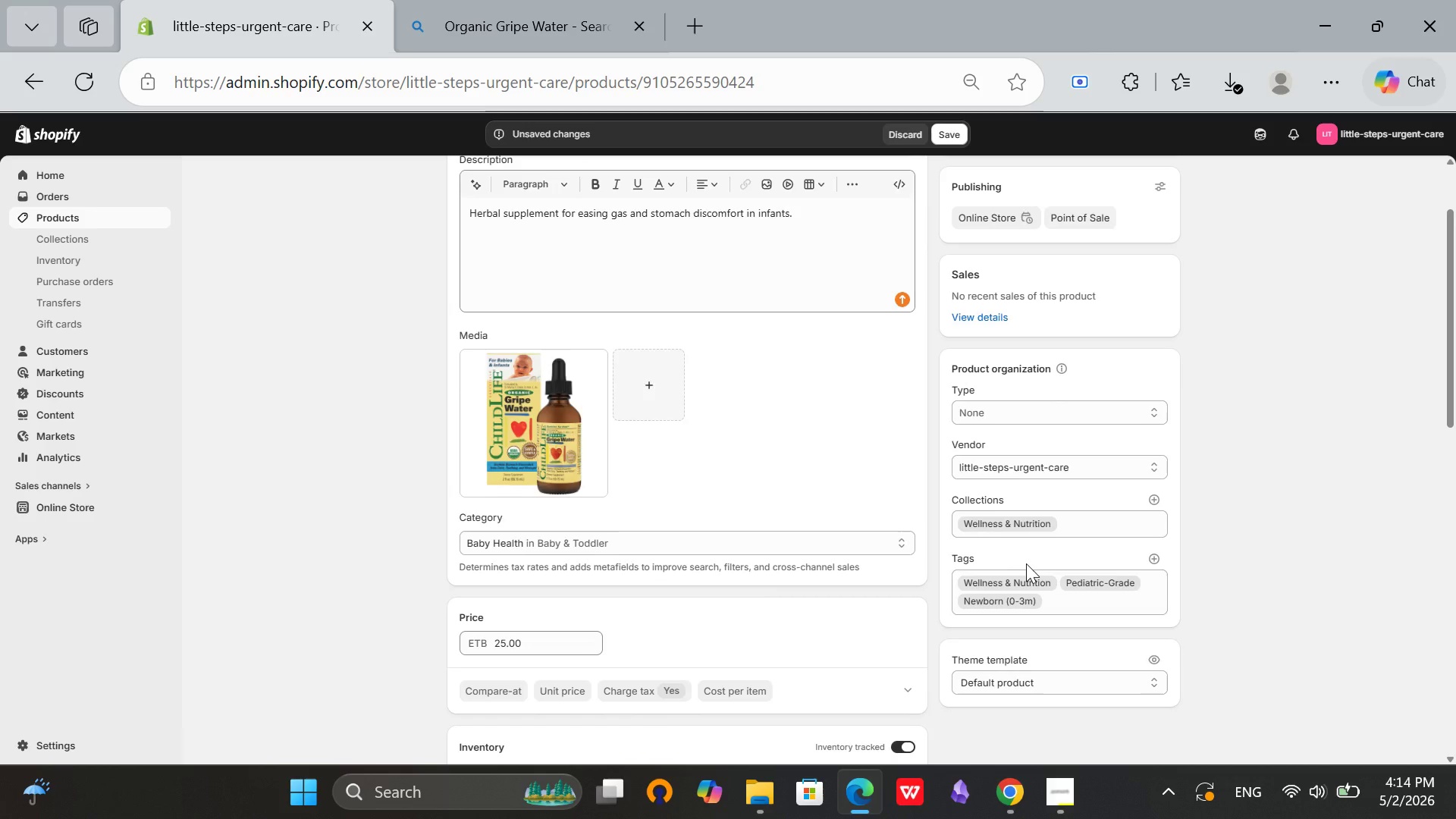 
scroll: coordinate [1026, 563], scroll_direction: up, amount: 2.0
 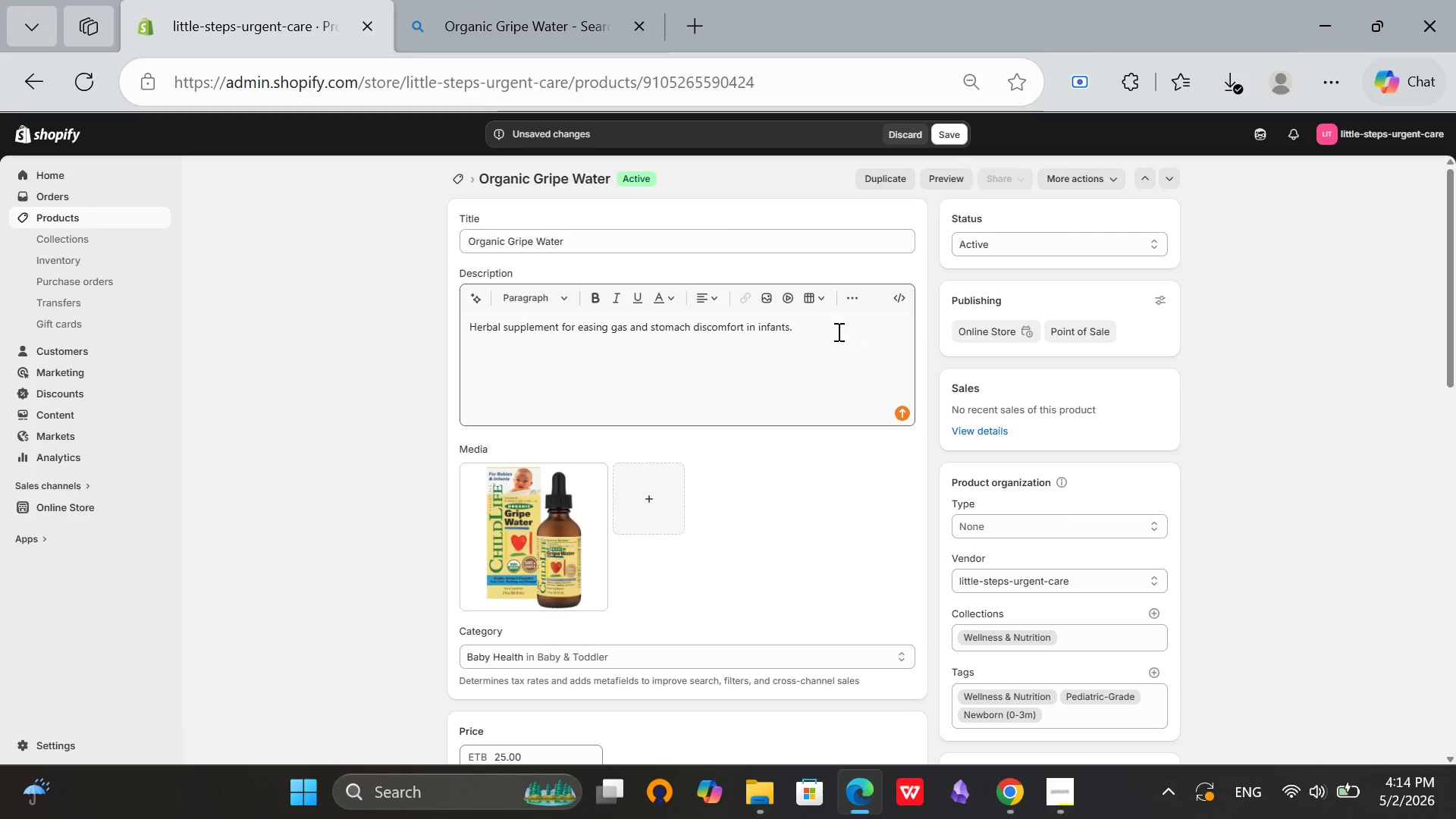 
left_click_drag(start_coordinate=[836, 331], to_coordinate=[412, 323])
 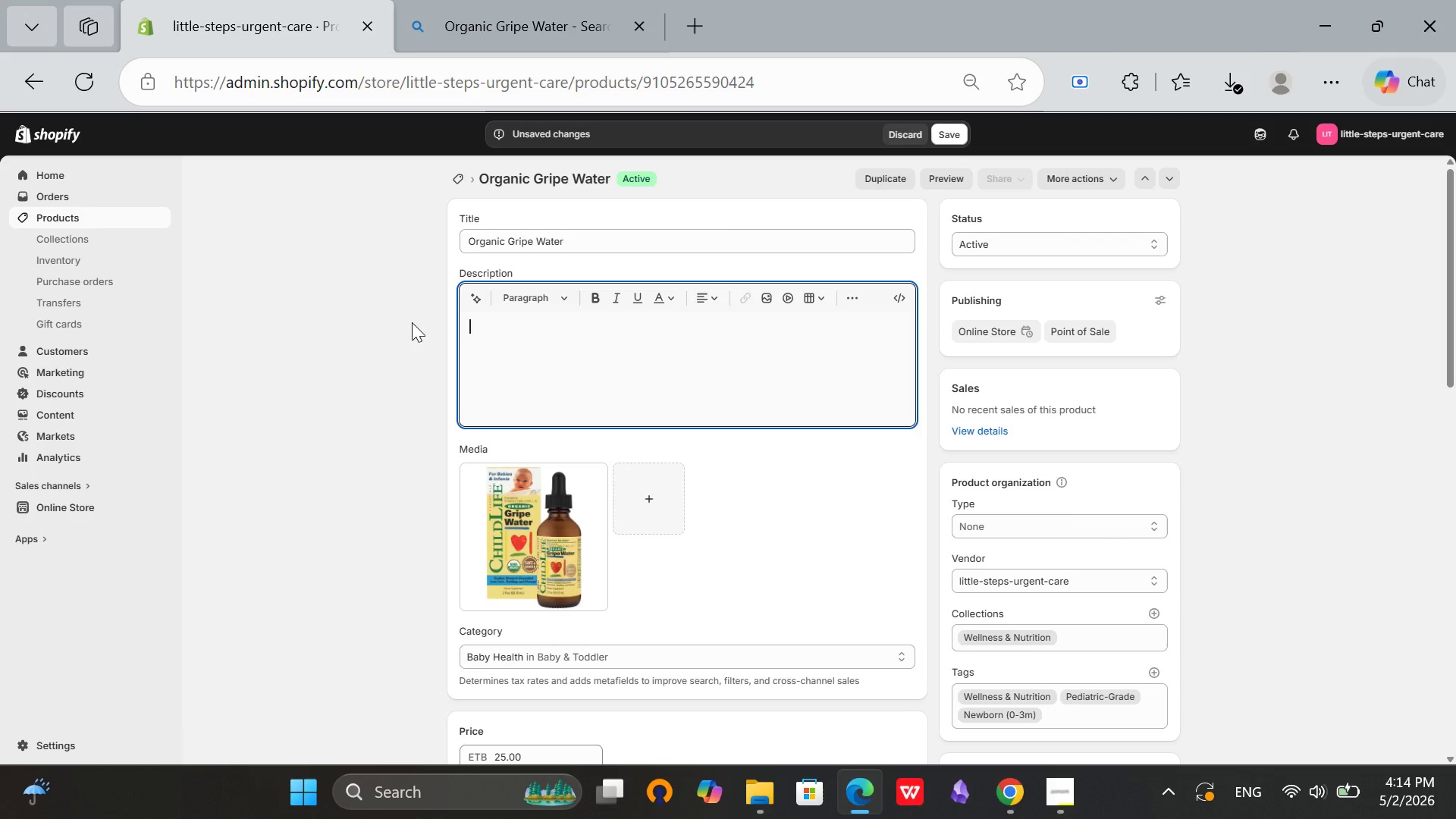 
key(Backspace)
 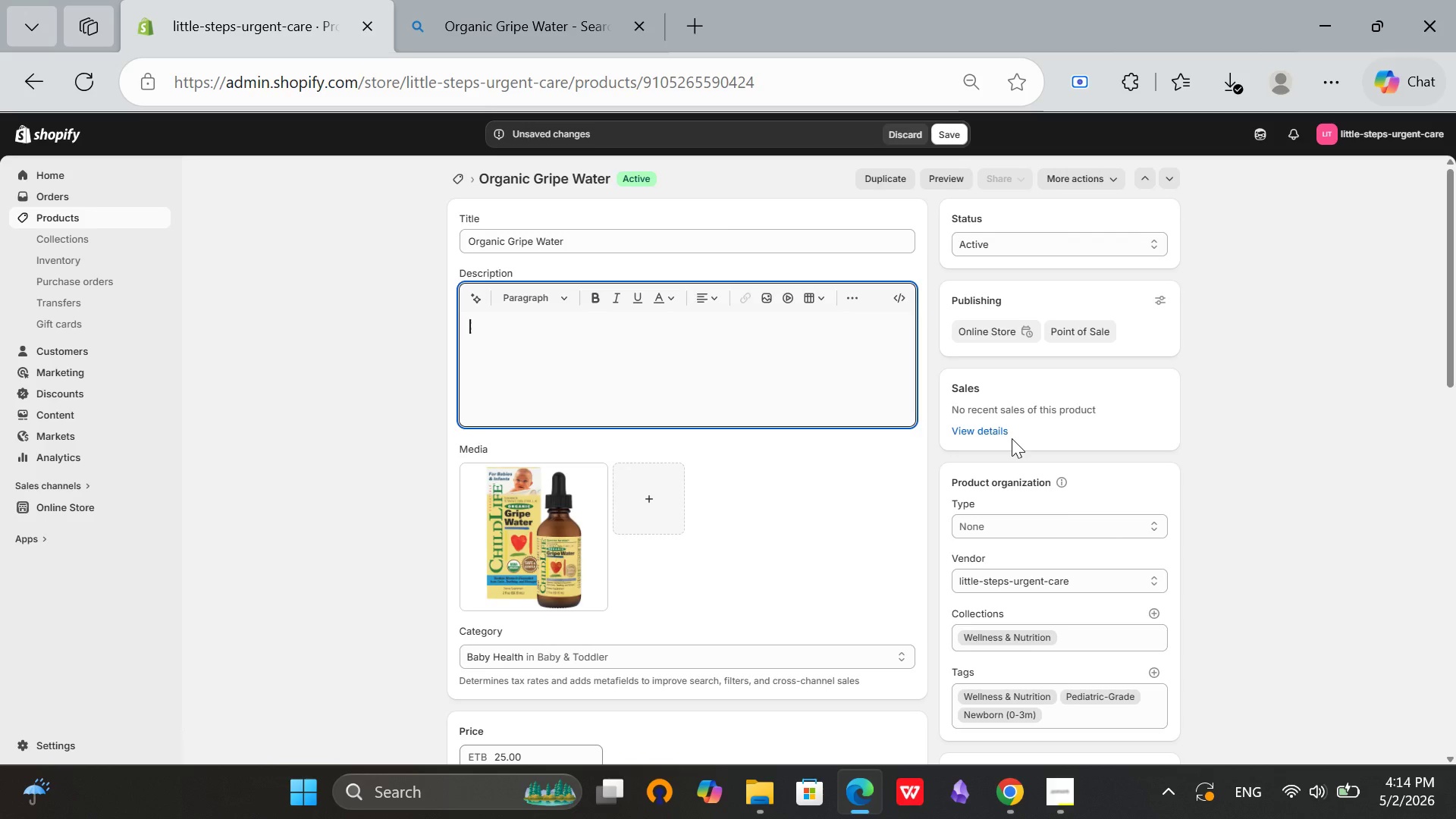 
type(Ease your baby\s)
key(Backspace)
key(Backspace)
type('s discomfort with o)
key(Backspace)
type(organic gripe water. Hels reliv)
key(Backspace)
type(eve colic, gas, and hiccups using natural ingrediwnts safe for infants.)
 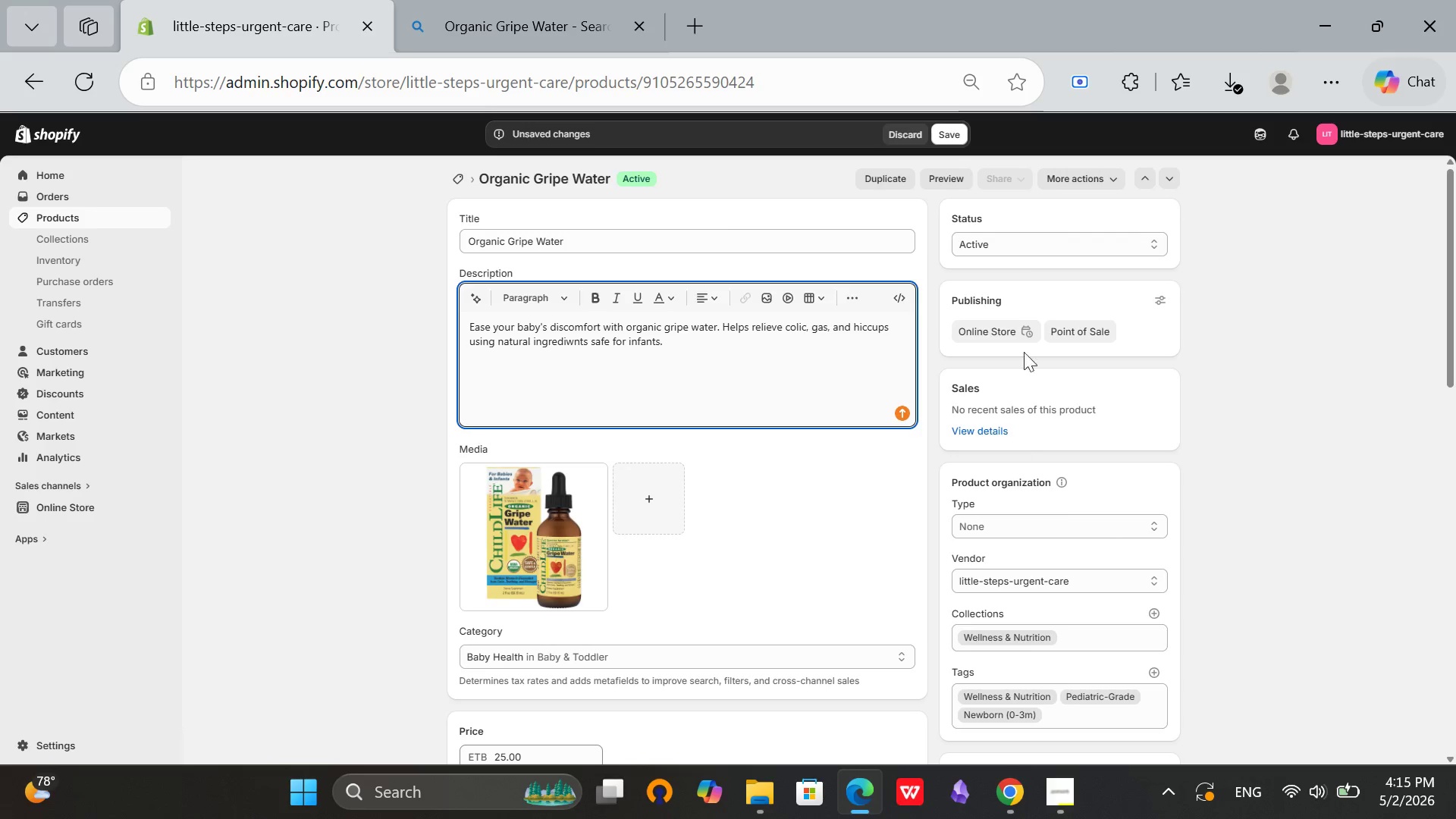 
scroll: coordinate [821, 508], scroll_direction: down, amount: 10.0
 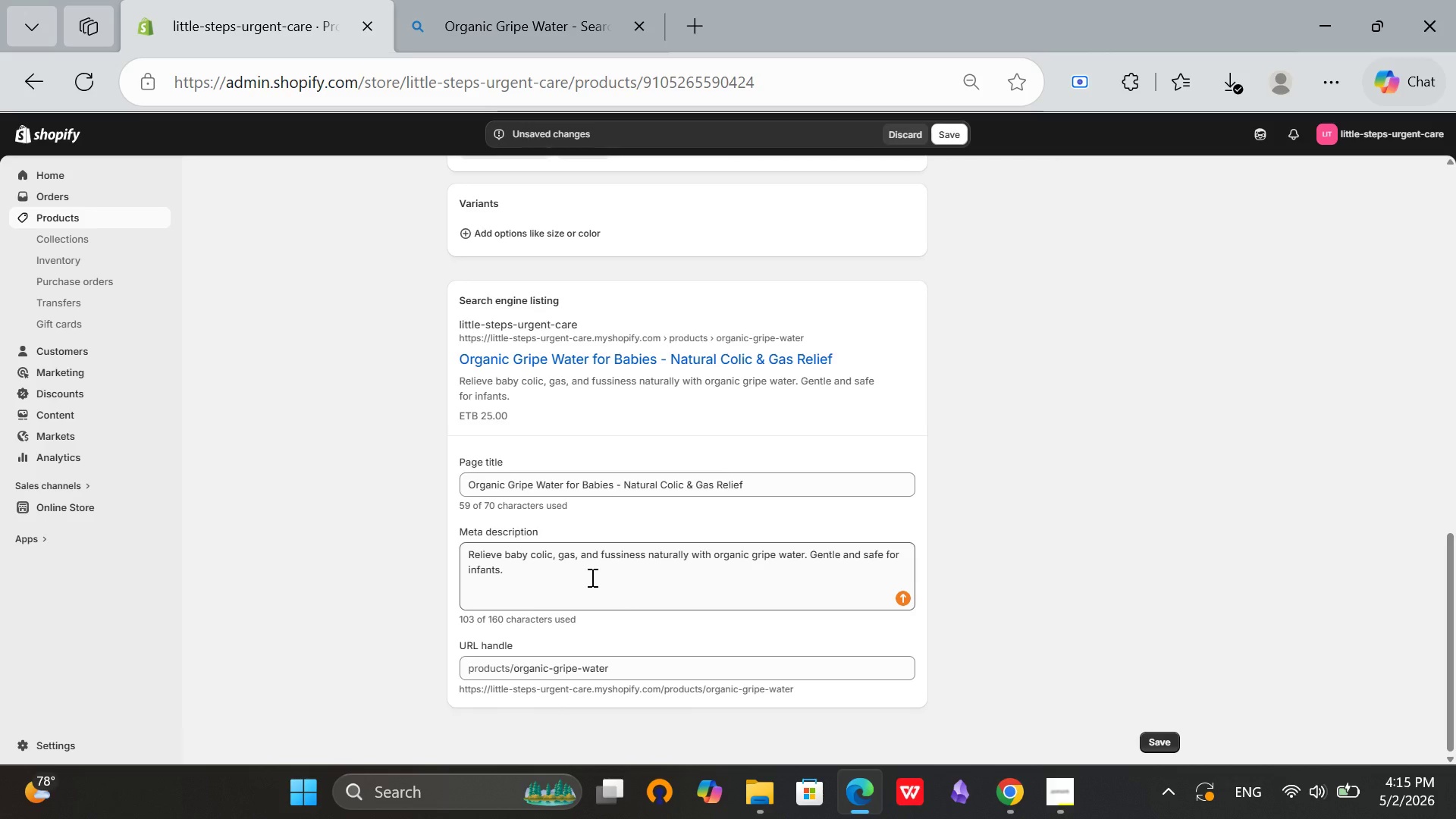 
left_click([568, 569])
 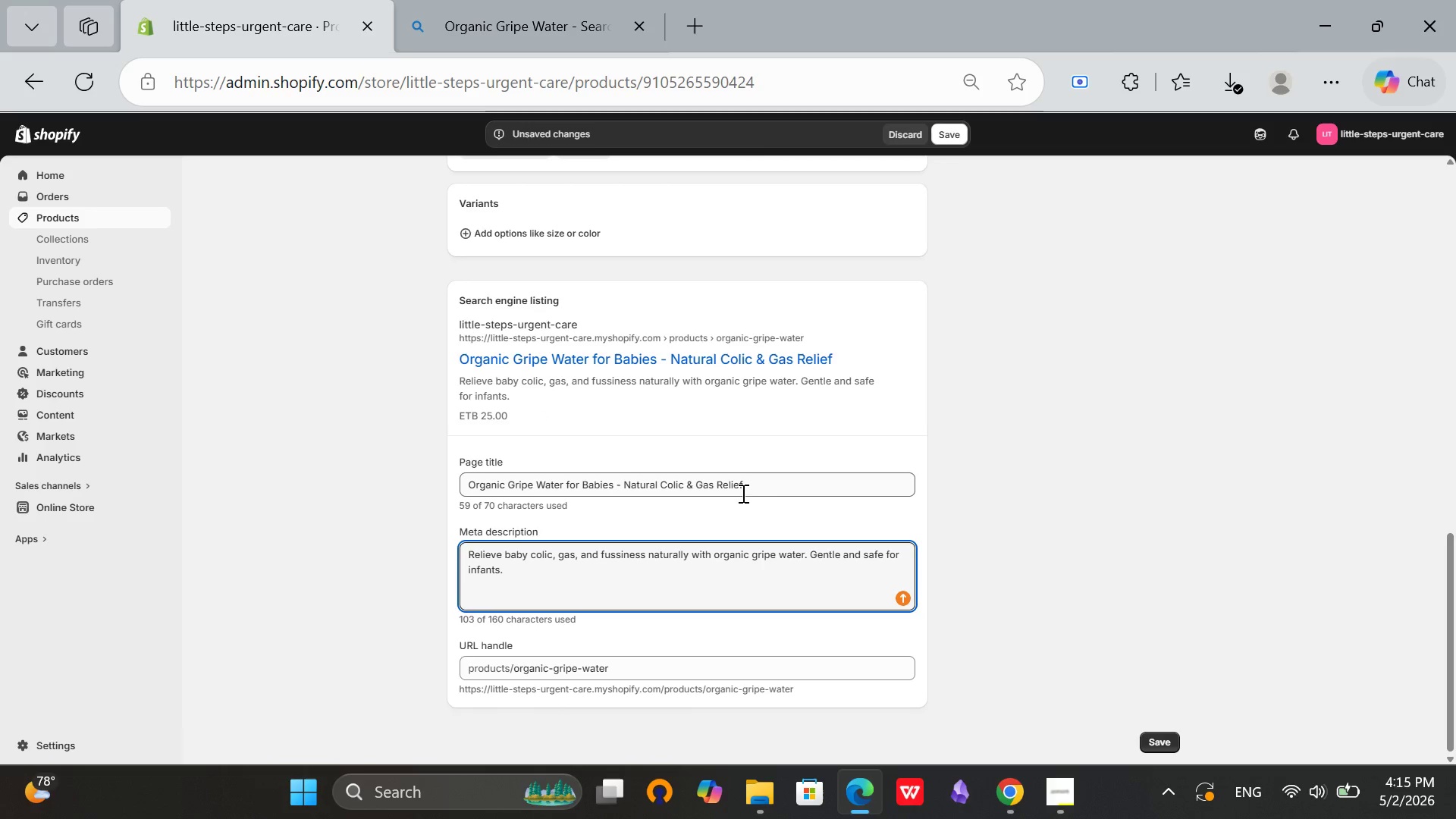 
scroll: coordinate [882, 260], scroll_direction: up, amount: 19.0
 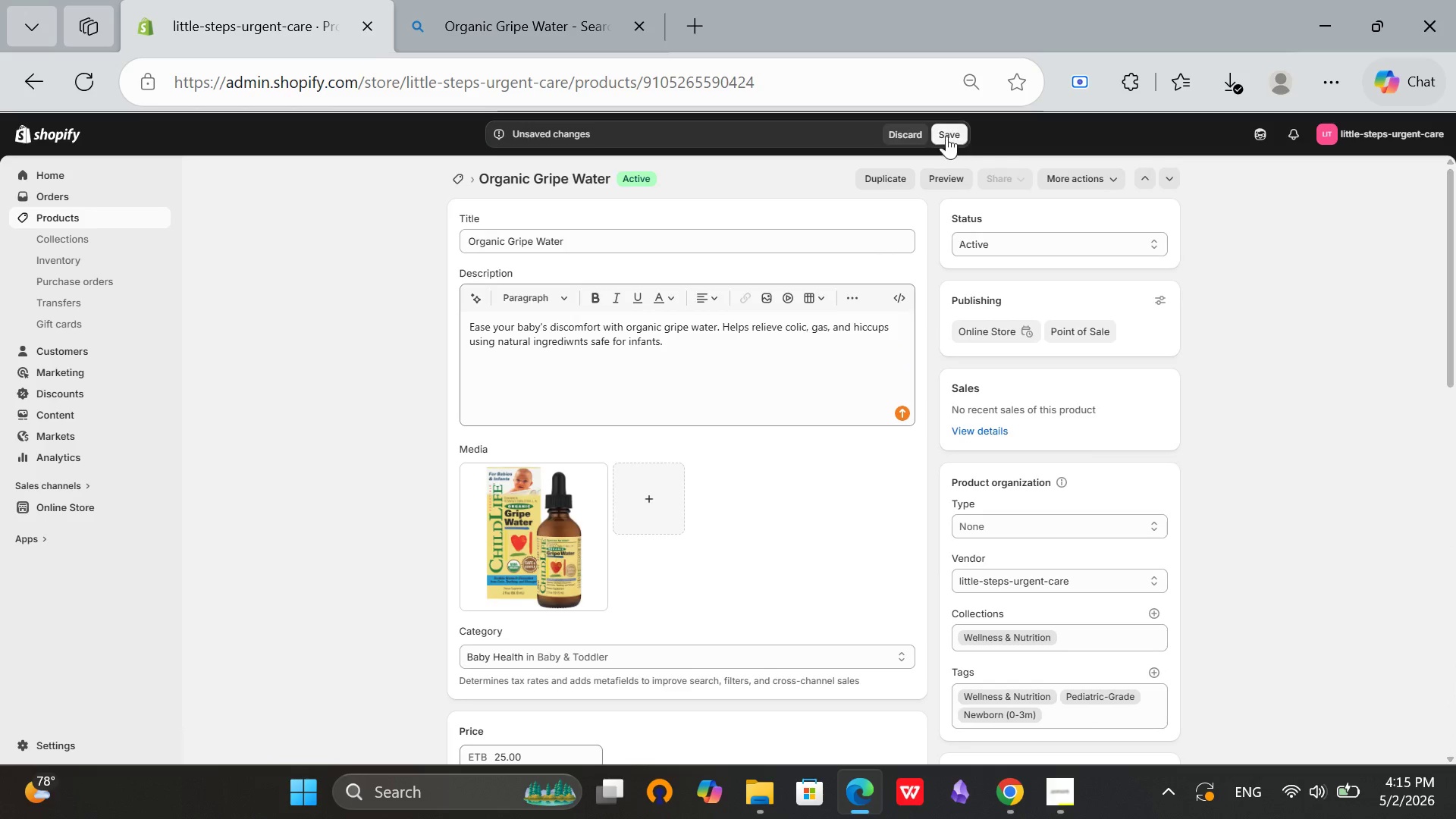 
left_click([946, 136])
 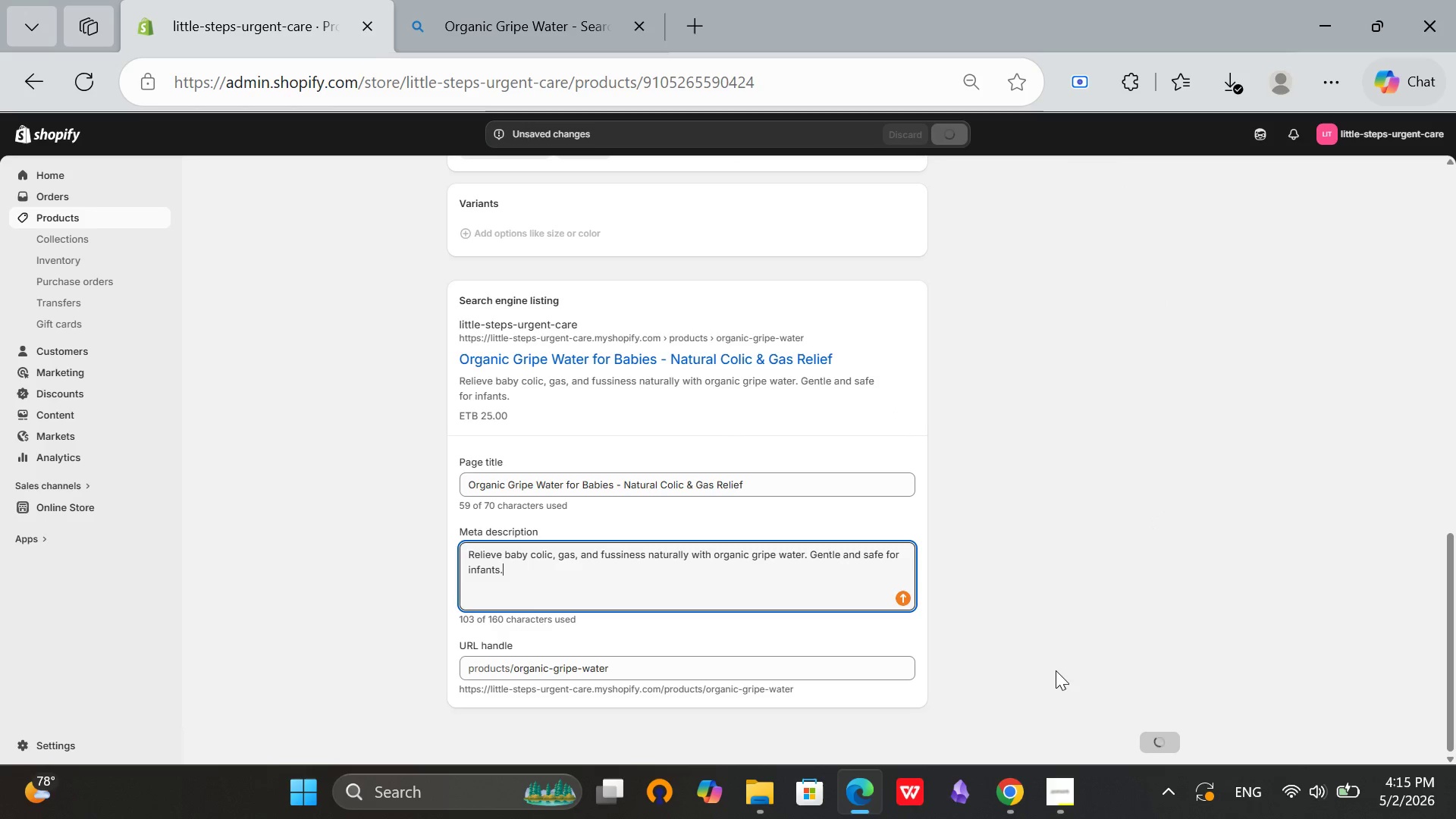 
wait(6.28)
 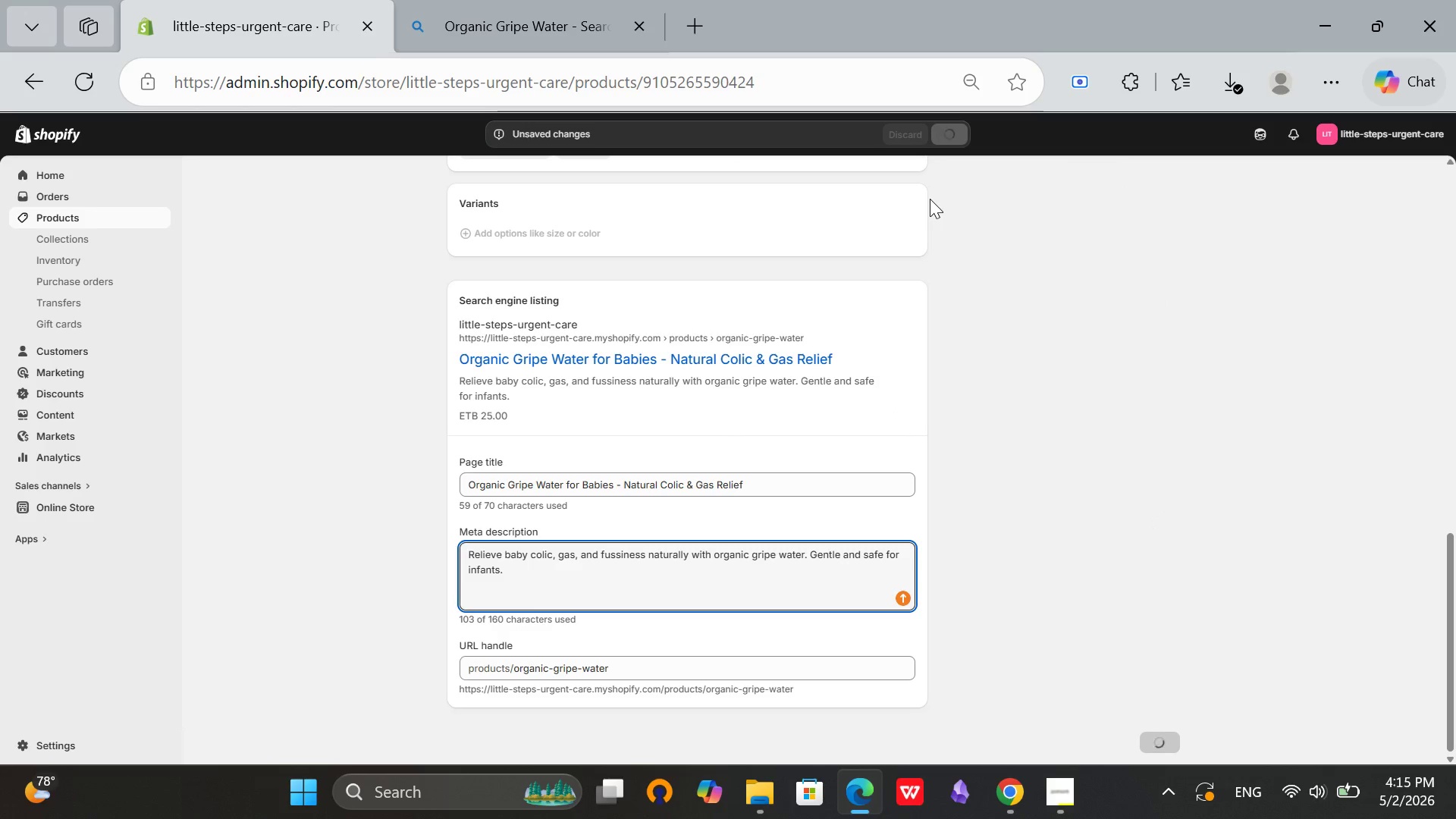 
scroll: coordinate [626, 501], scroll_direction: up, amount: 14.0
 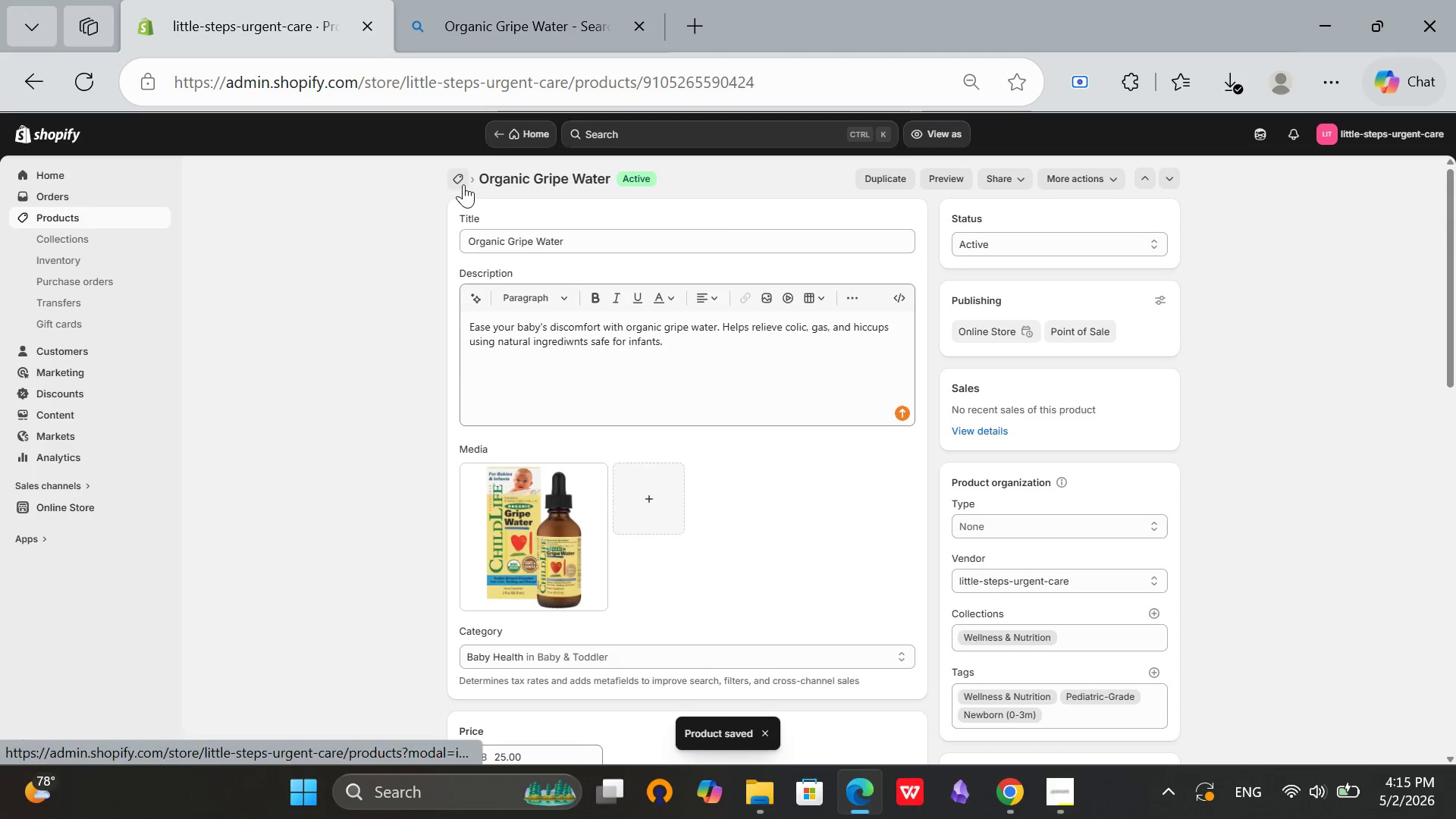 
left_click([462, 184])
 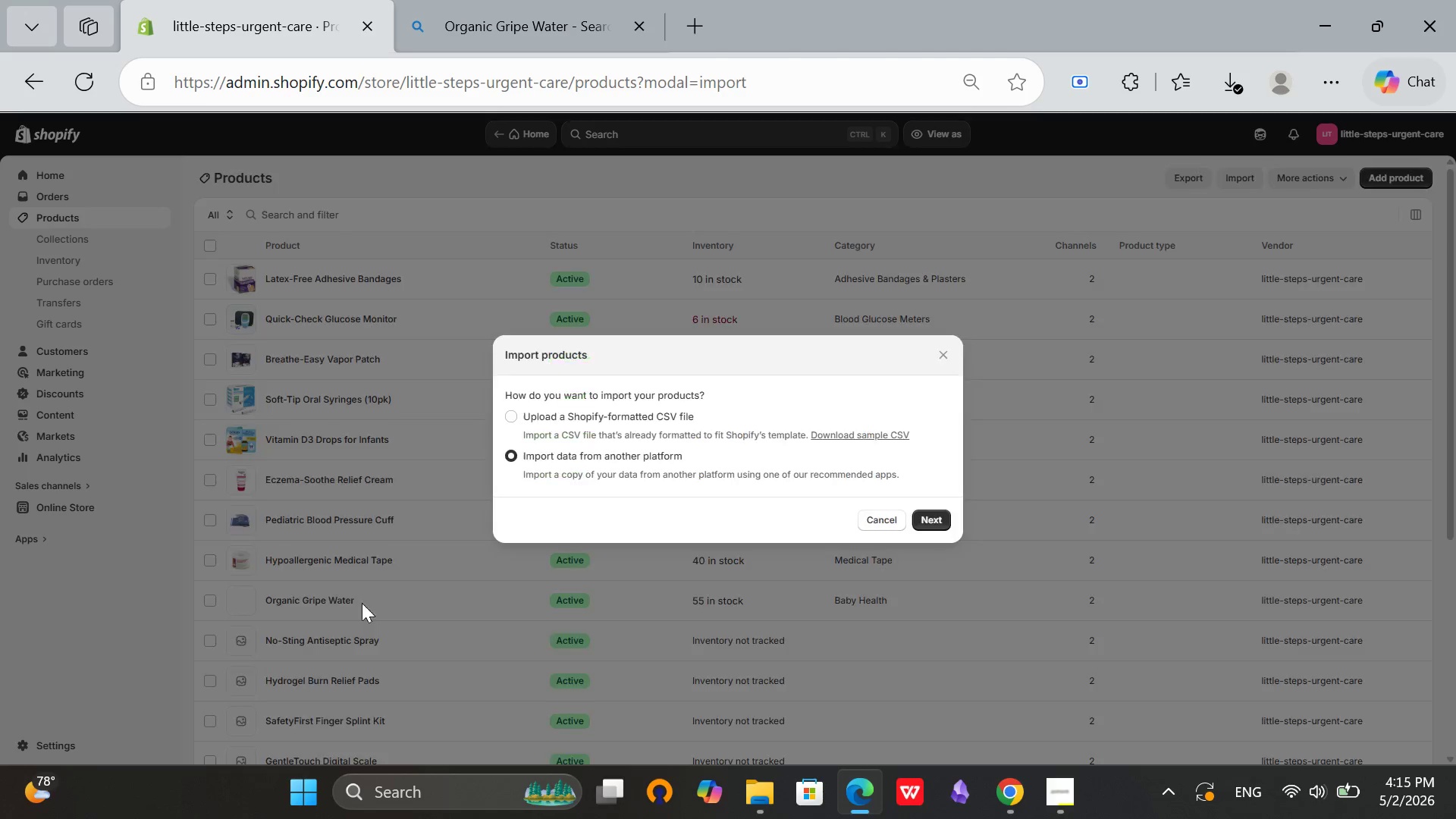 
left_click([880, 519])
 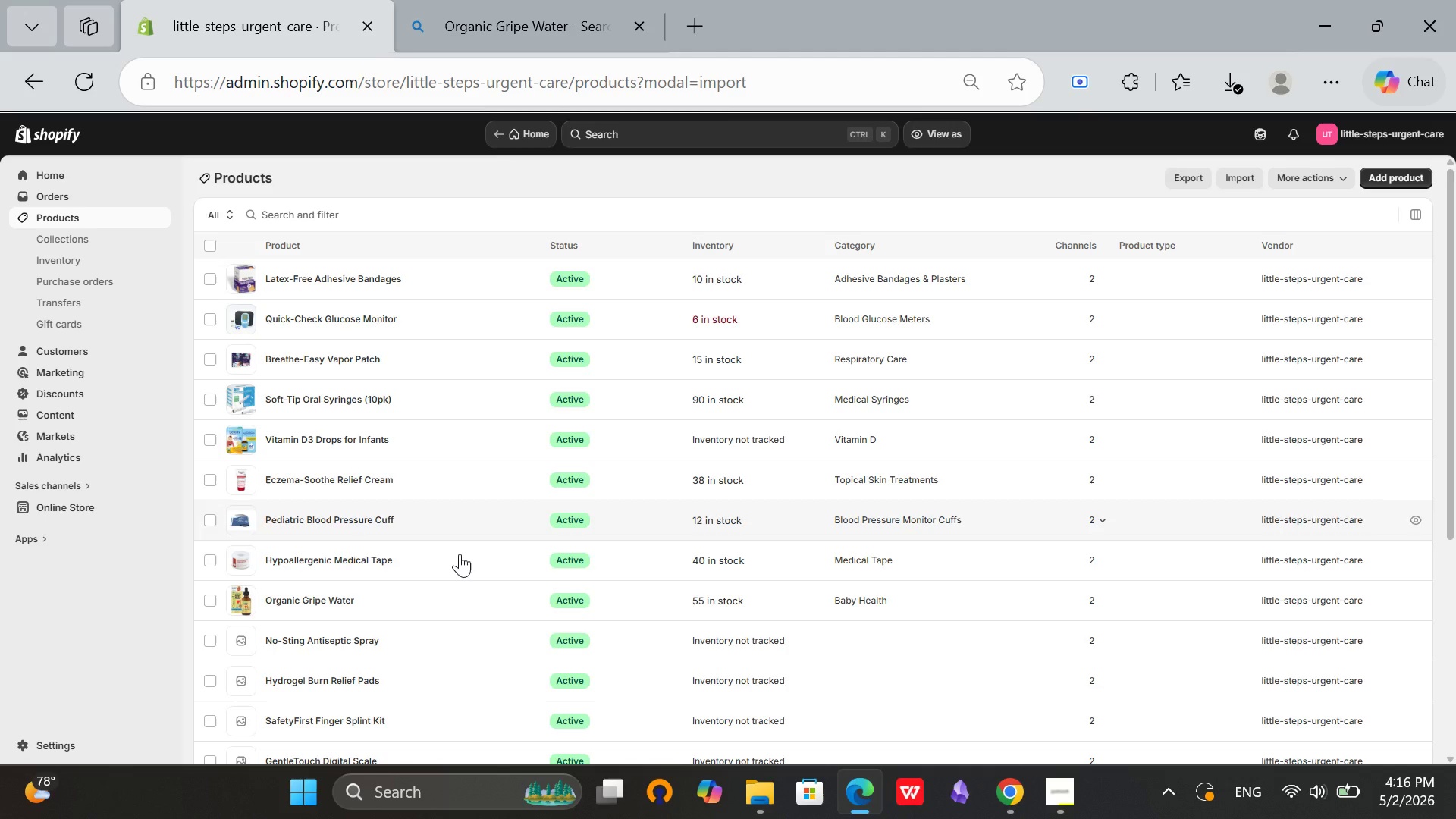 
scroll: coordinate [460, 554], scroll_direction: up, amount: 1.0
 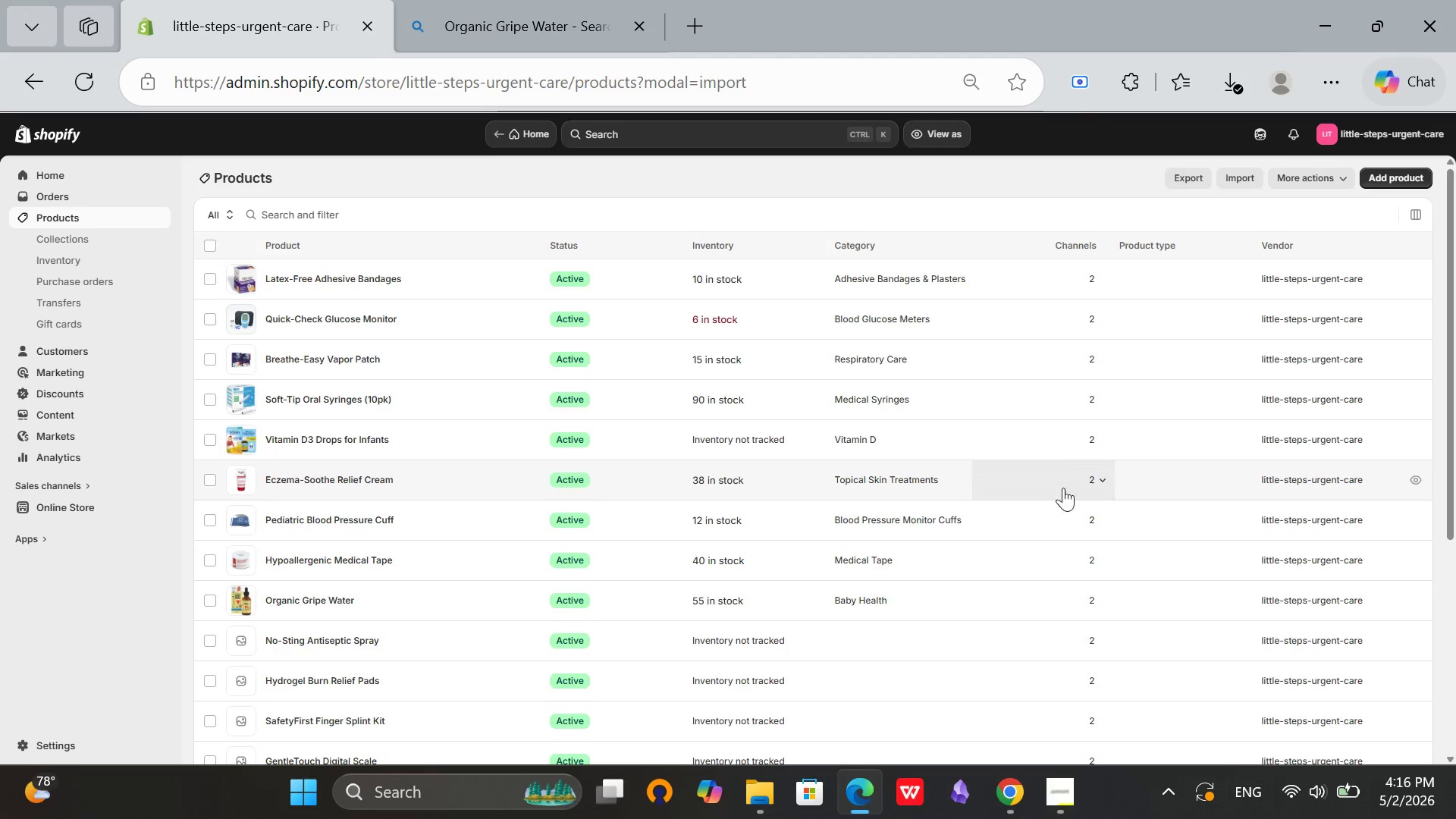 
scroll: coordinate [691, 499], scroll_direction: down, amount: 2.0
 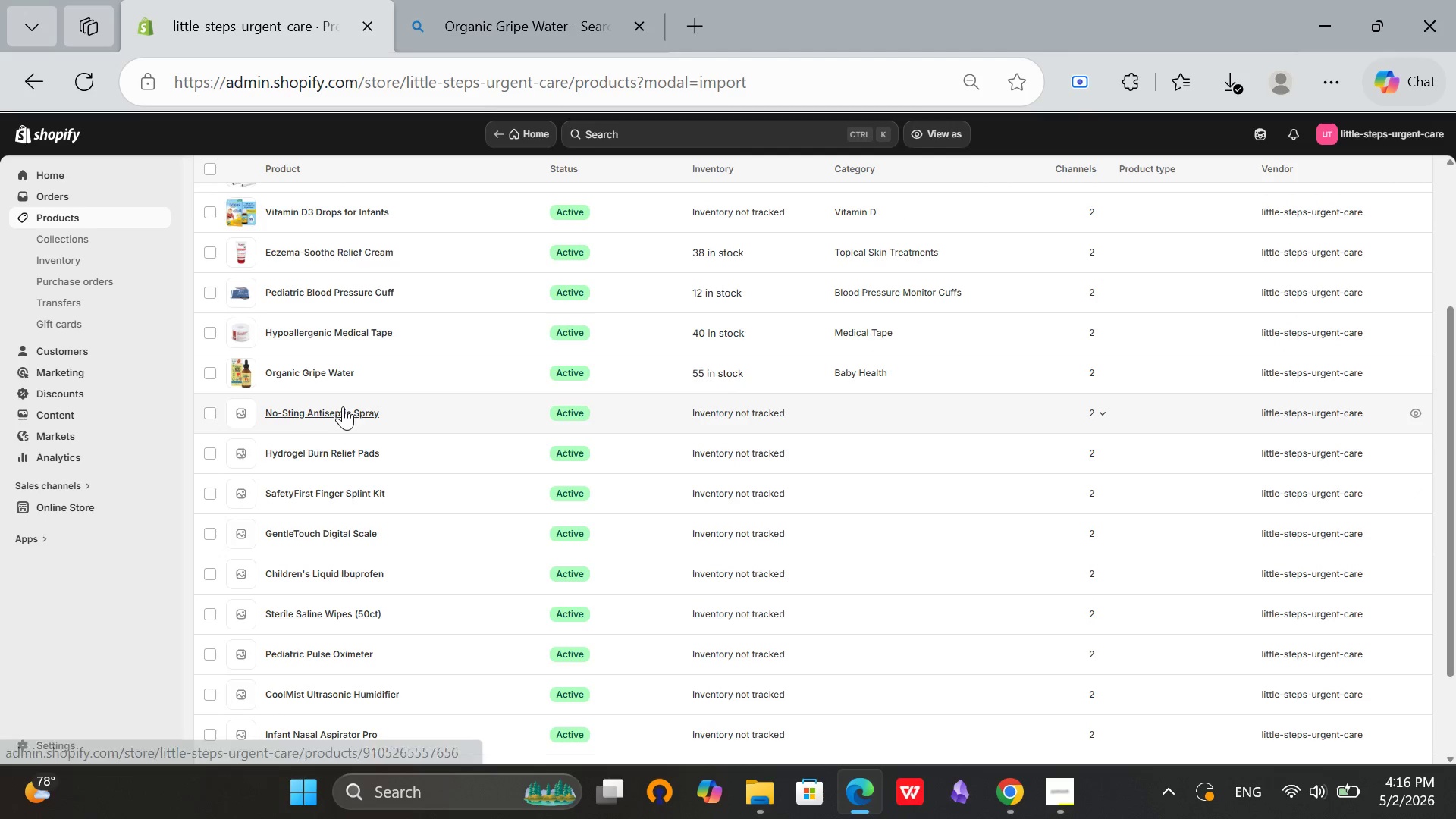 
left_click([343, 406])
 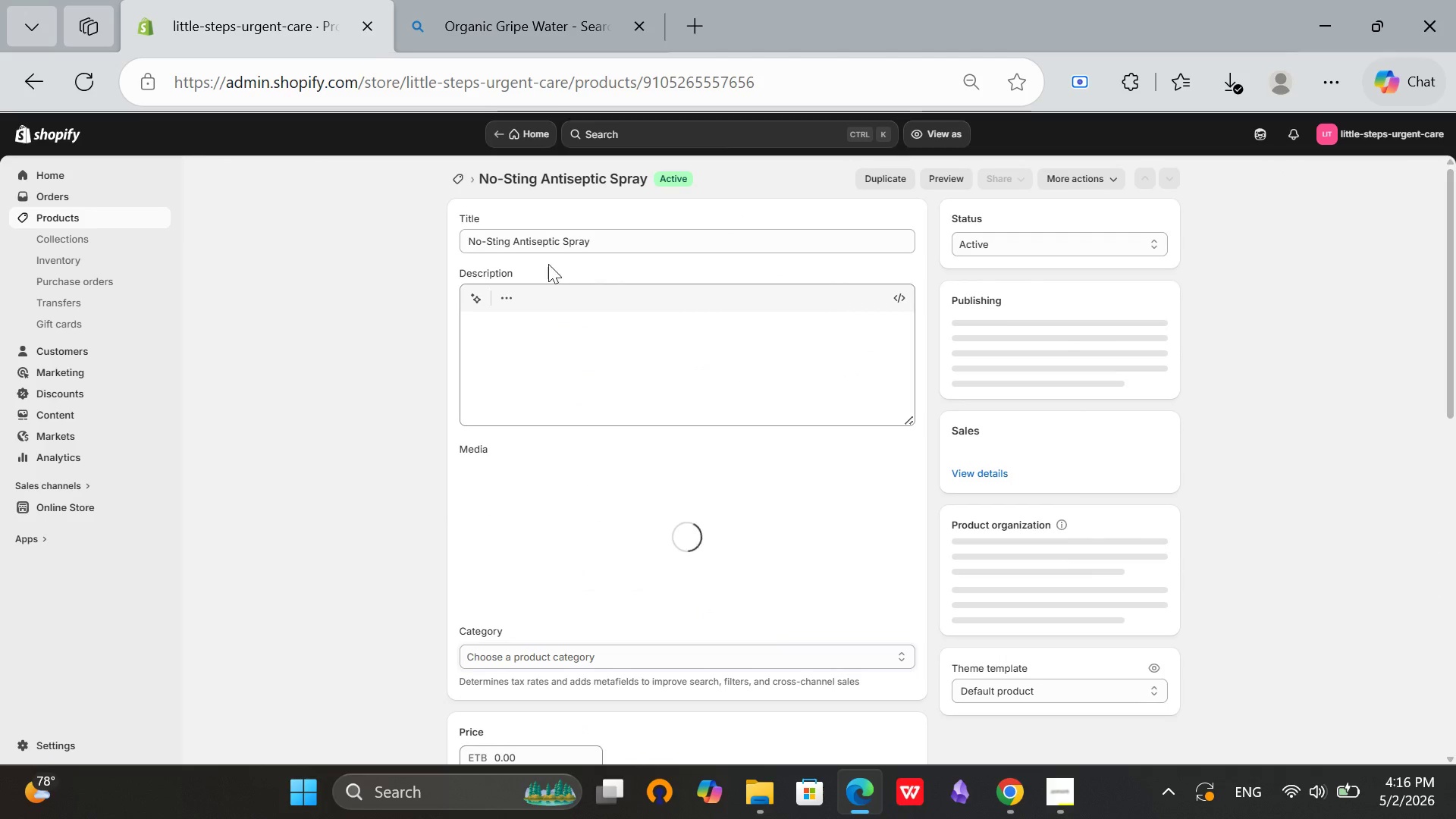 
left_click([626, 237])
 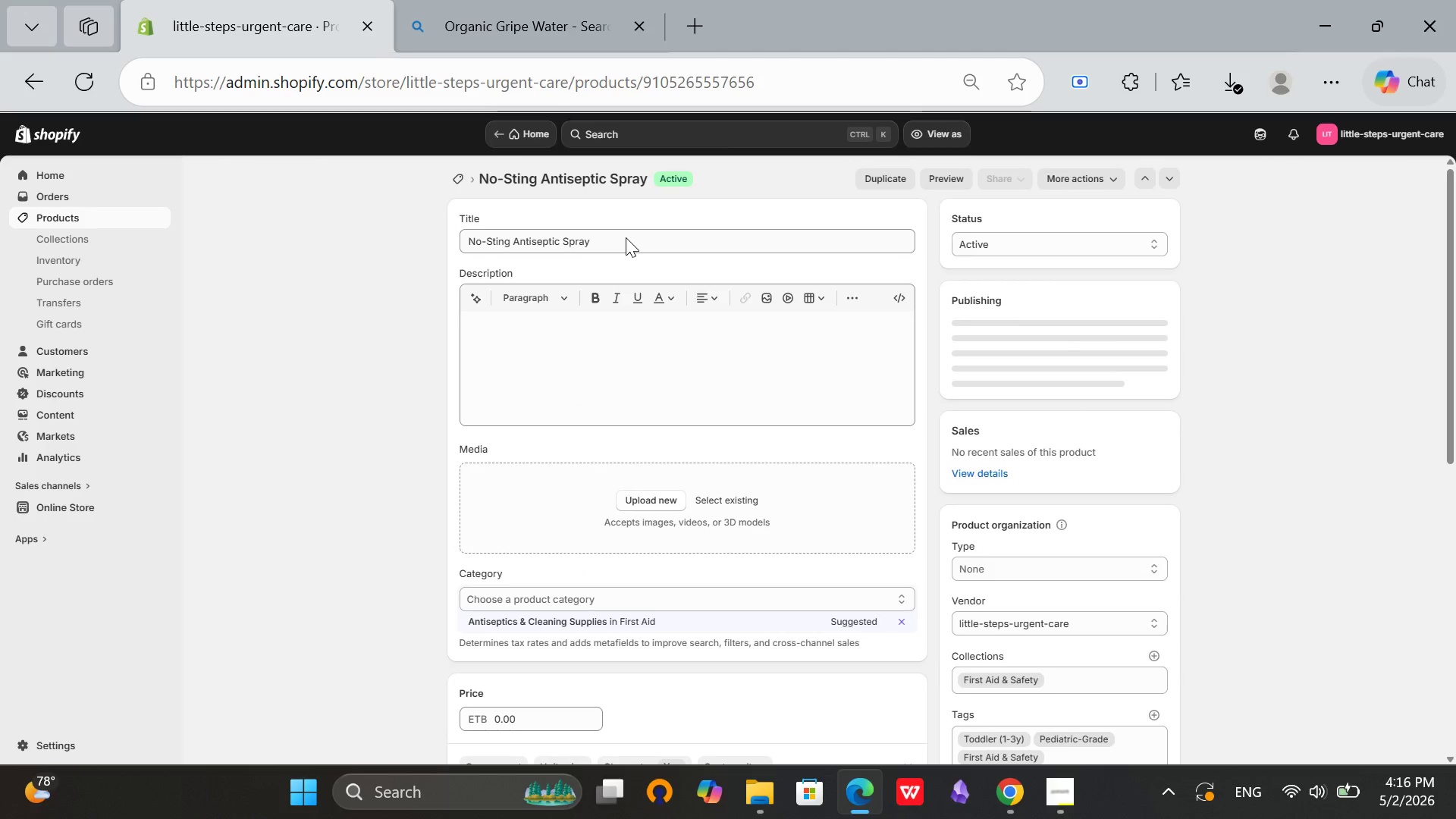 
key(Control+ControlLeft)
 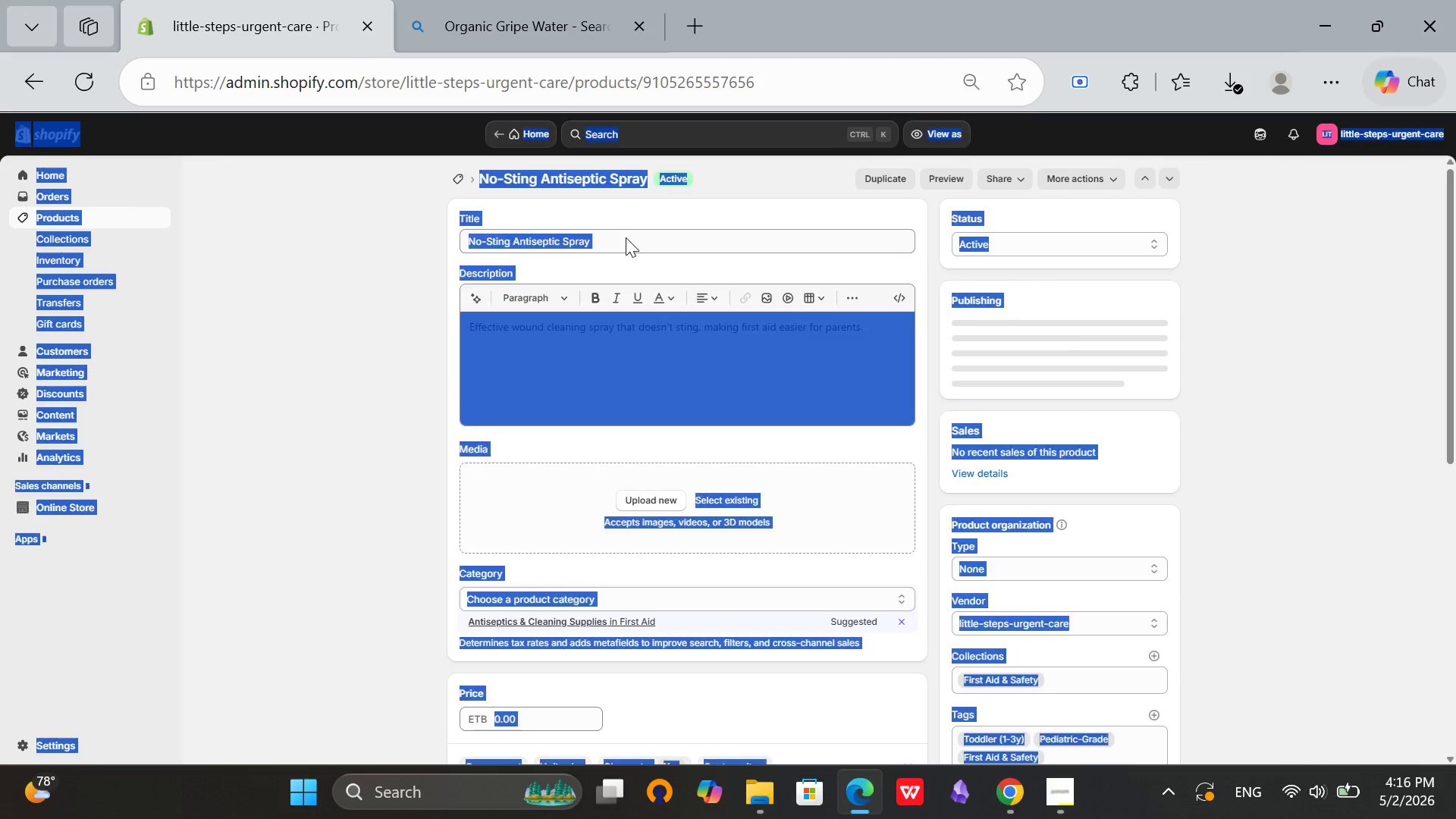 
key(Control+A)
 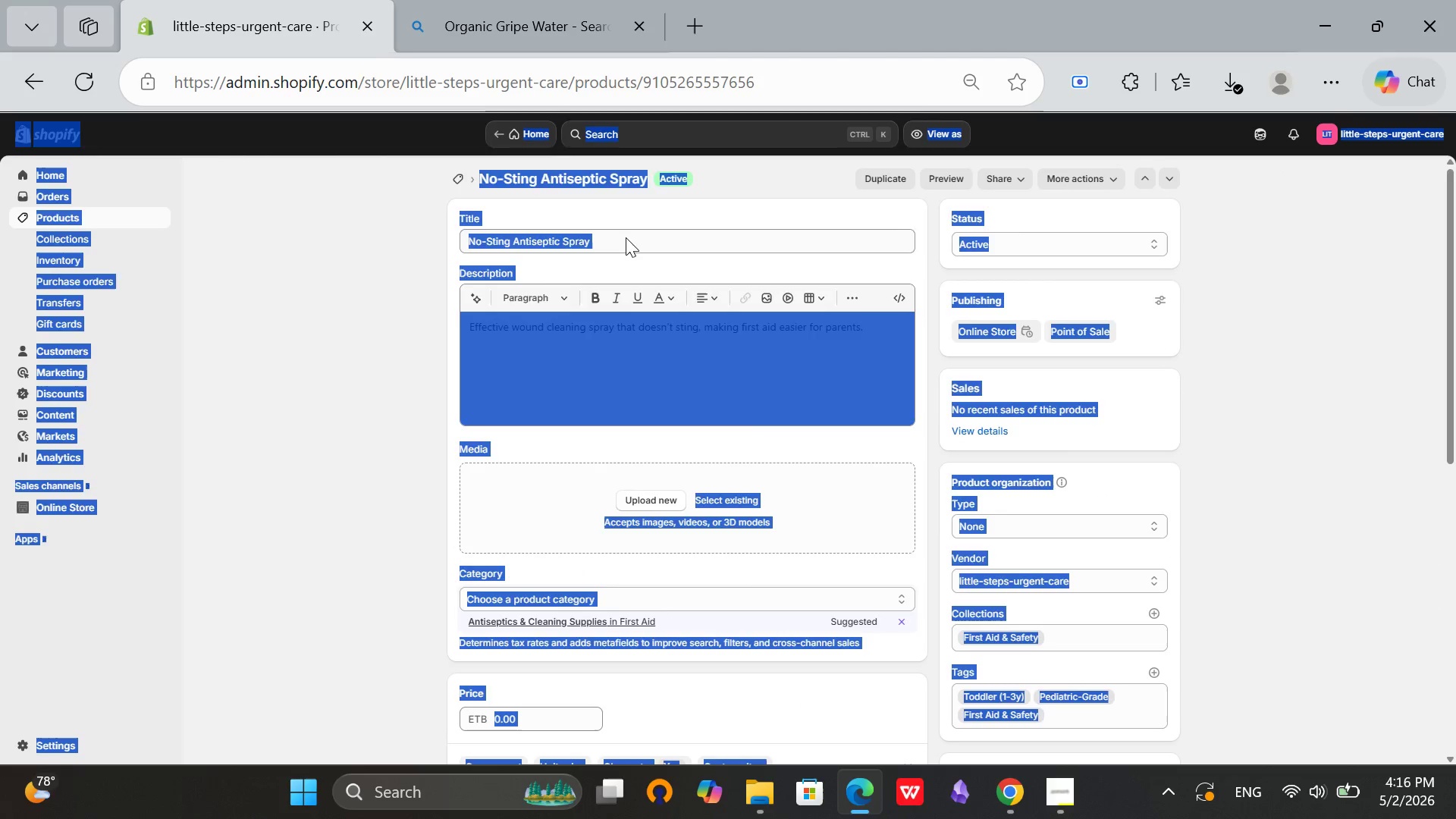 
left_click([626, 237])
 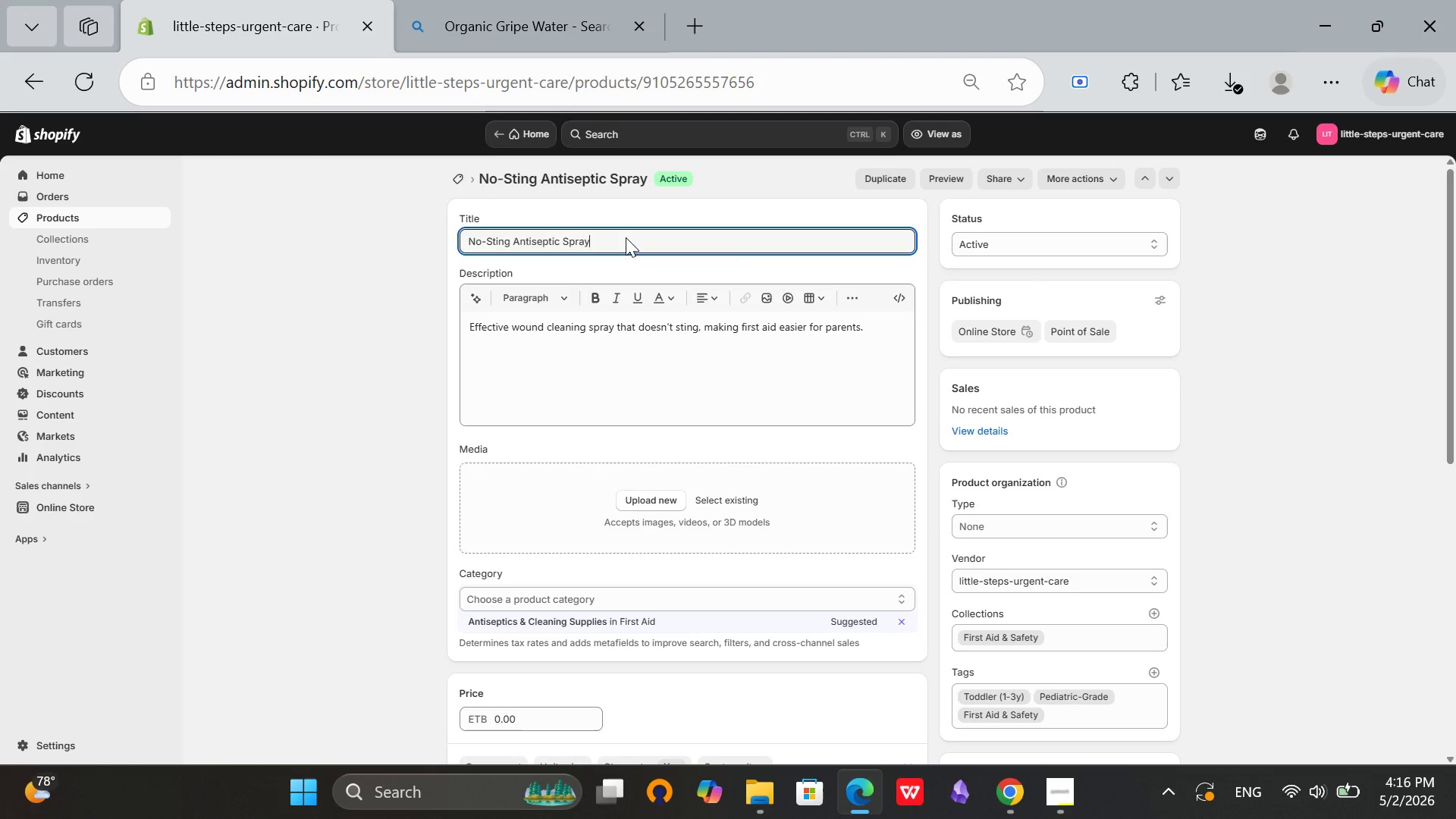 
key(Control+A)
 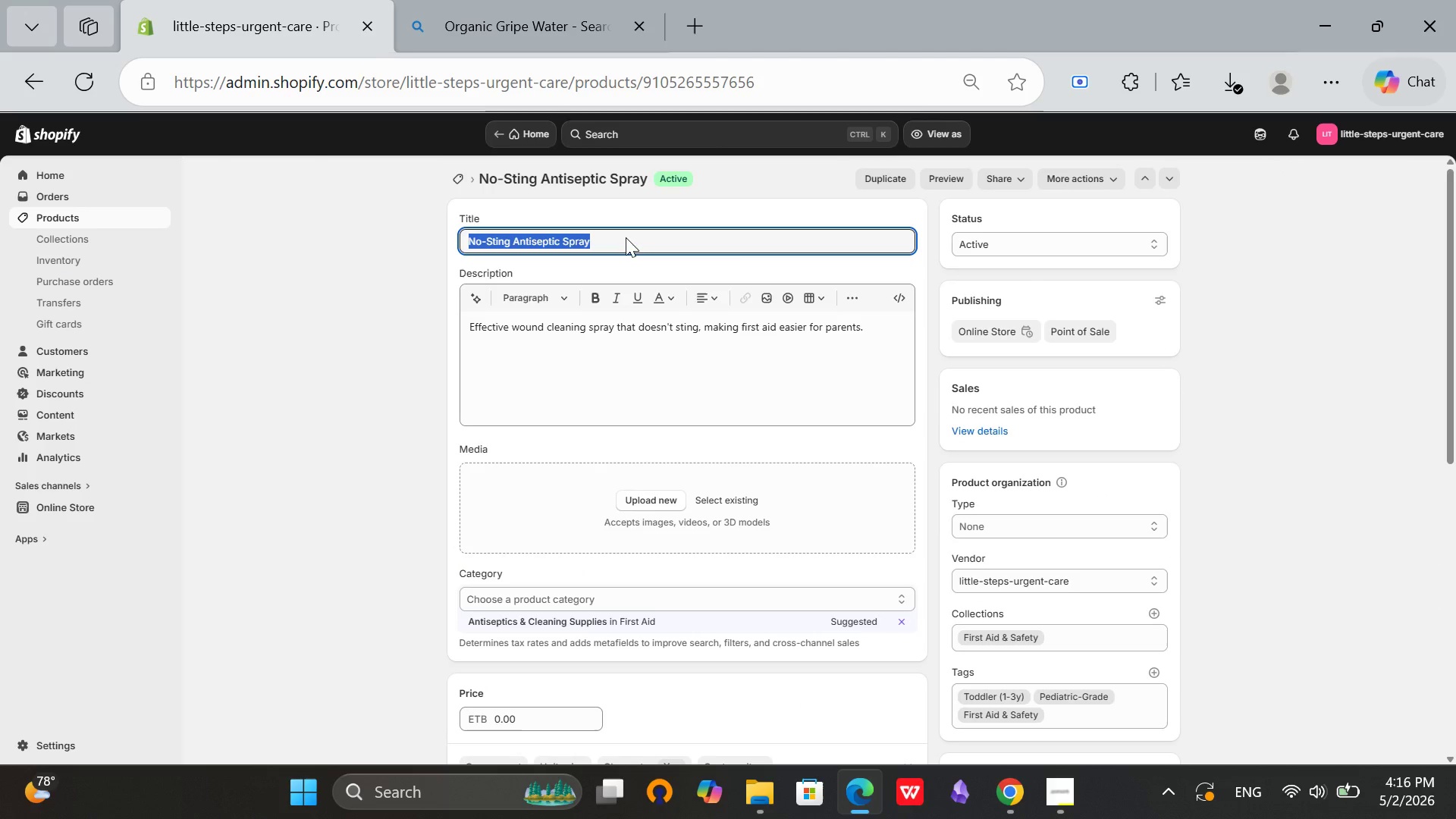 
key(Control+C)
 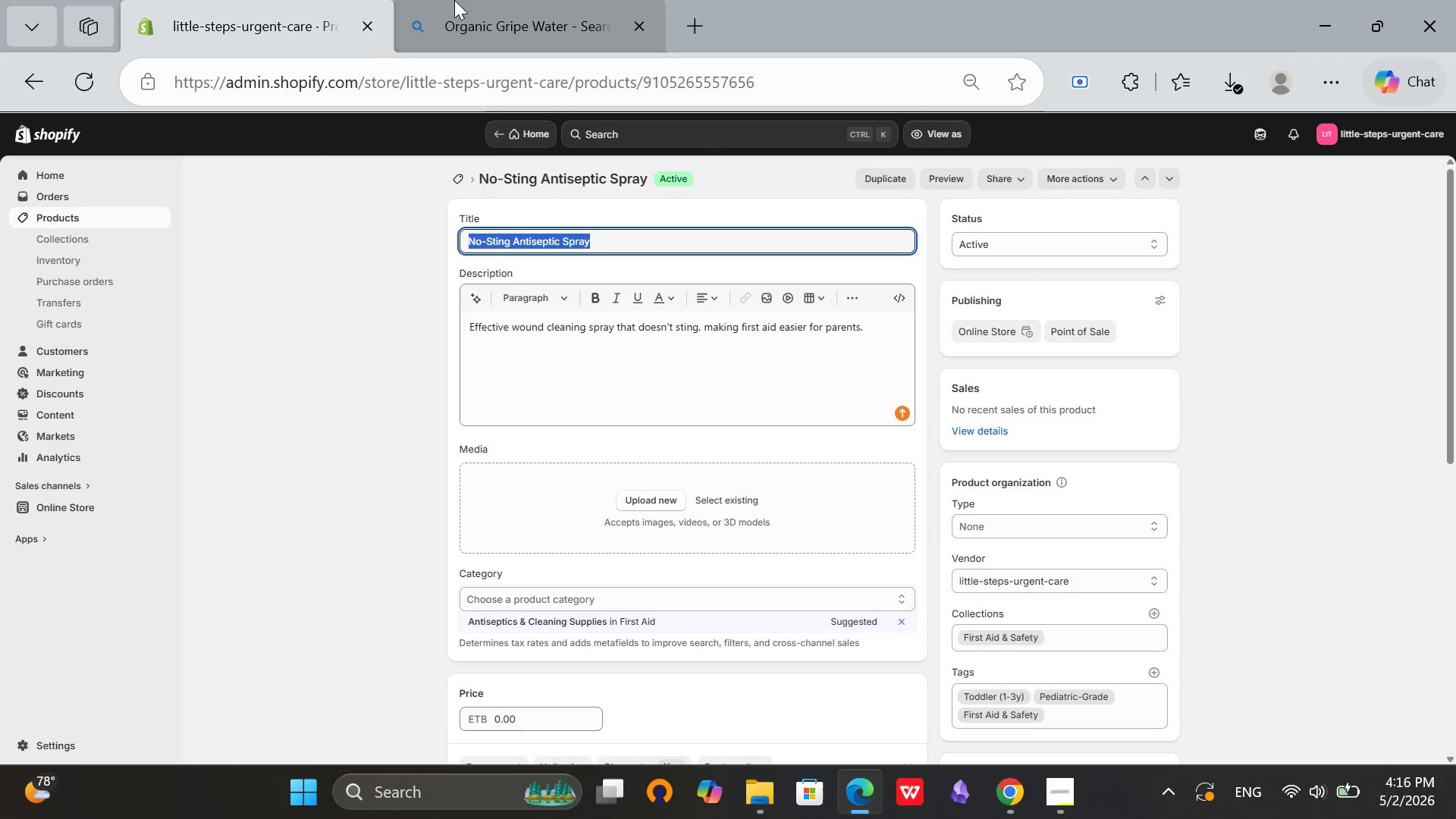 
left_click([454, 0])
 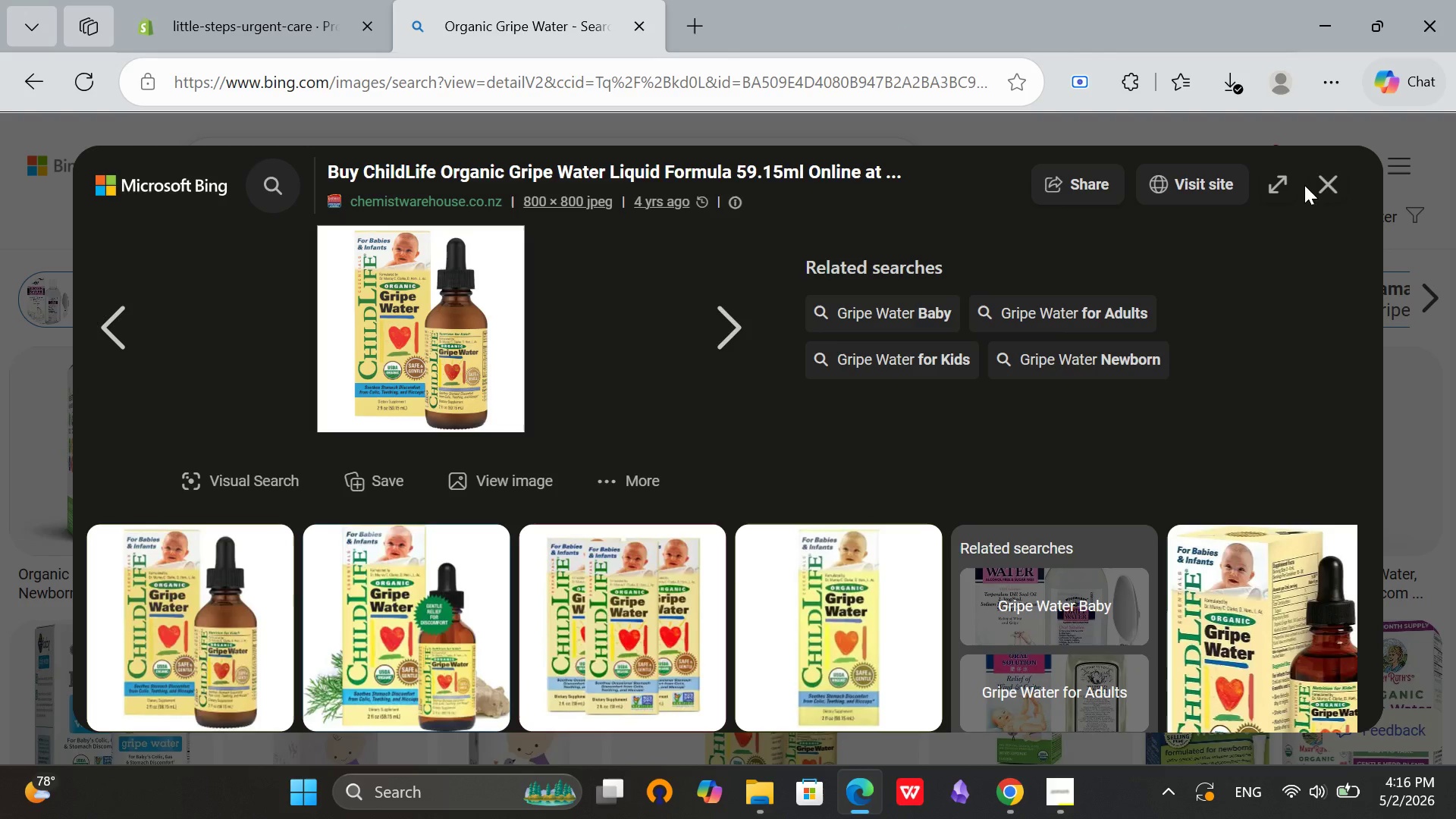 
left_click([1317, 178])
 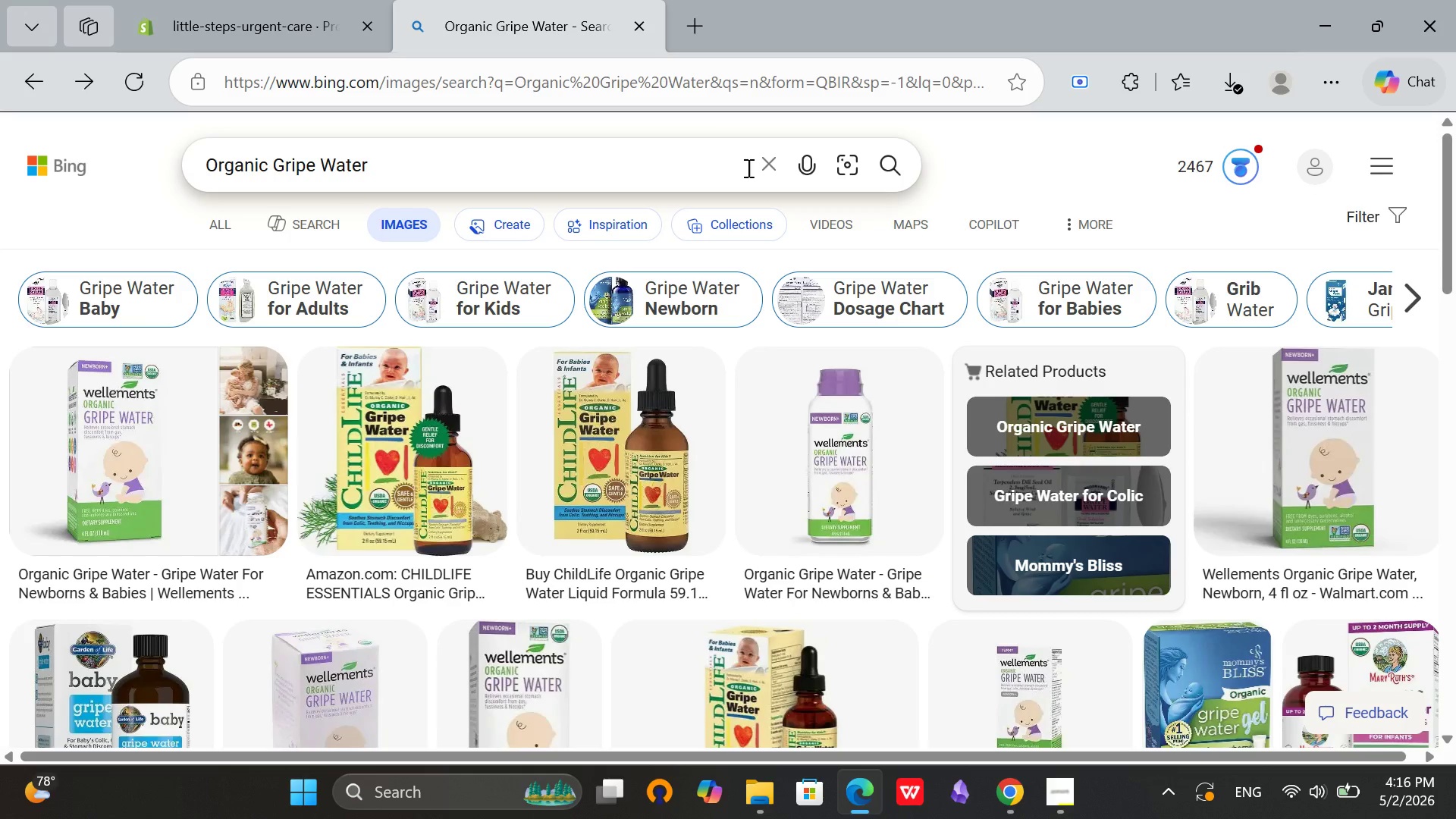 
left_click([767, 167])
 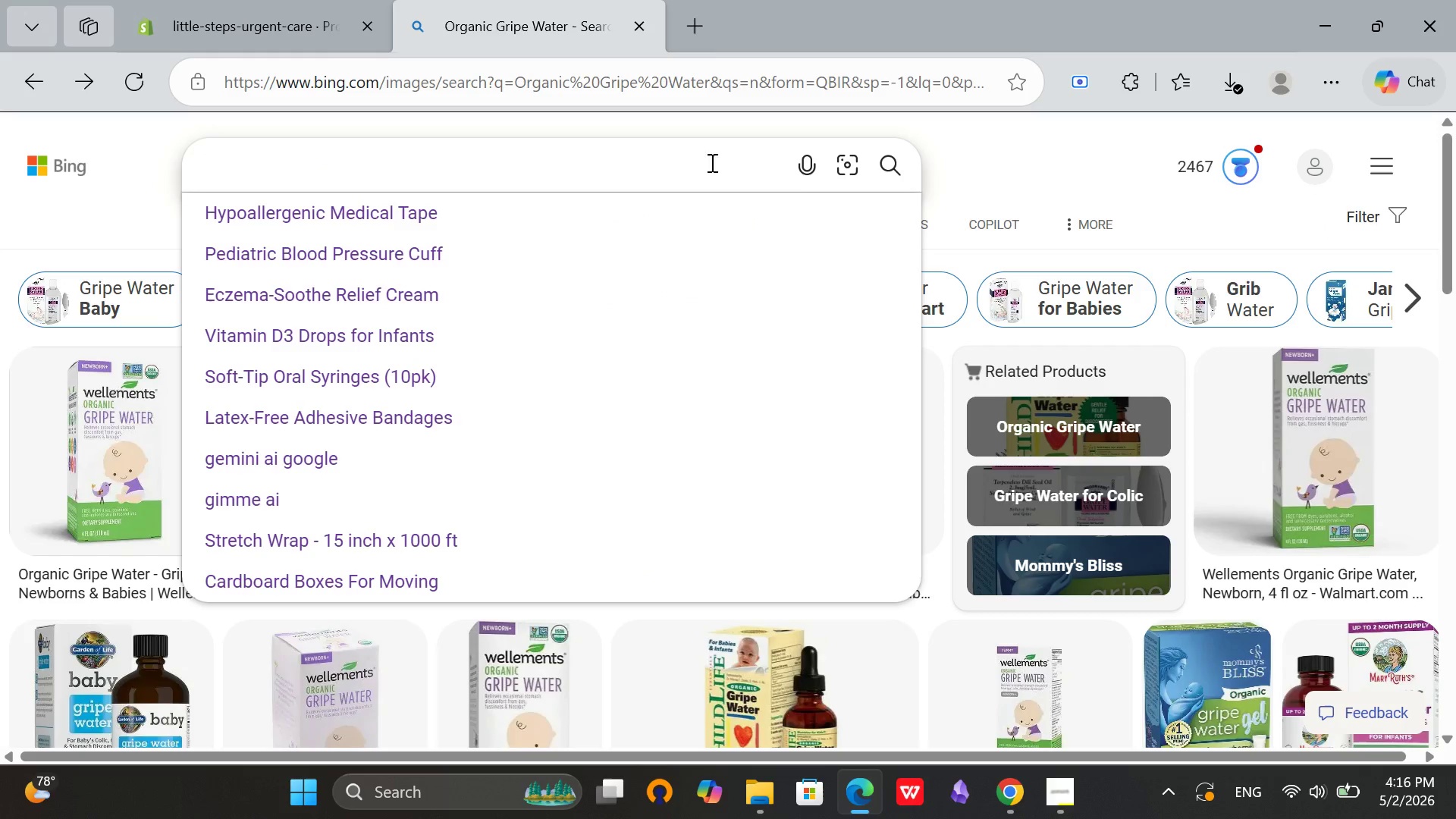 
key(Control+V)
 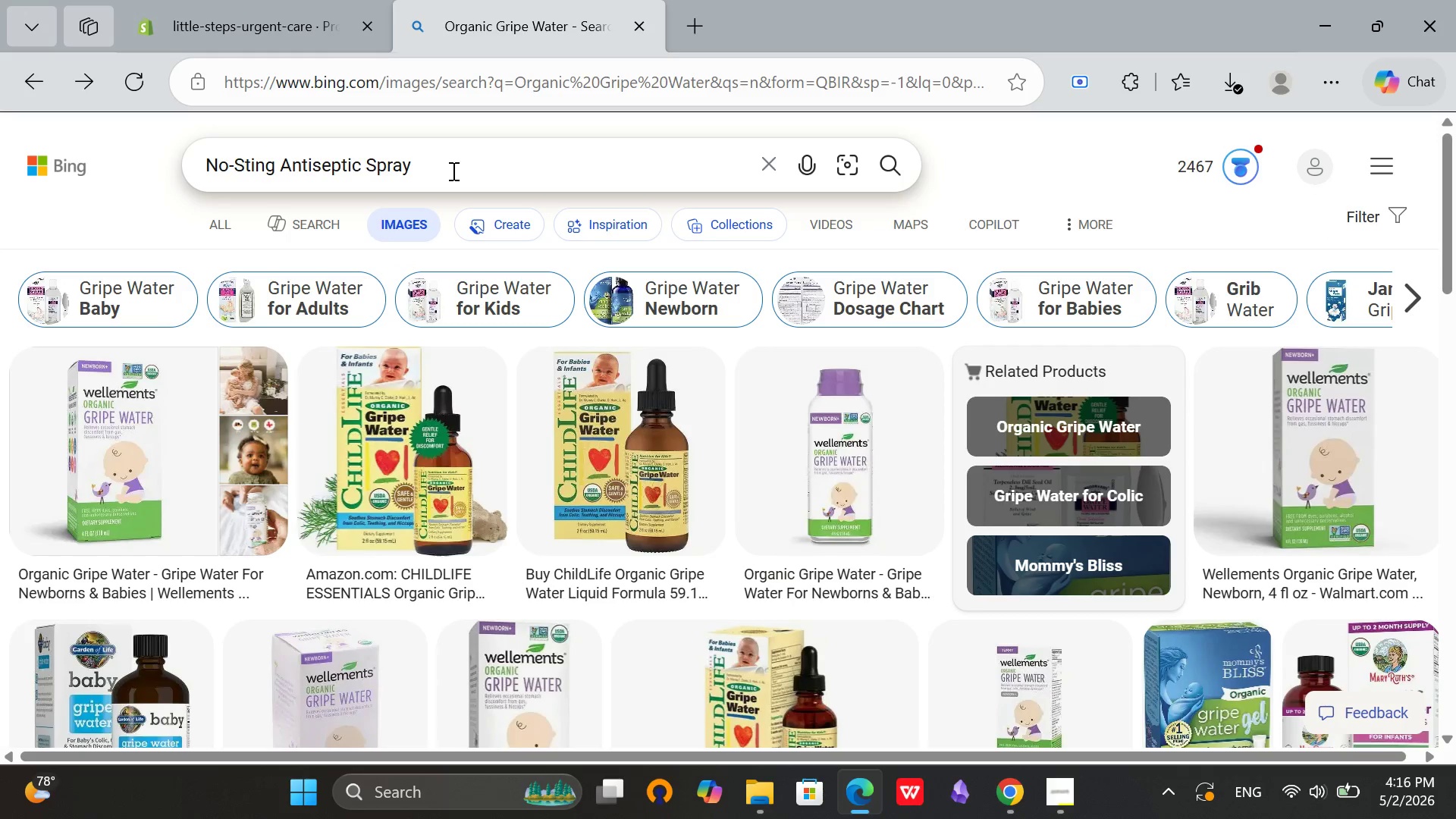 
key(Enter)
 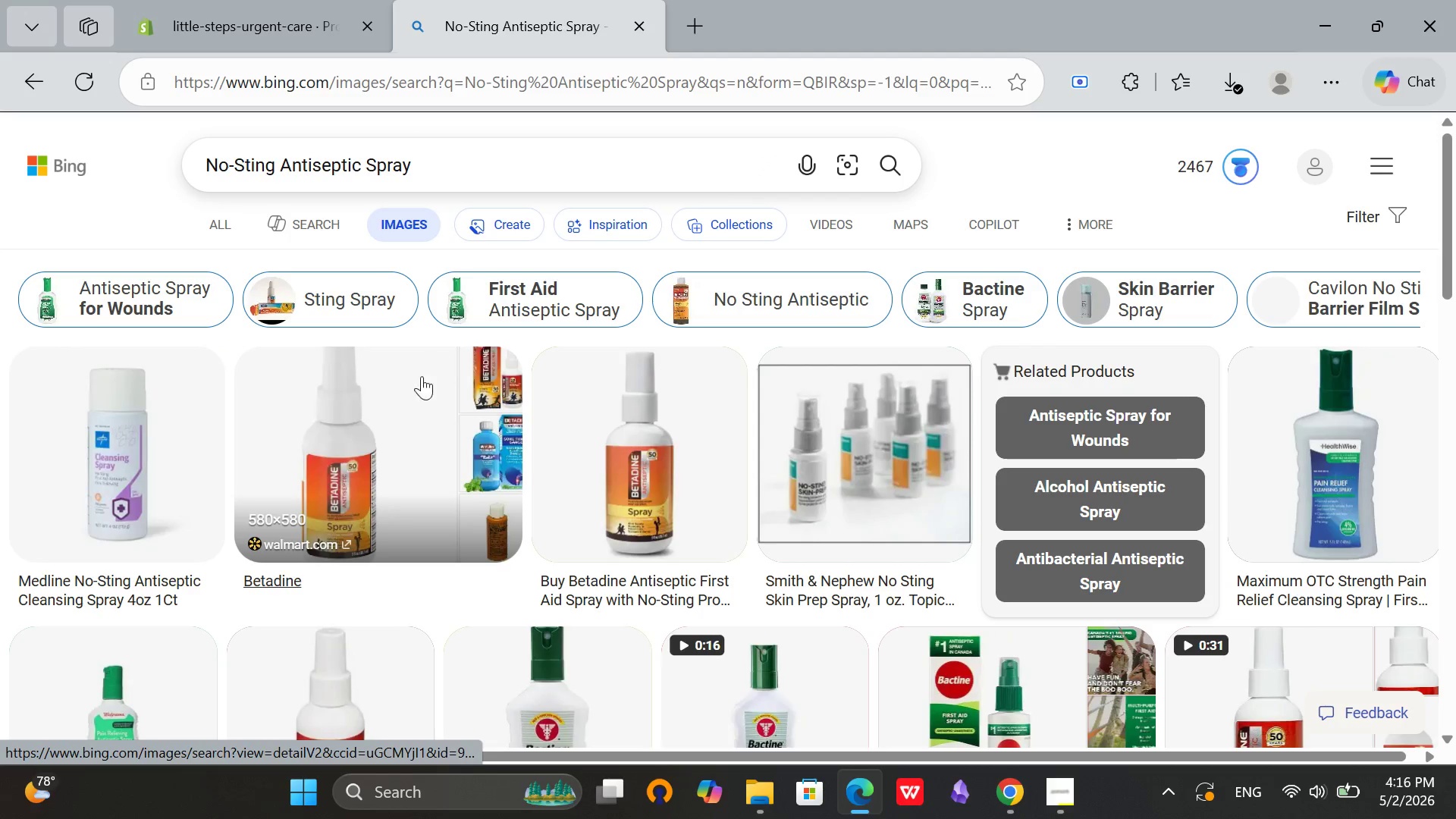 
scroll: coordinate [977, 579], scroll_direction: down, amount: 2.0
 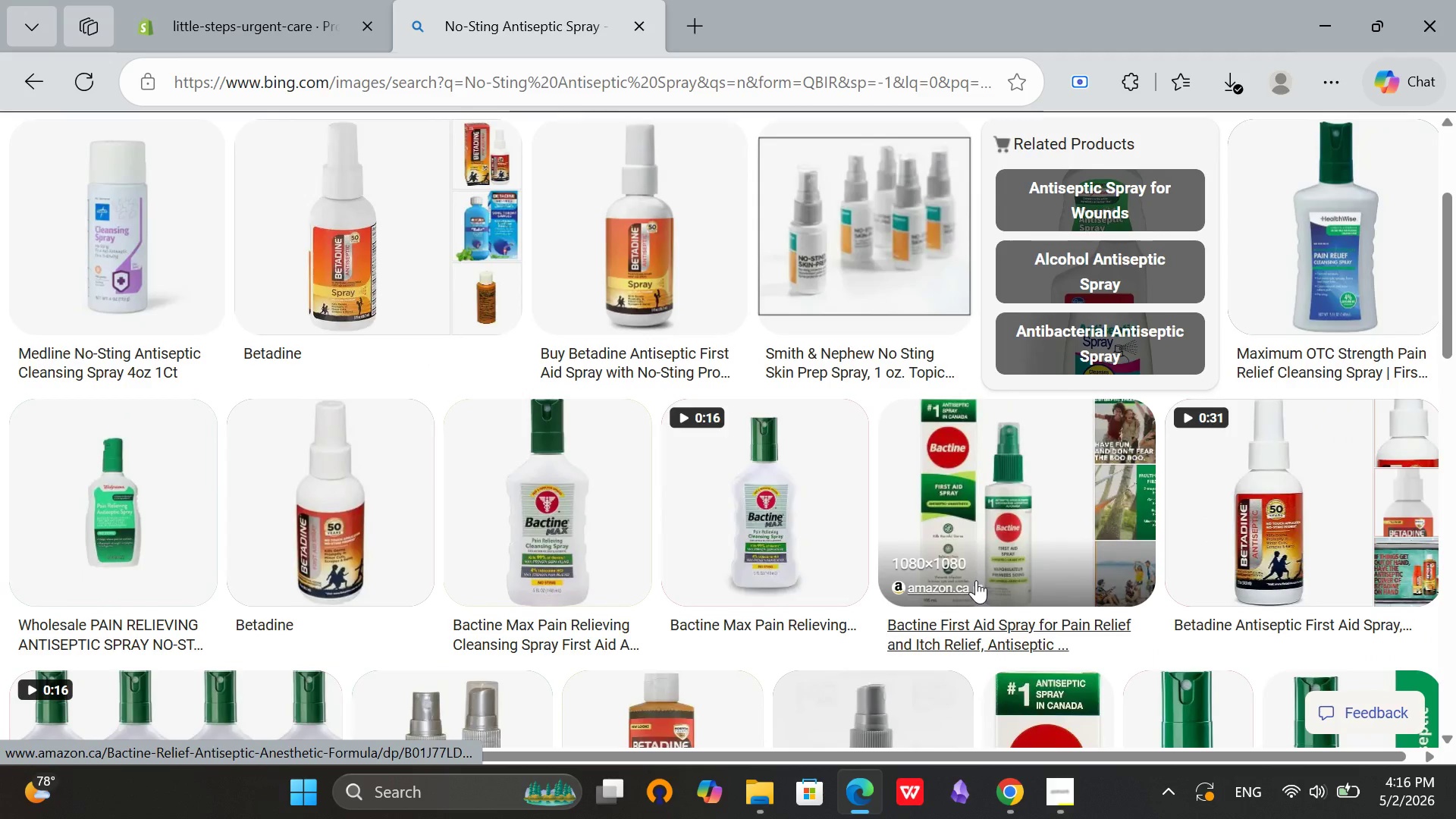 
scroll: coordinate [974, 579], scroll_direction: up, amount: 3.0
 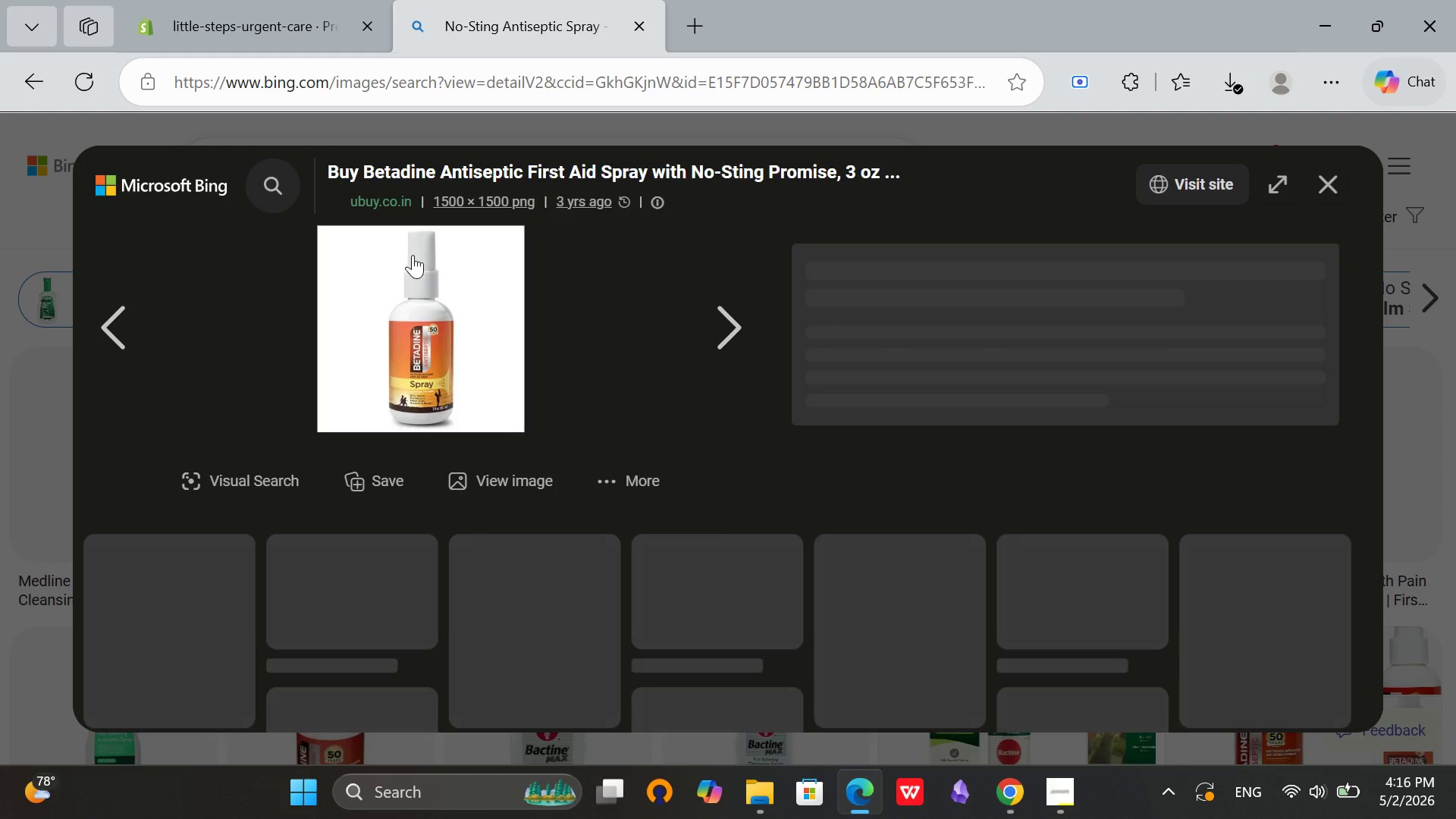 
right_click([457, 259])
 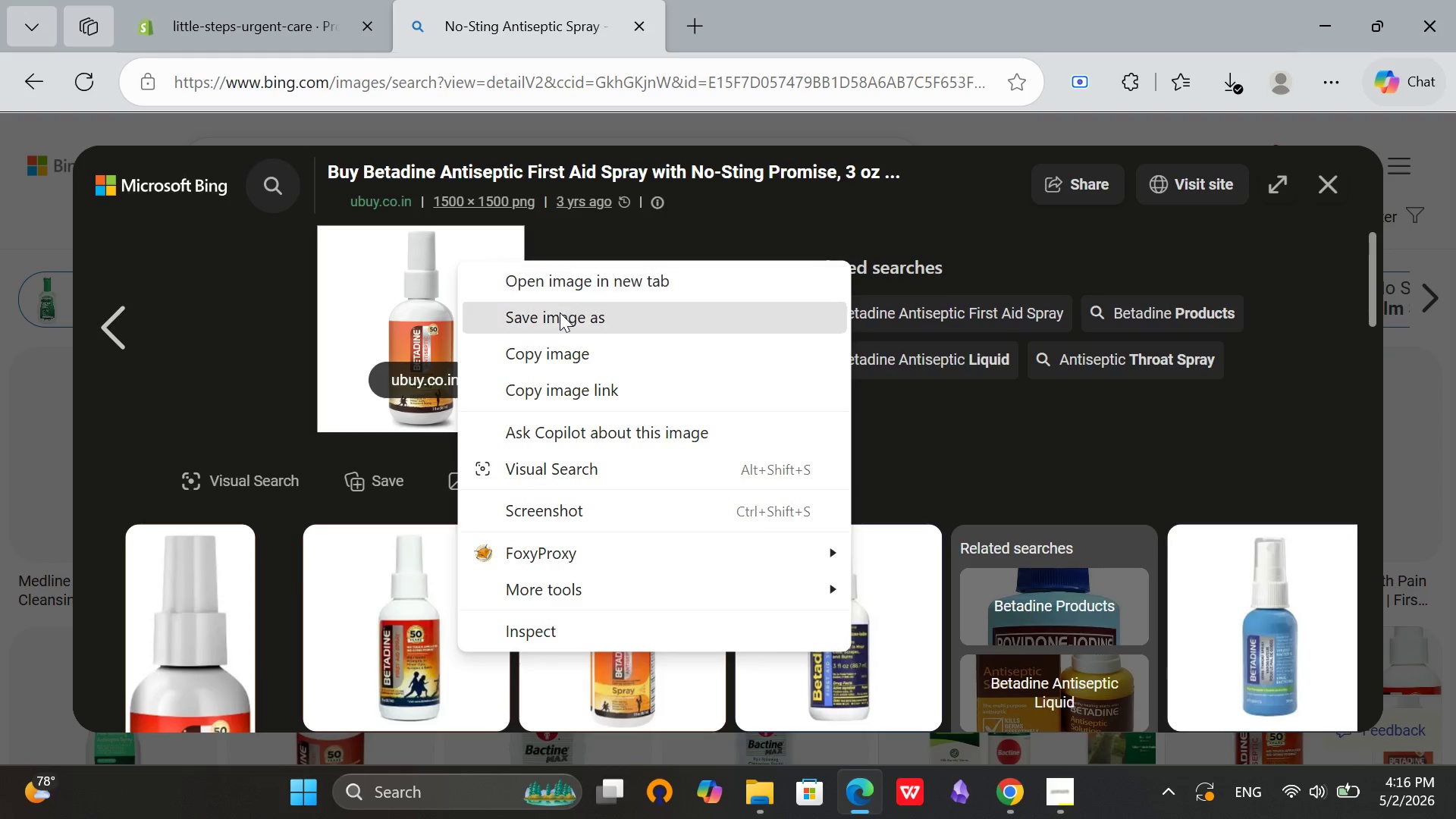 
left_click([560, 312])
 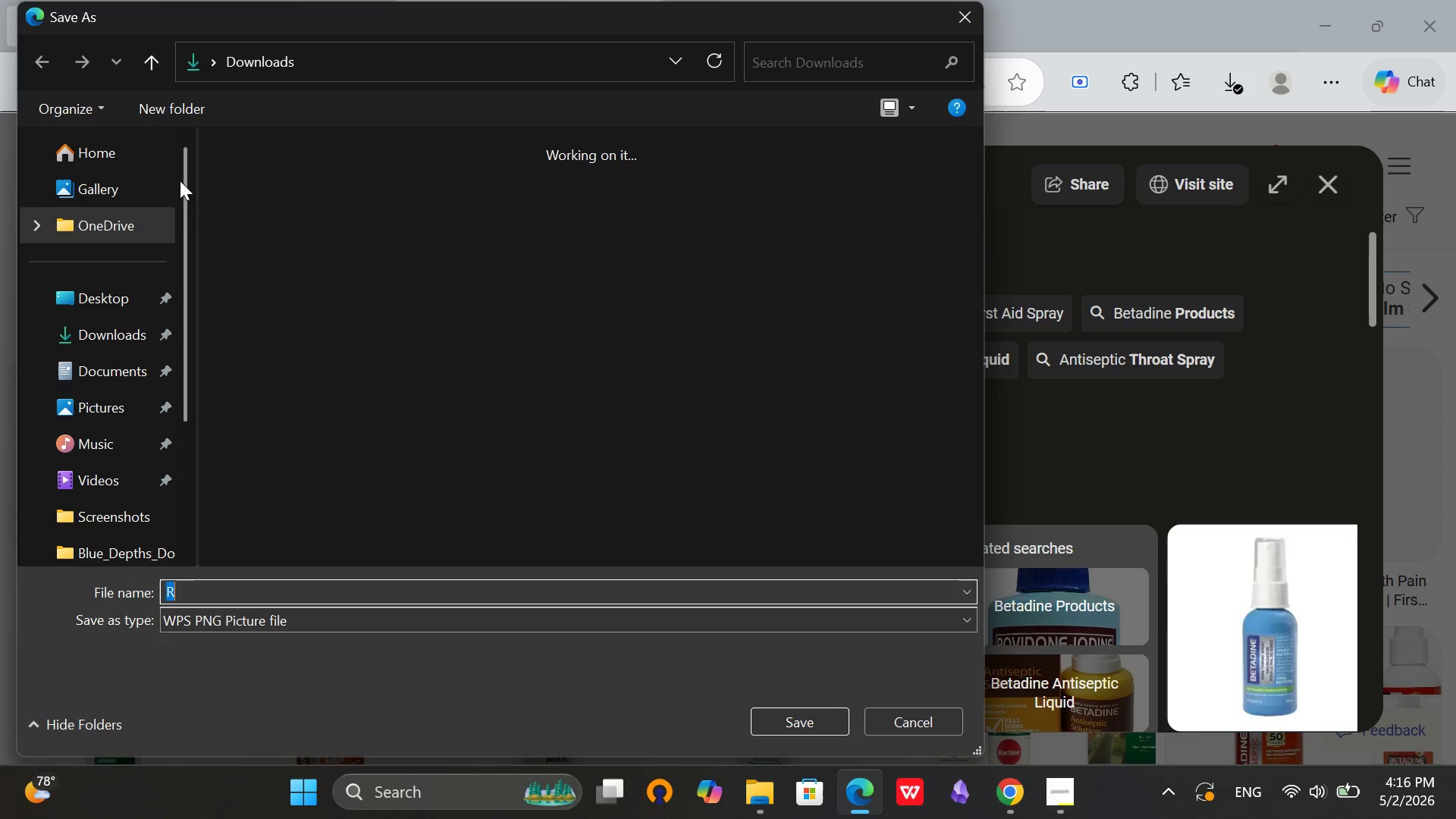 
left_click([77, 331])
 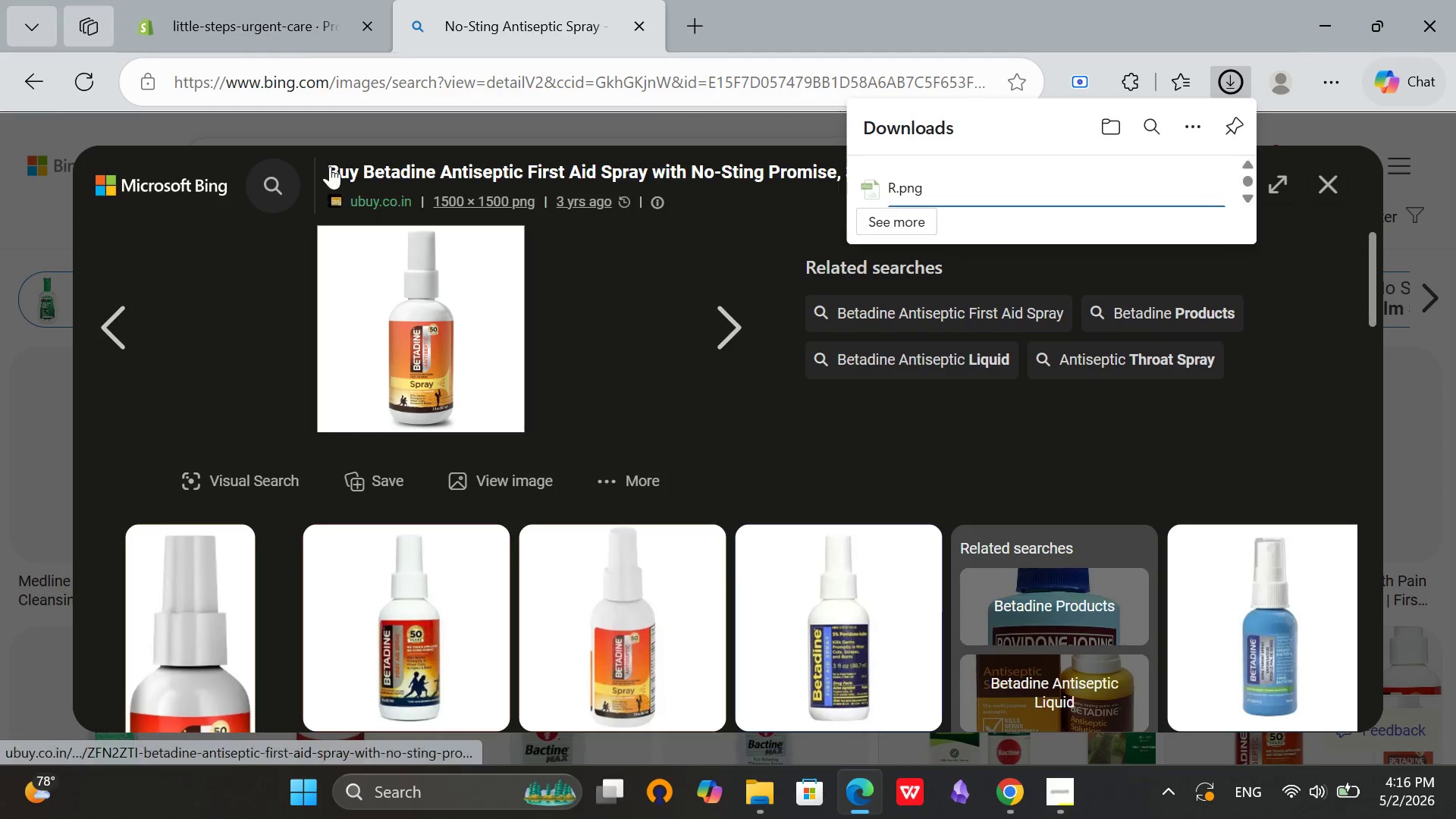 
left_click([272, 0])
 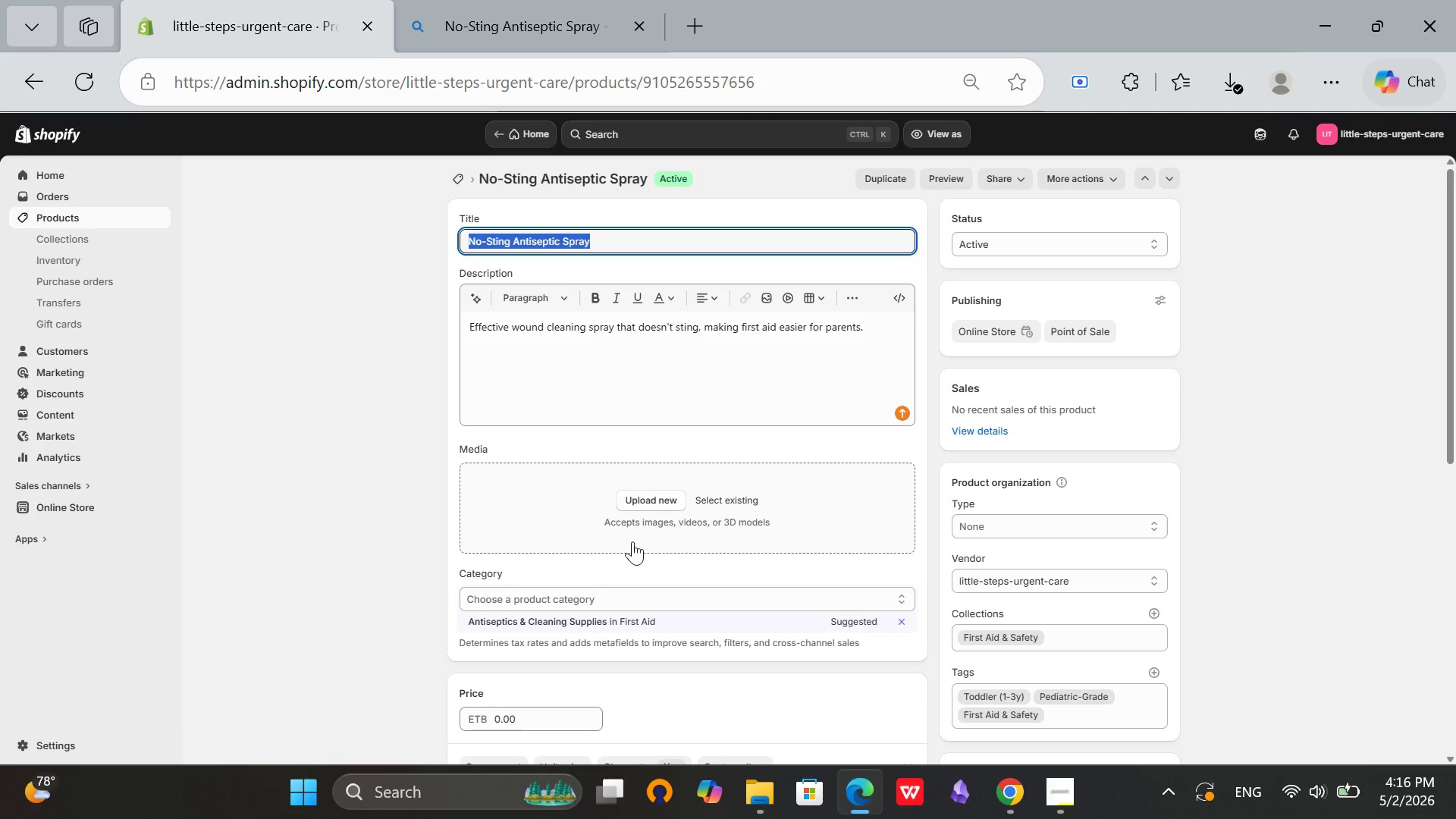 
left_click([600, 617])
 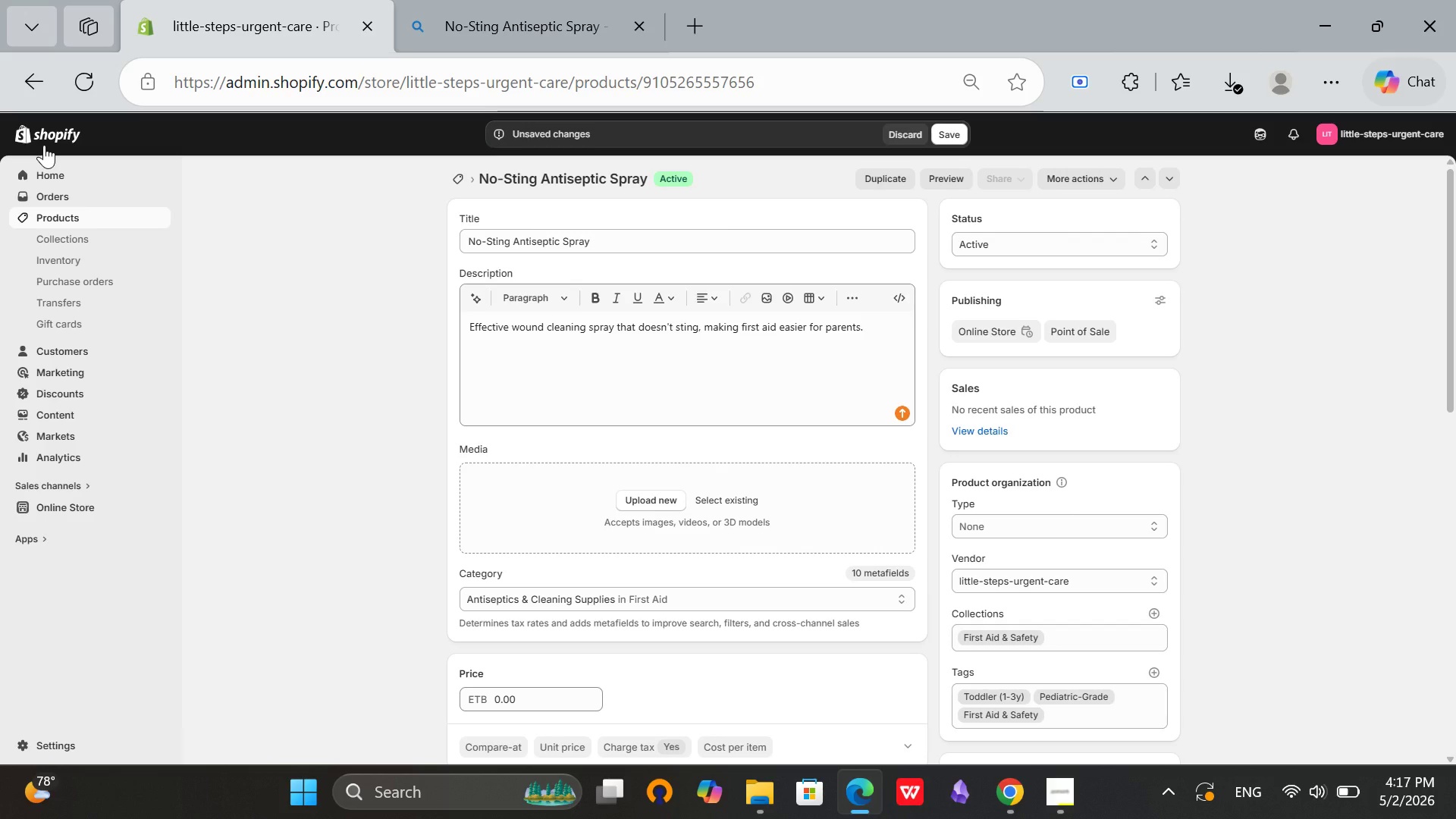 
wait(51.58)
 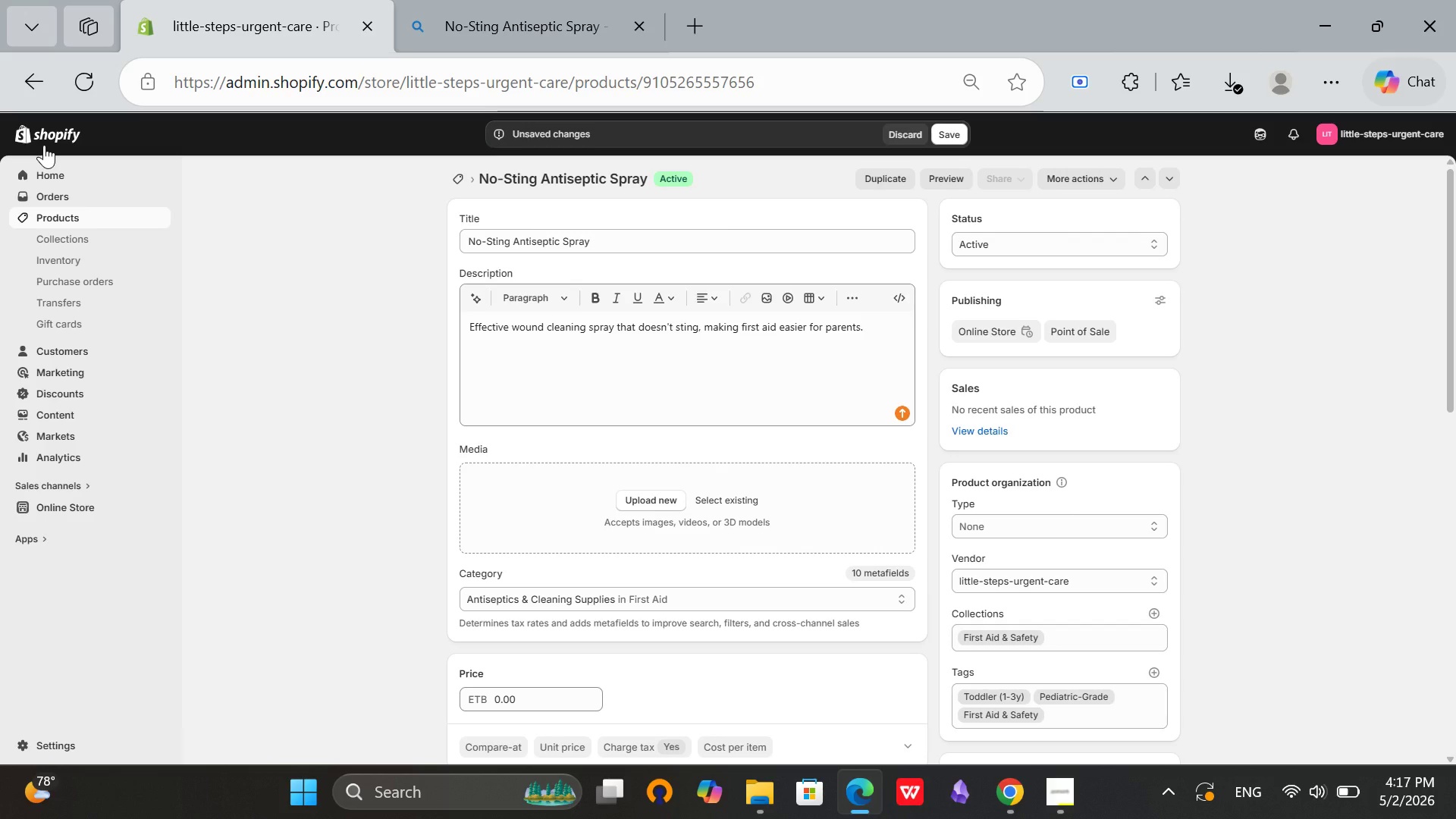 
left_click([215, 0])
 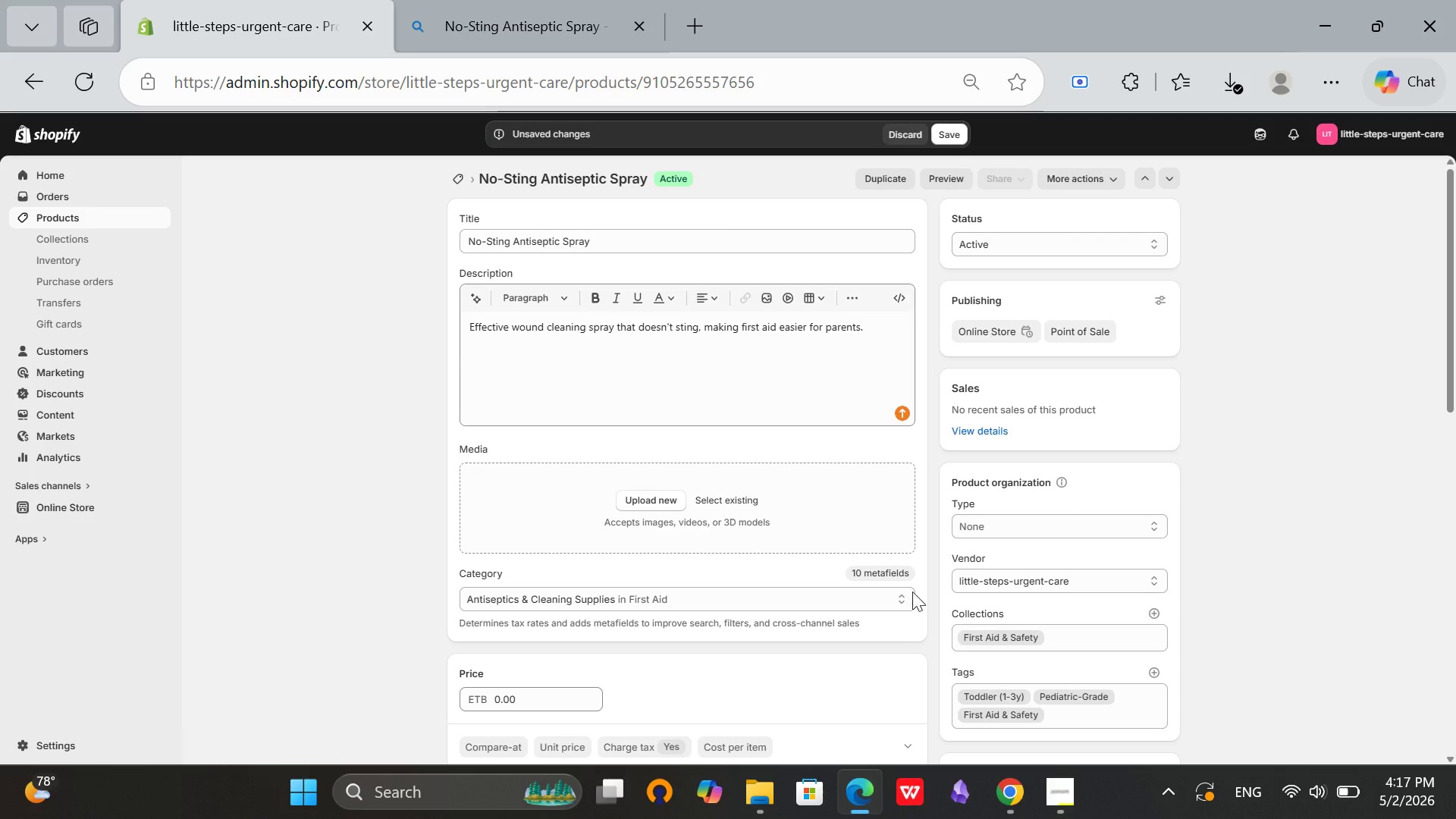 
left_click([638, 503])
 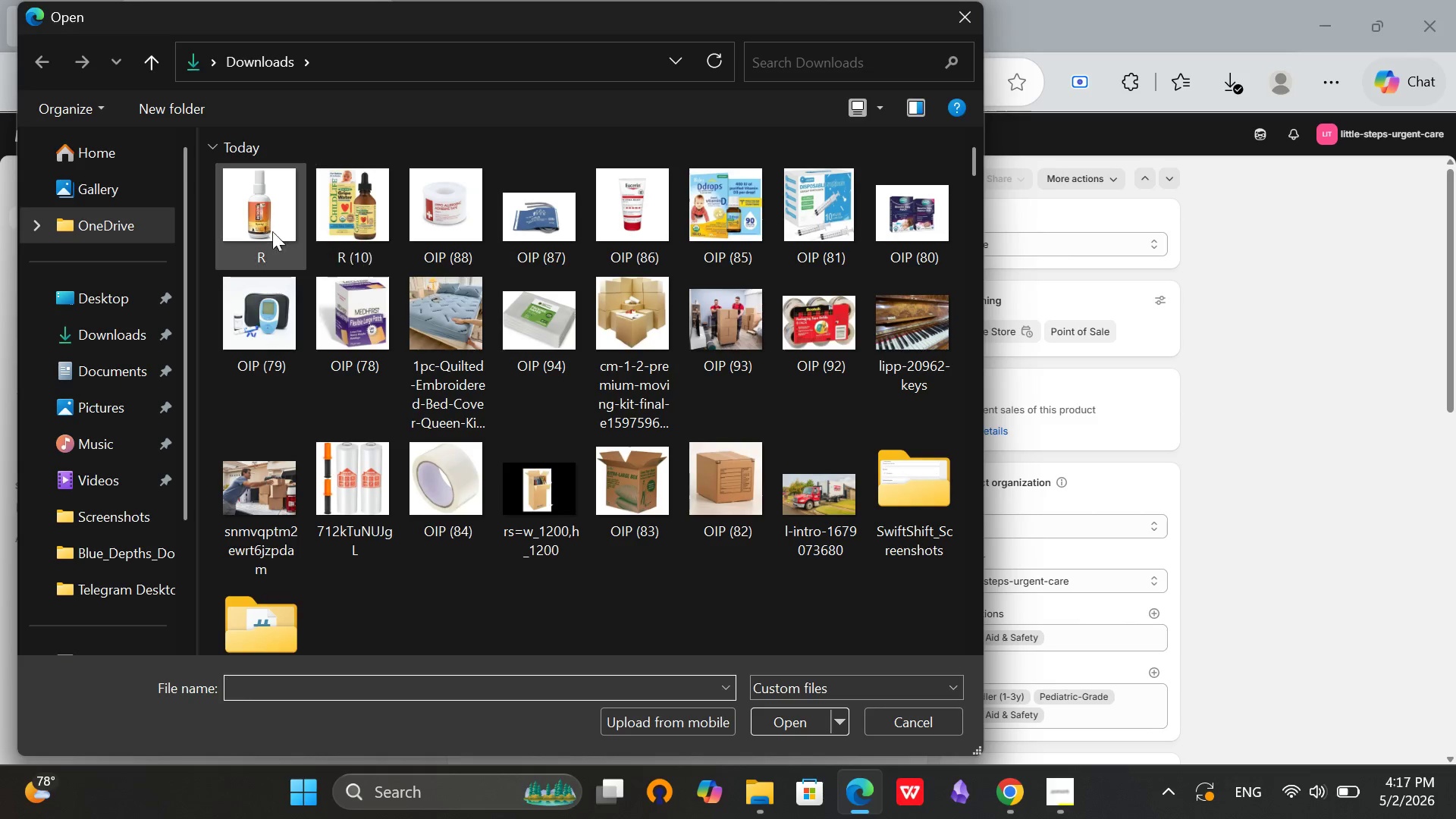 
wait(5.09)
 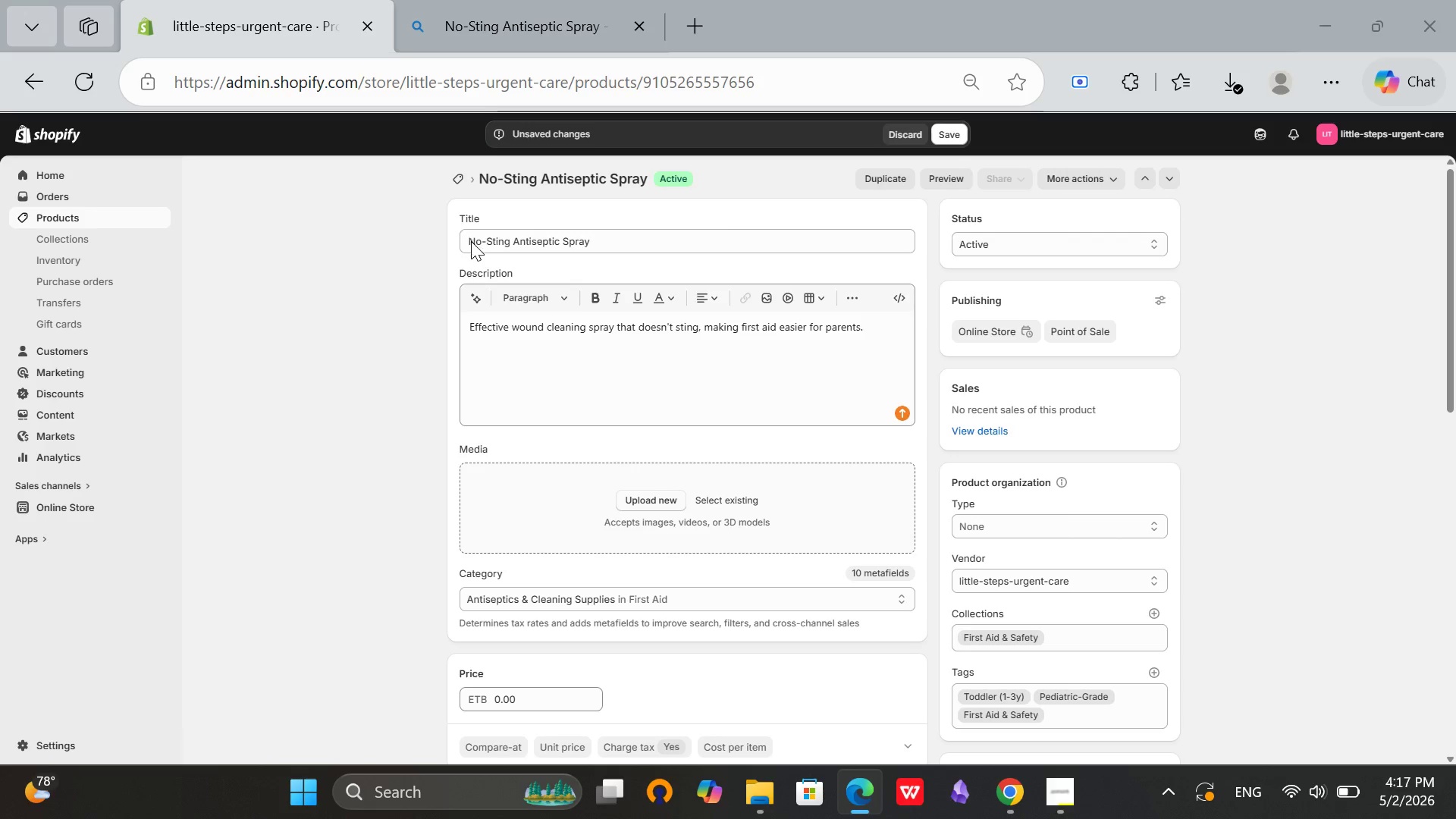 
left_click([789, 720])
 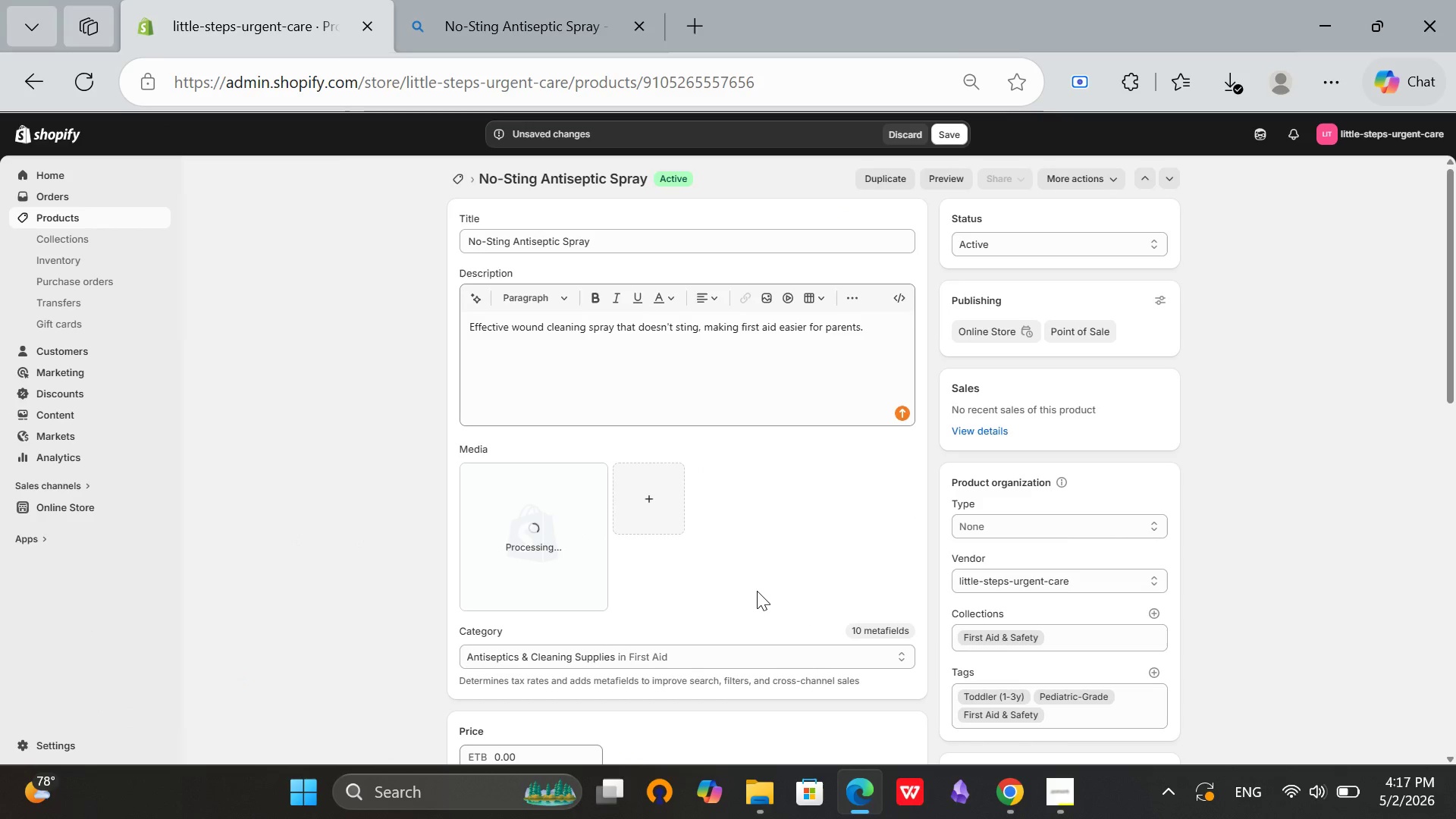 
wait(5.7)
 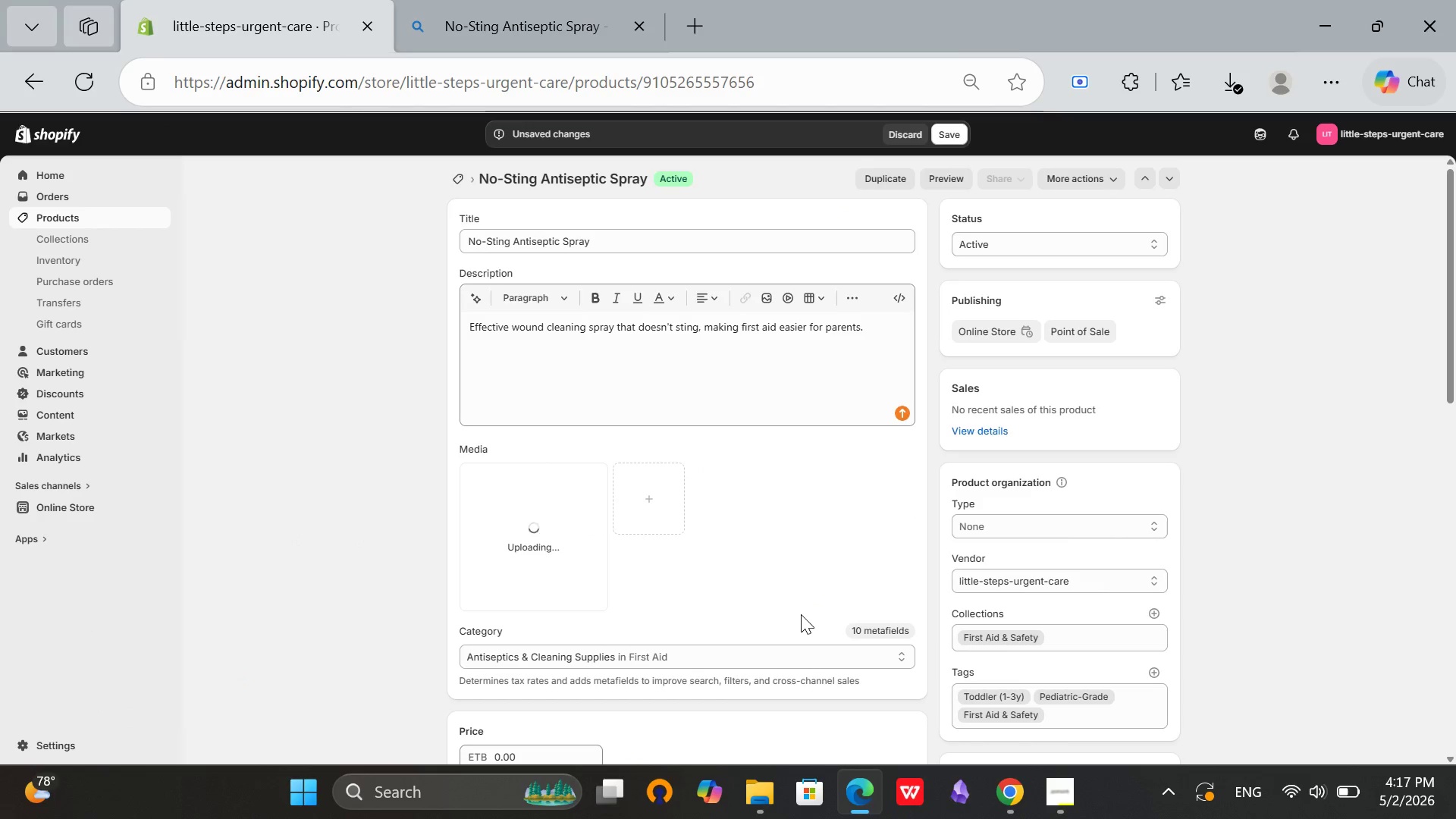 
scroll: coordinate [734, 467], scroll_direction: down, amount: 4.0
 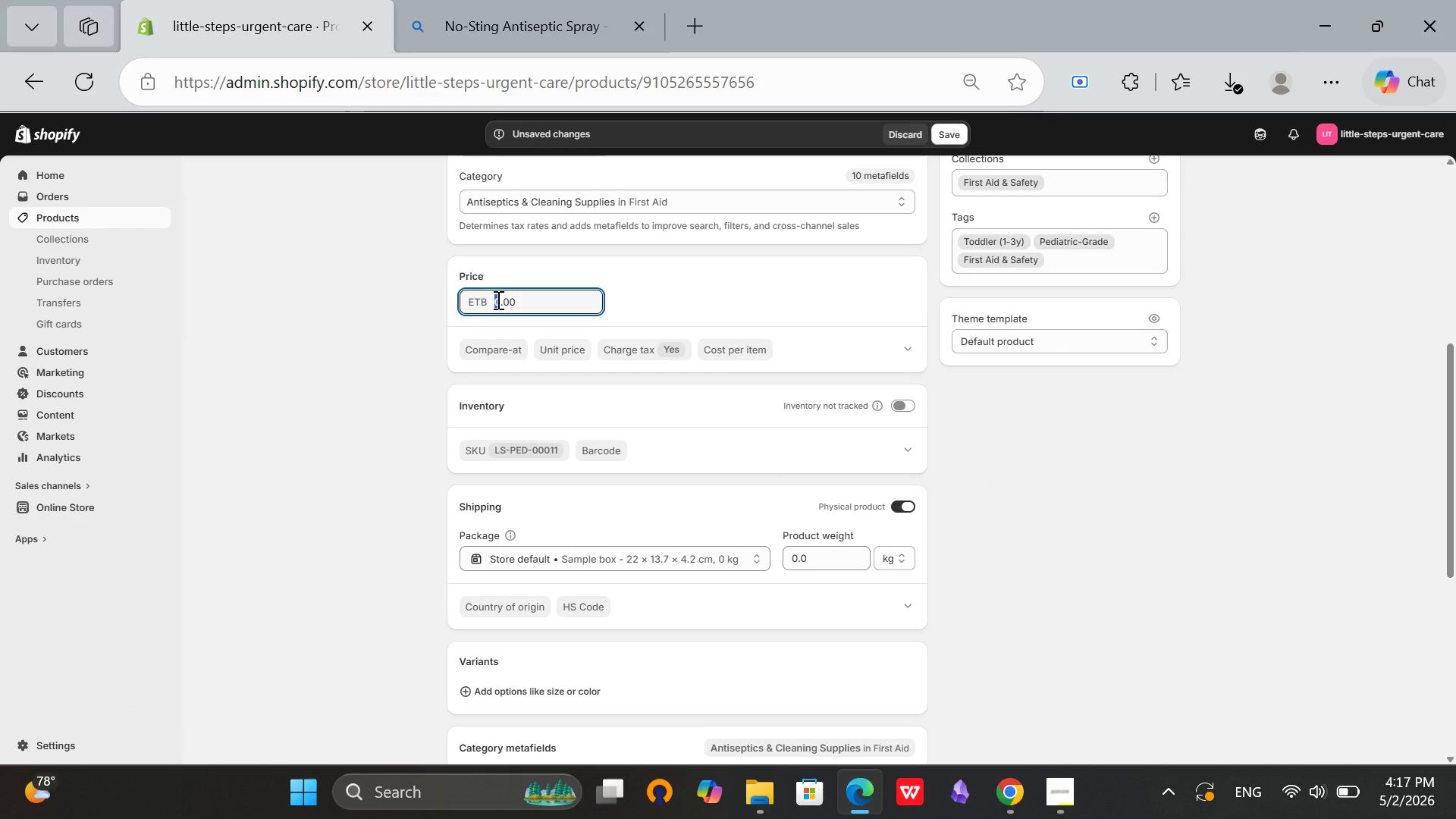 
left_click([496, 302])
 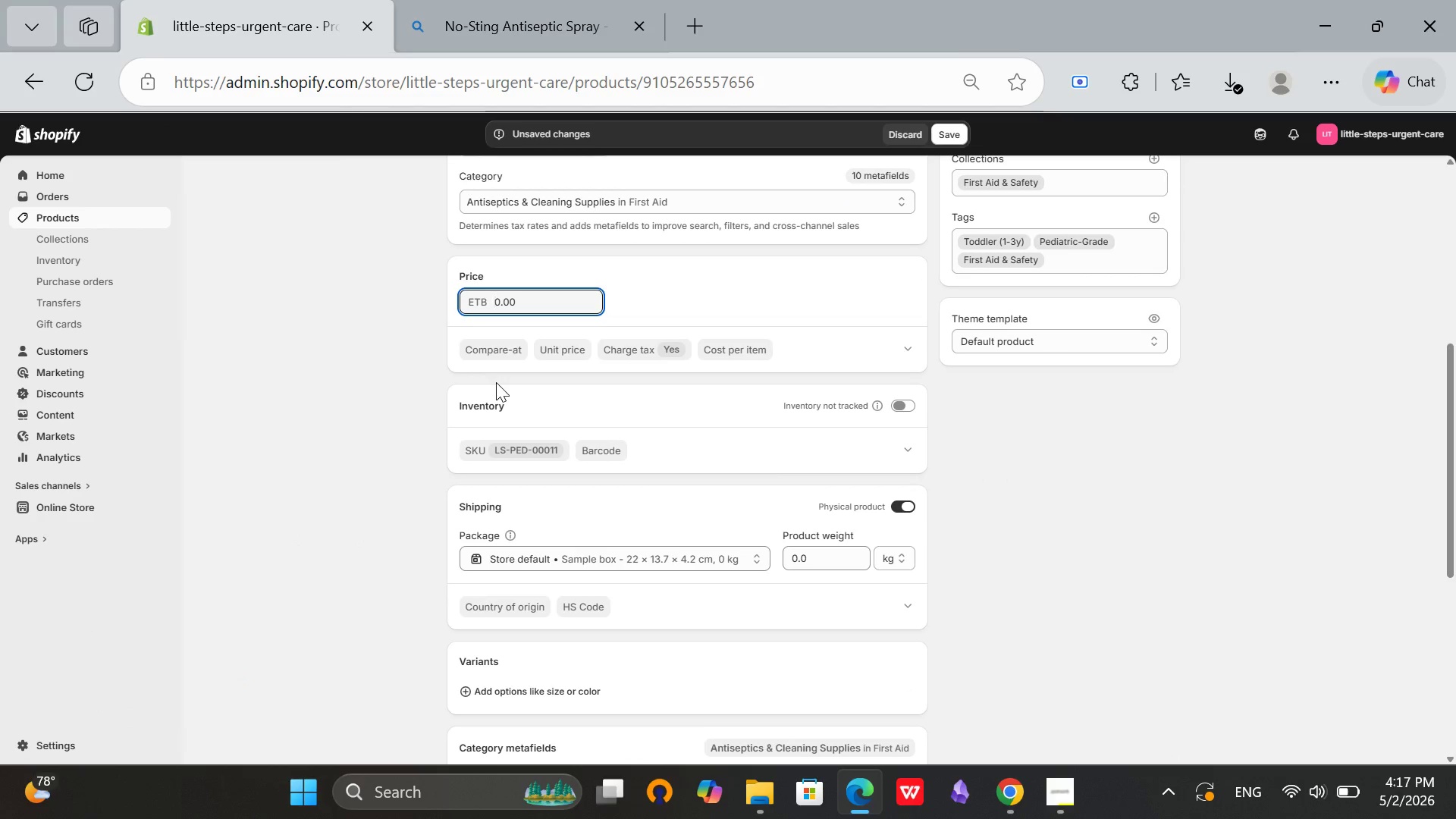 
key(2)
 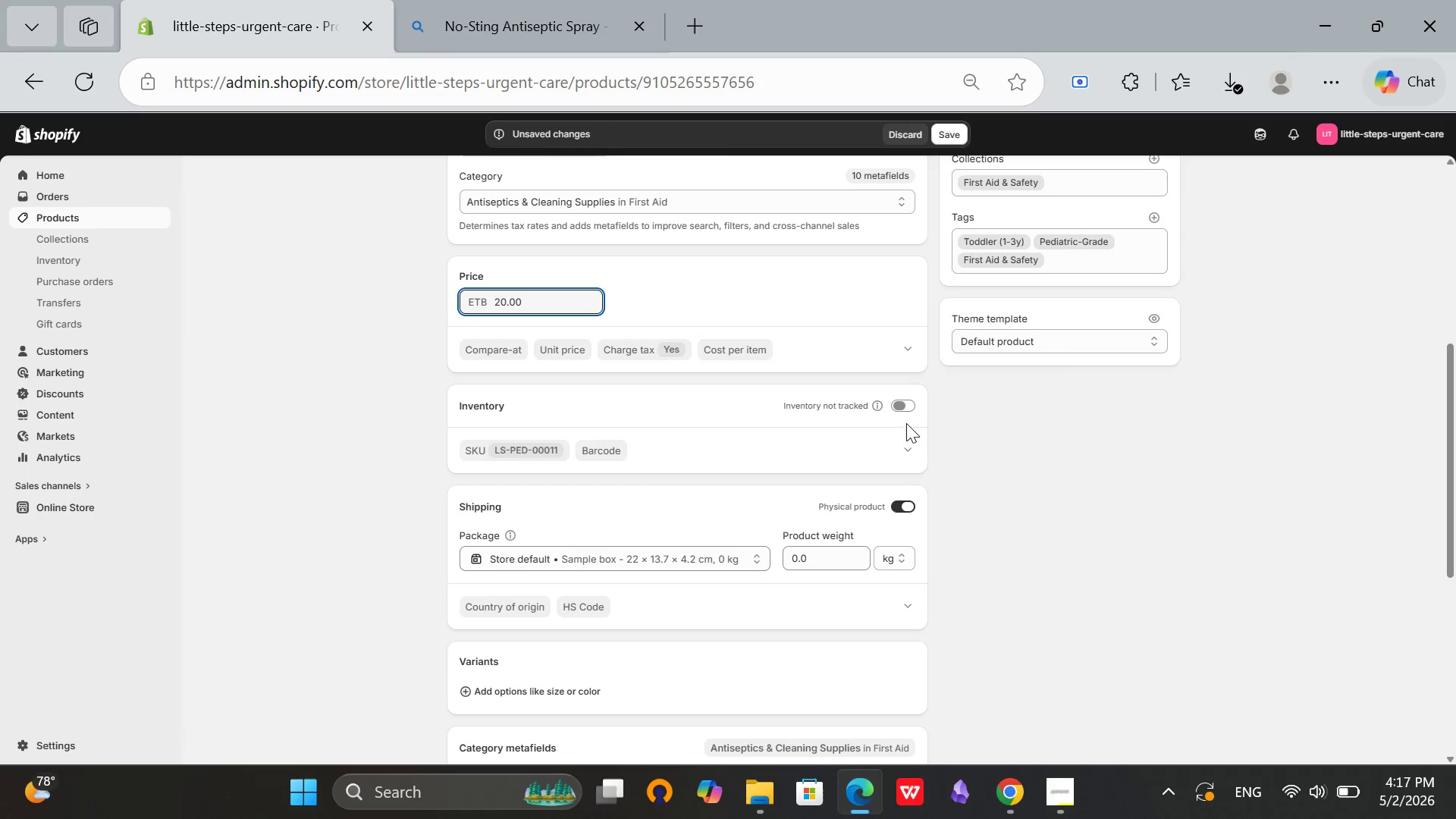 
left_click([902, 407])
 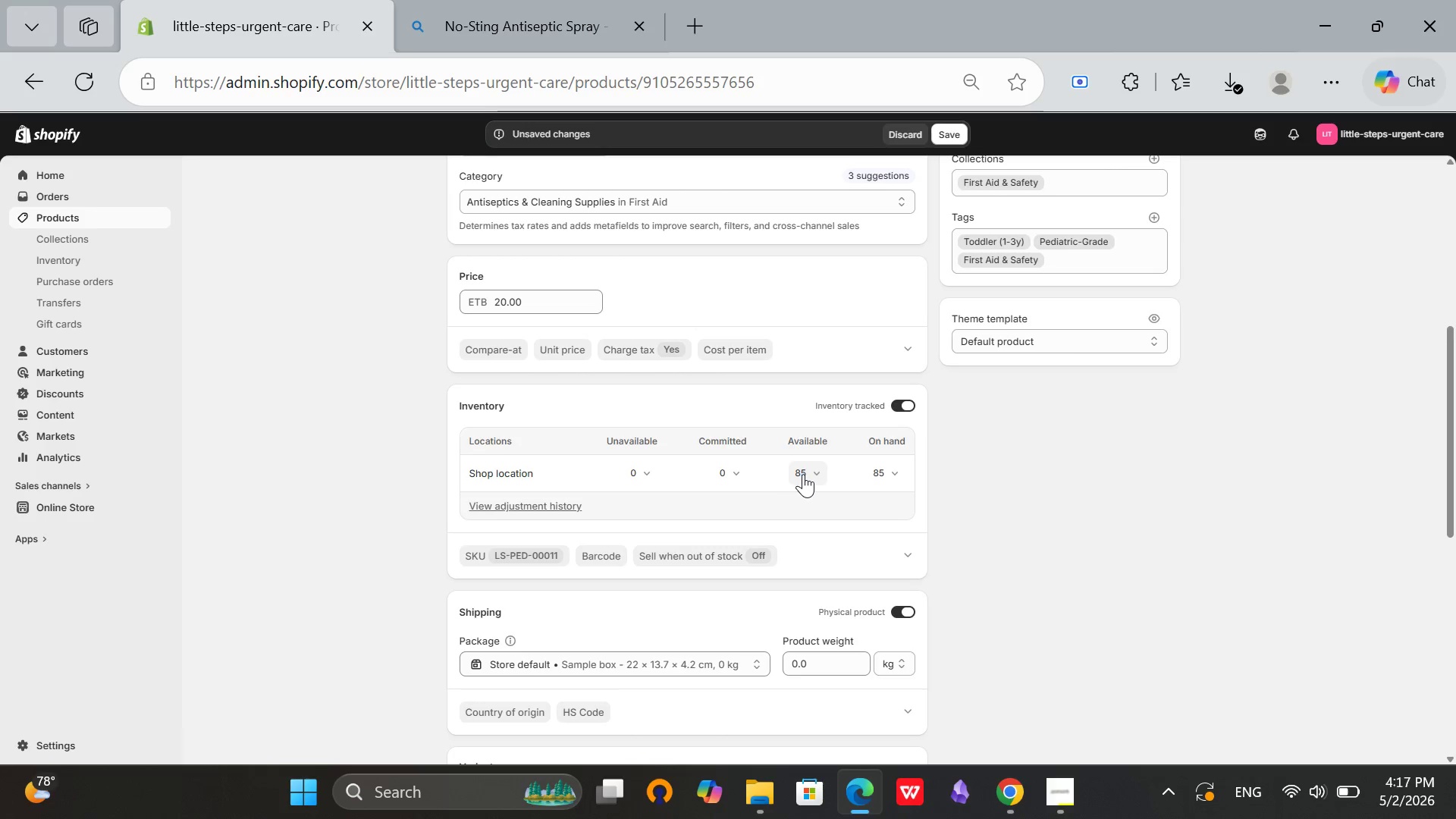 
scroll: coordinate [838, 529], scroll_direction: down, amount: 4.0
 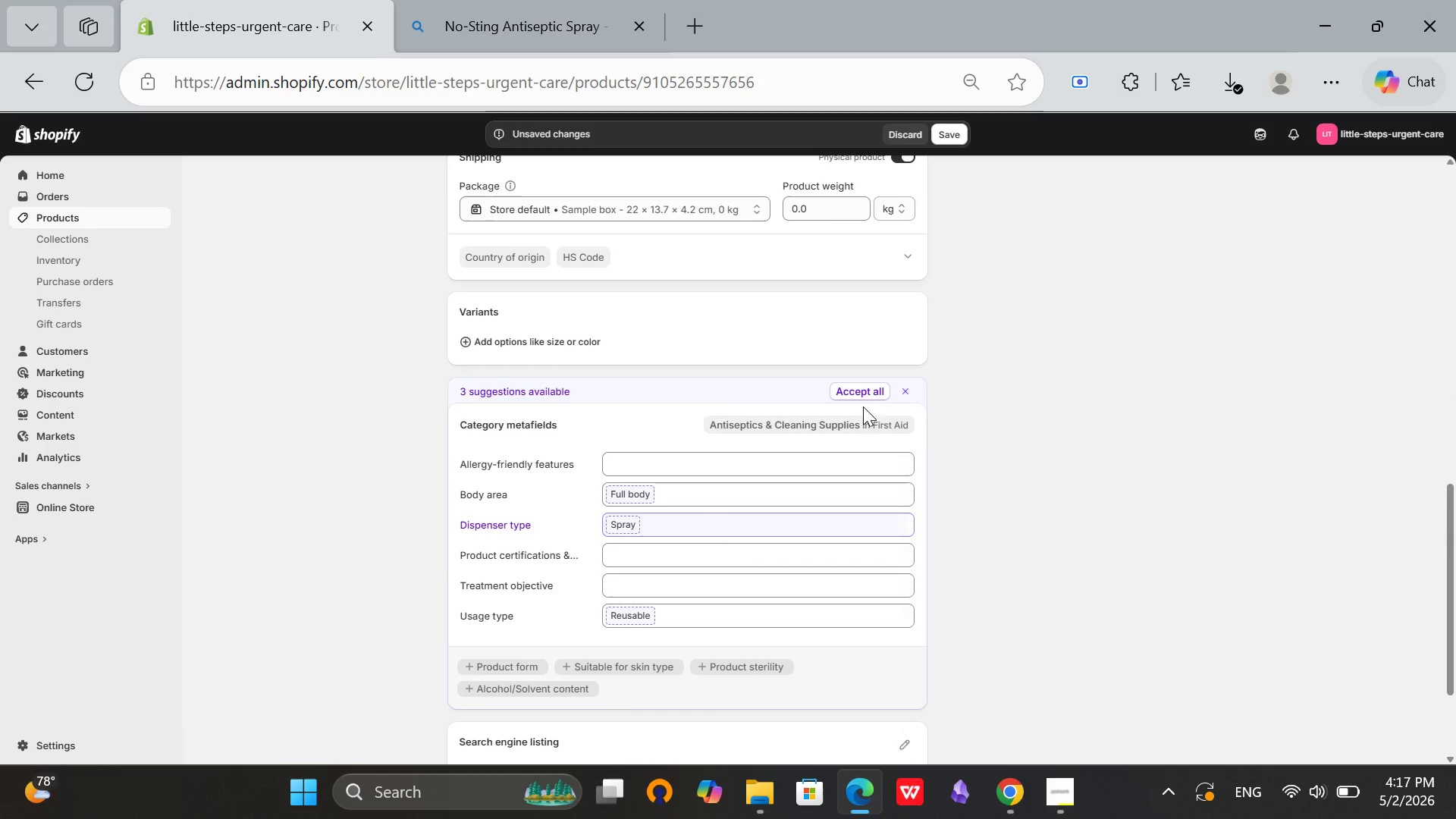 
left_click([864, 388])
 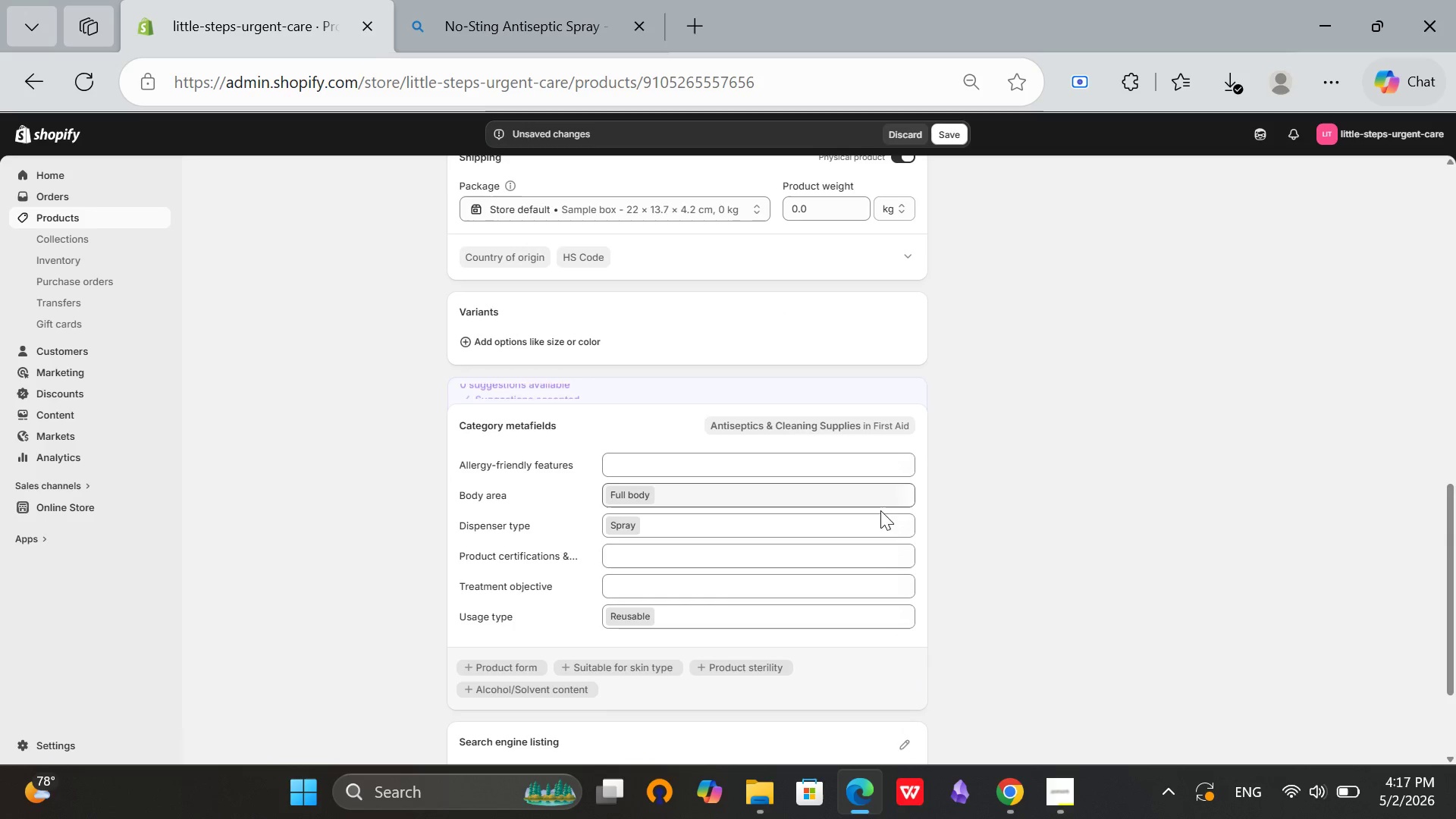 
scroll: coordinate [877, 541], scroll_direction: down, amount: 4.0
 